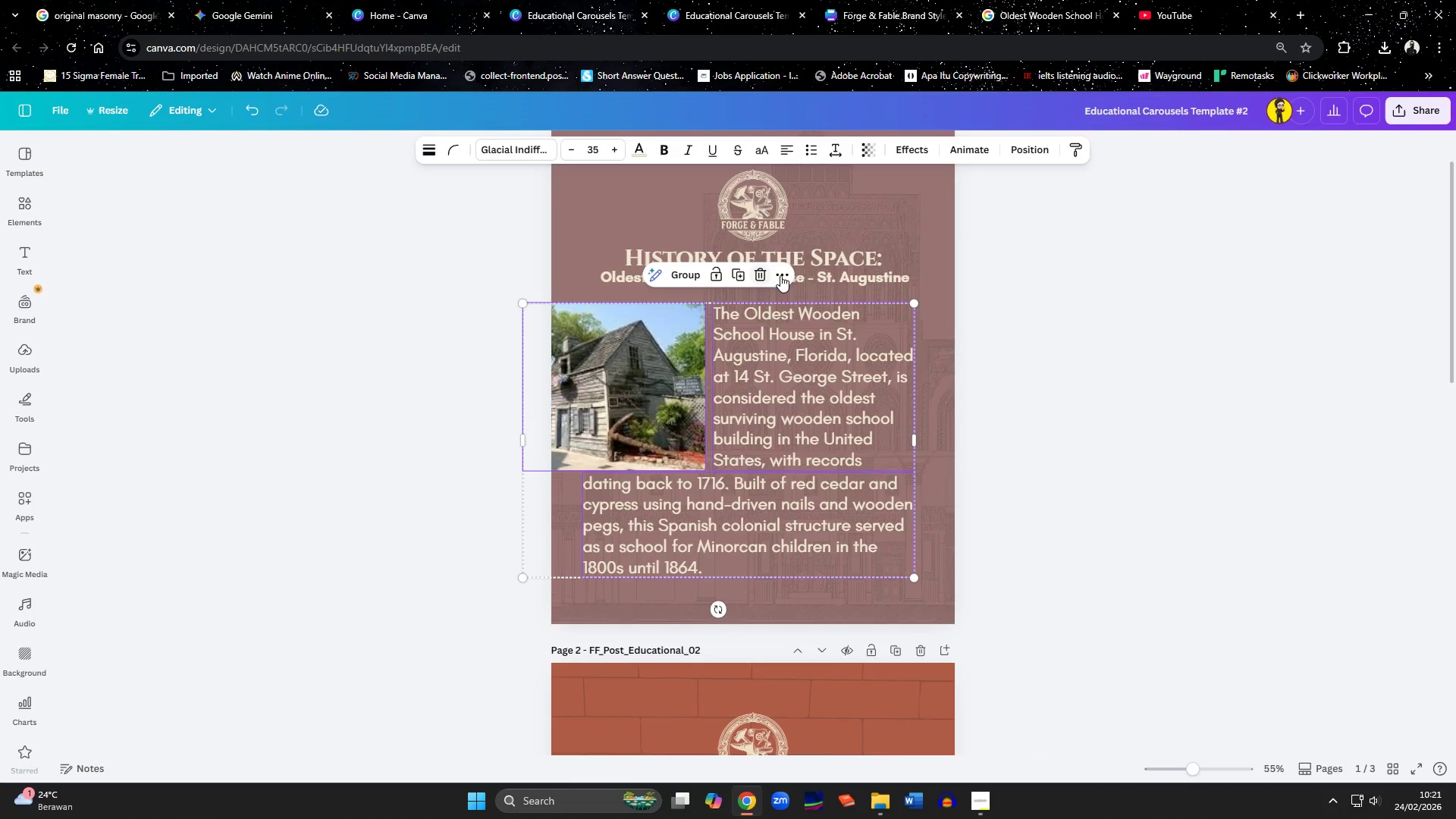 
left_click([855, 281])
 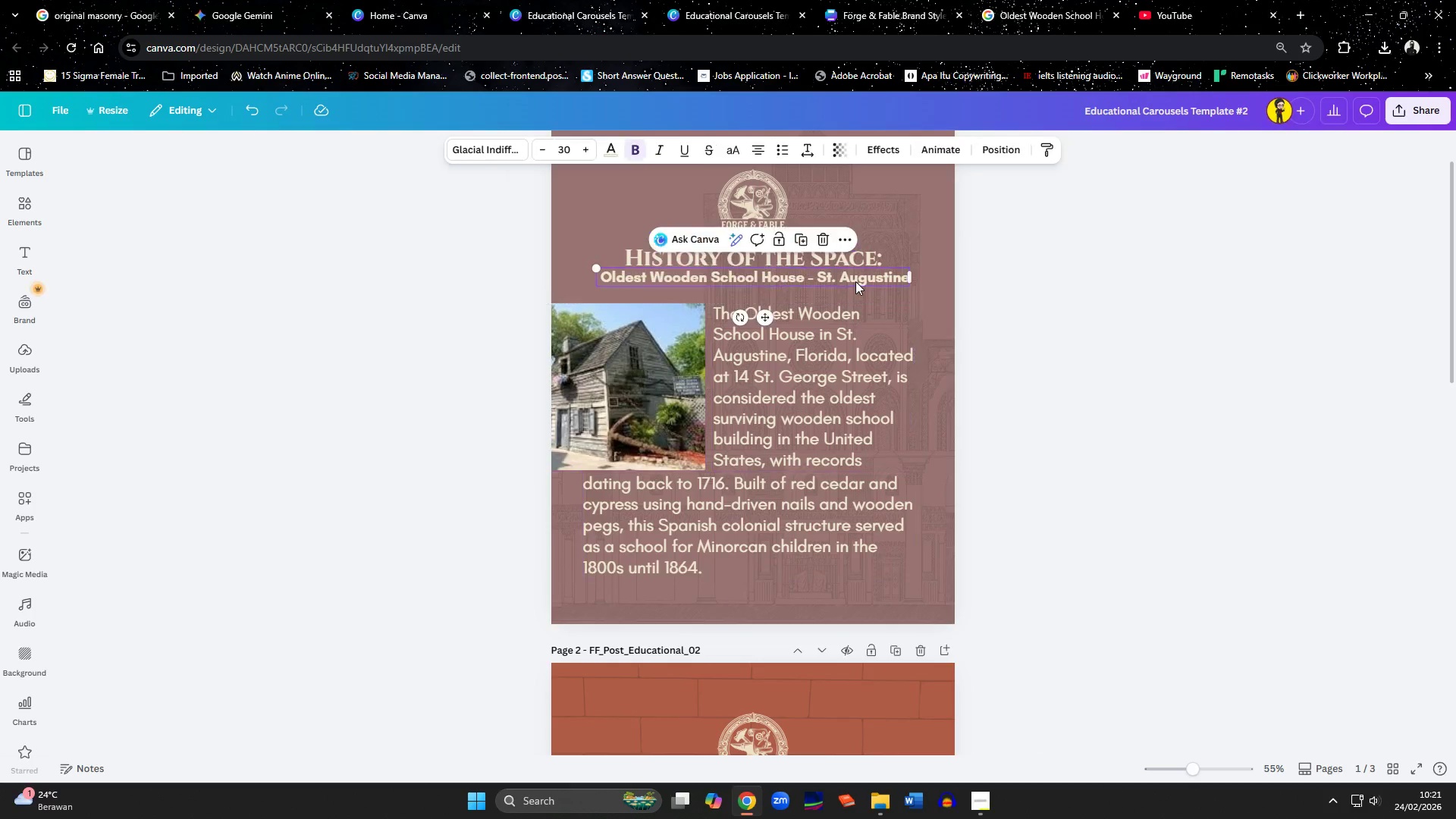 
key(Control+C)
 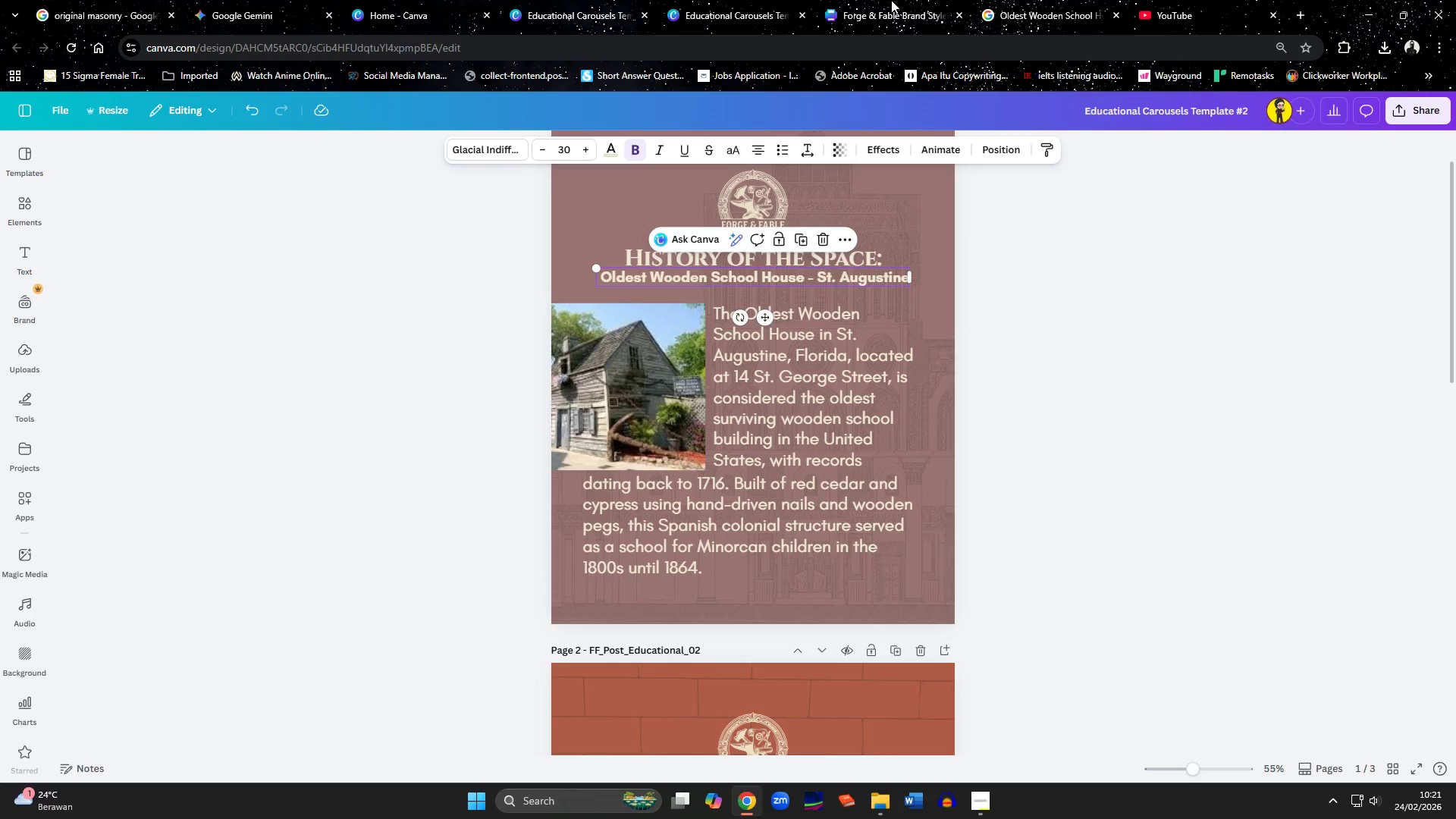 
left_click([884, 5])
 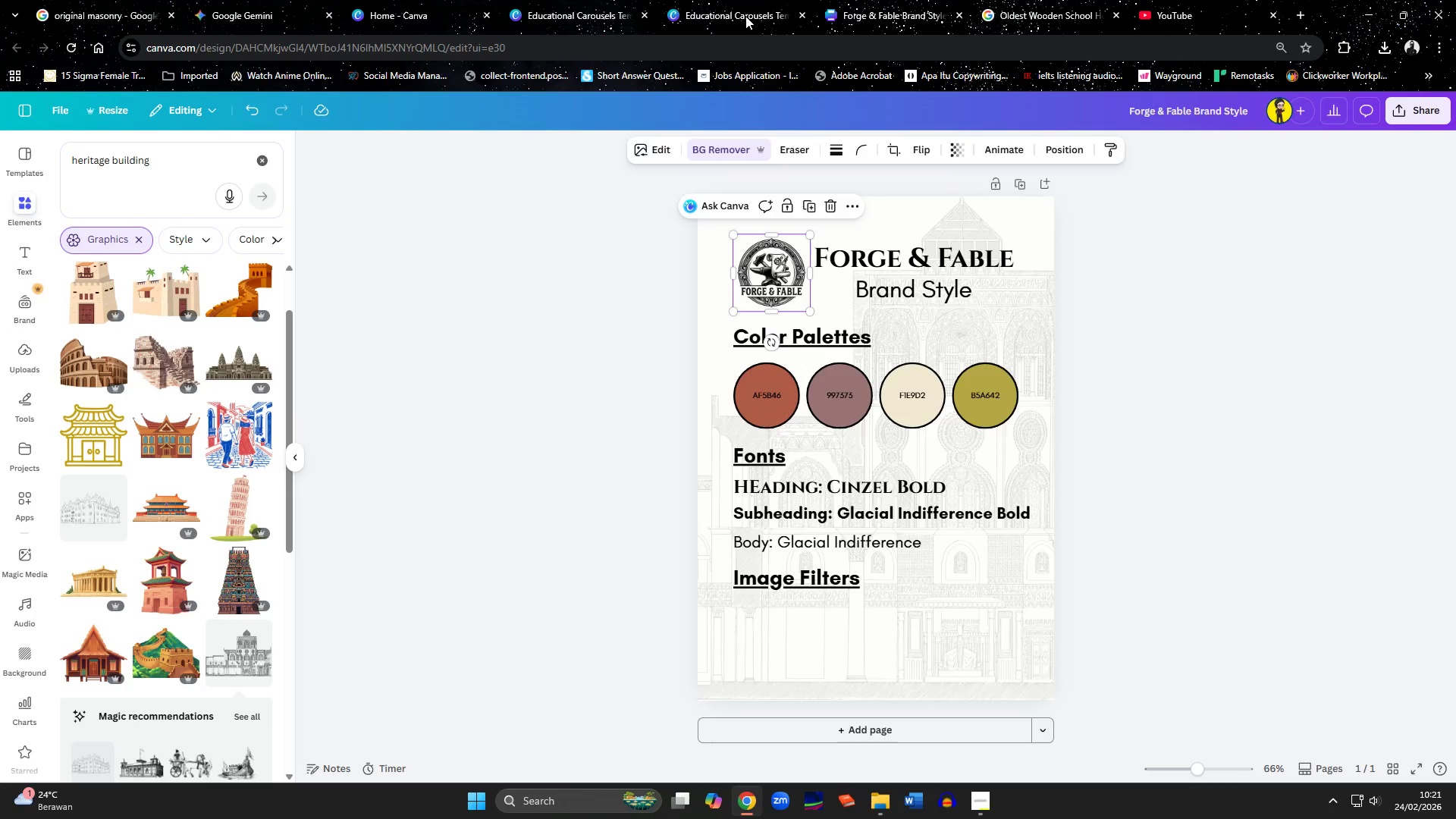 
left_click([745, 16])
 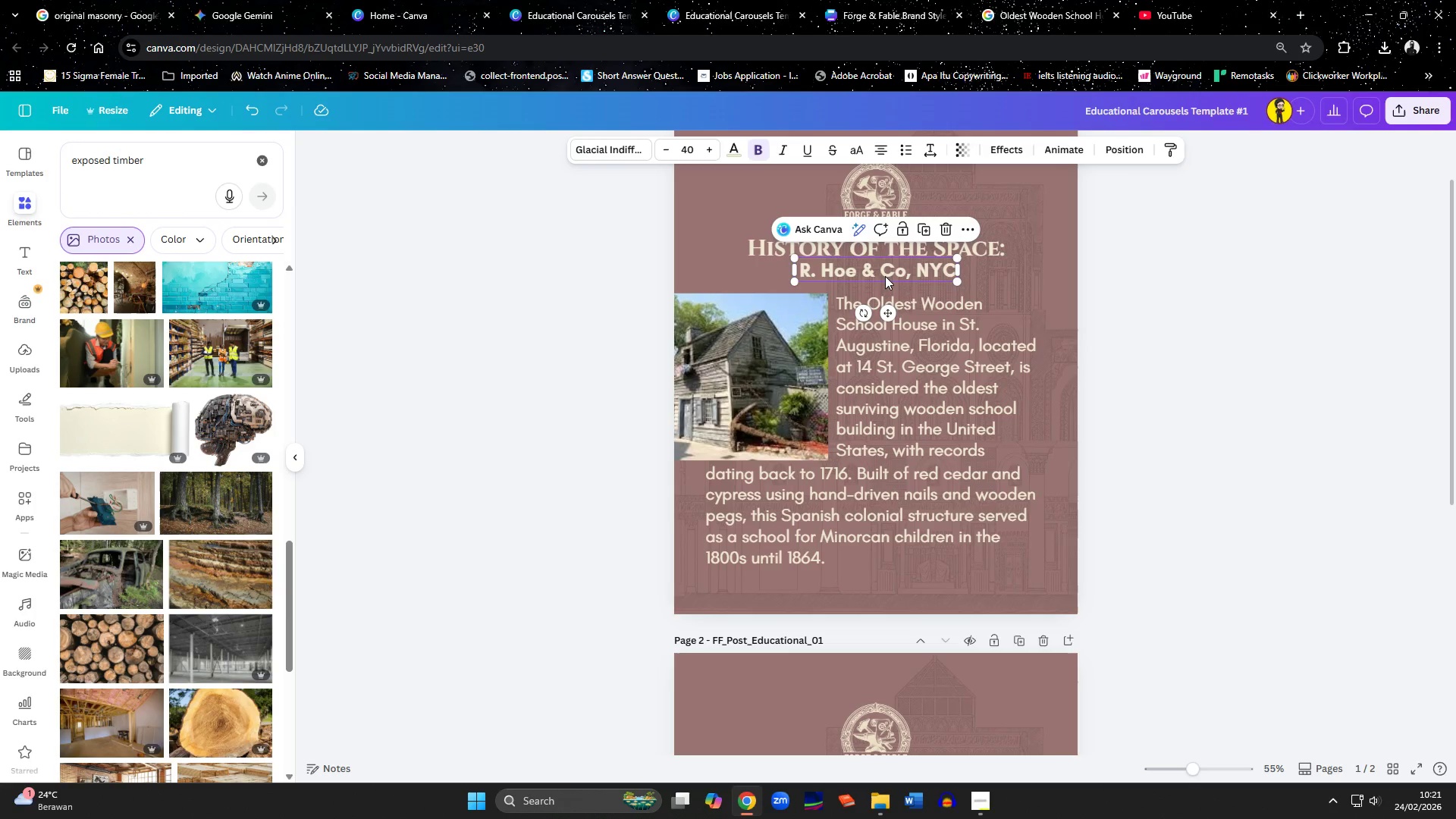 
left_click([885, 276])
 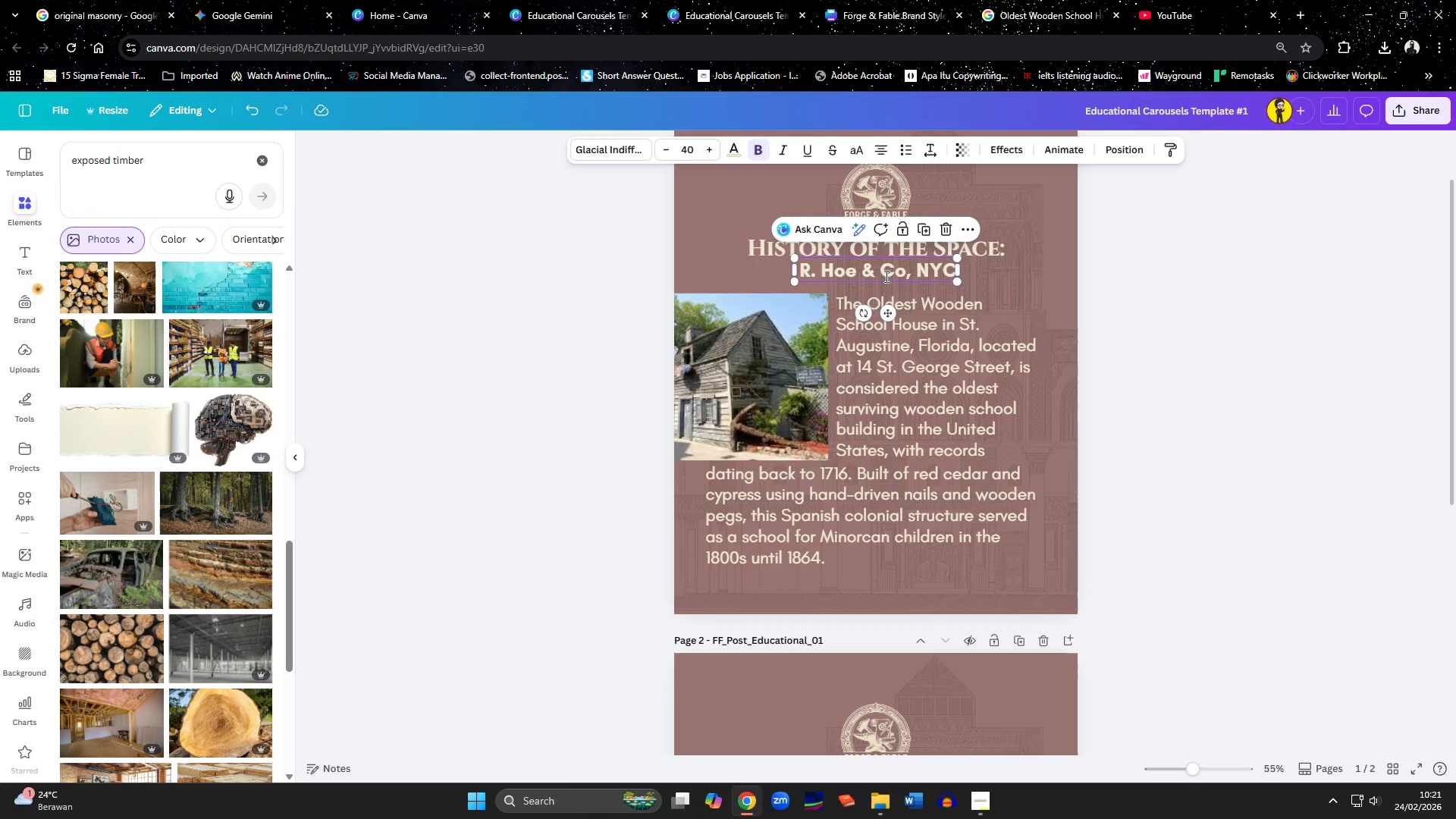 
key(Control+V)
 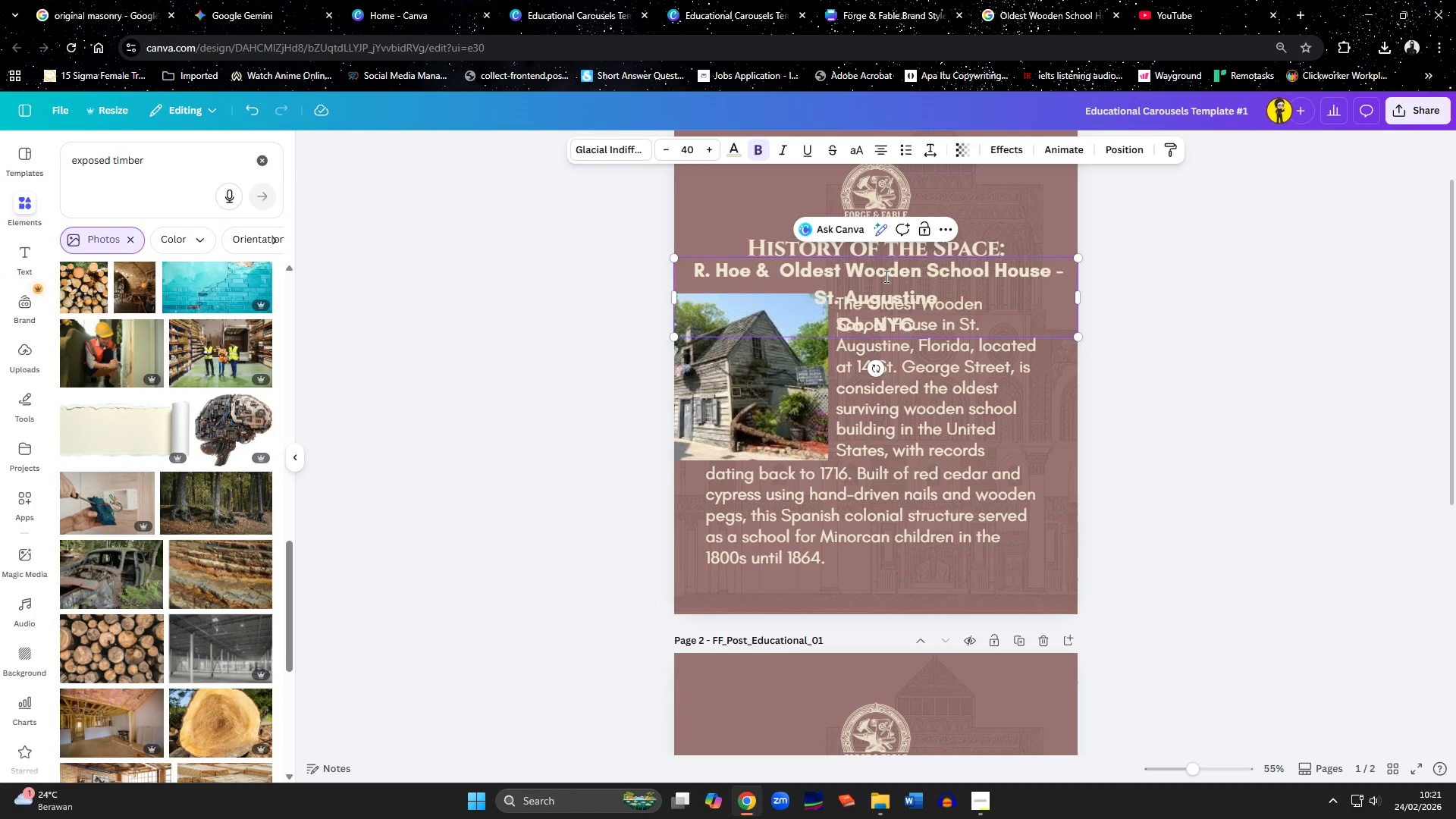 
key(Control+Z)
 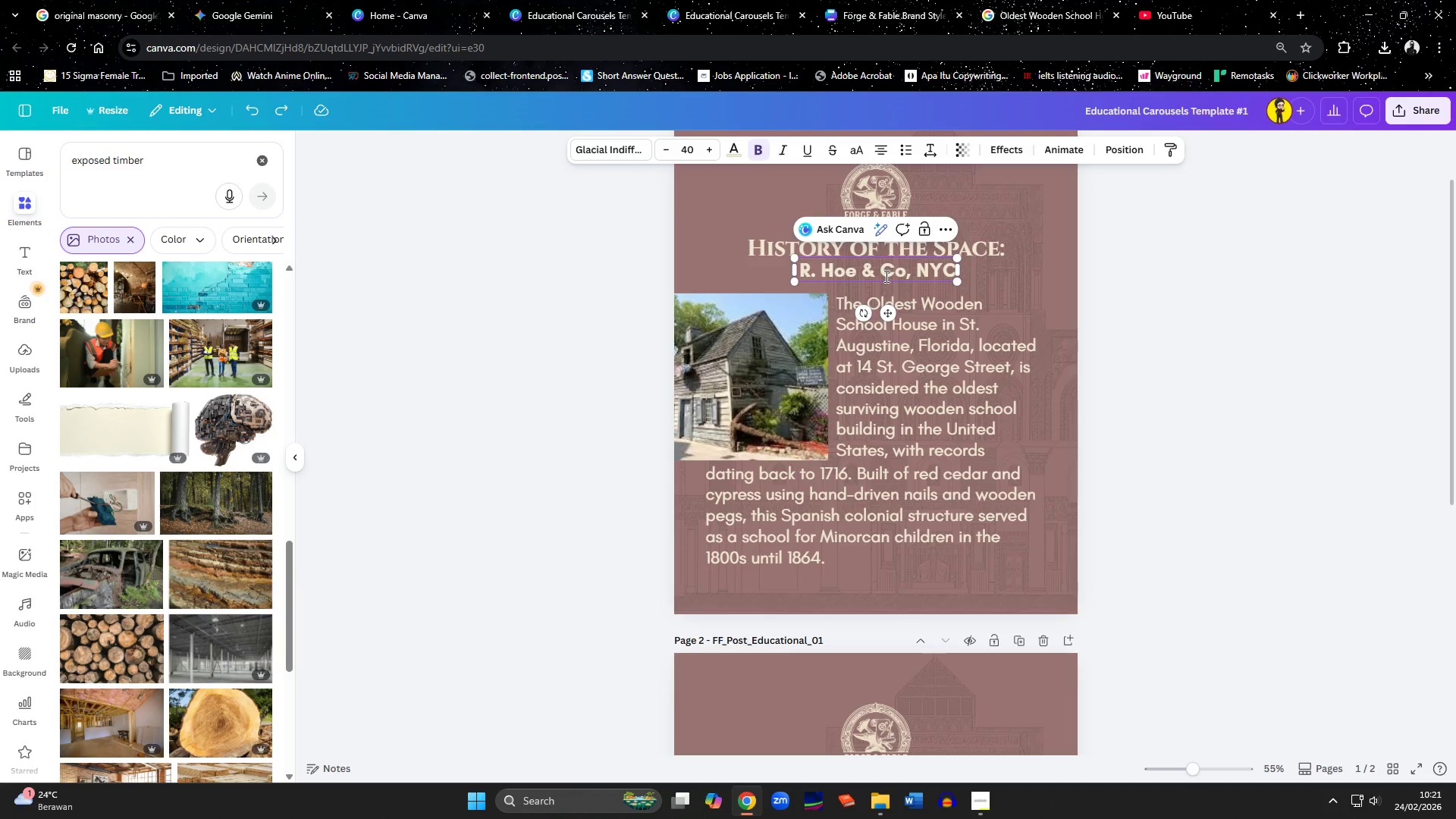 
left_click([1031, 294])
 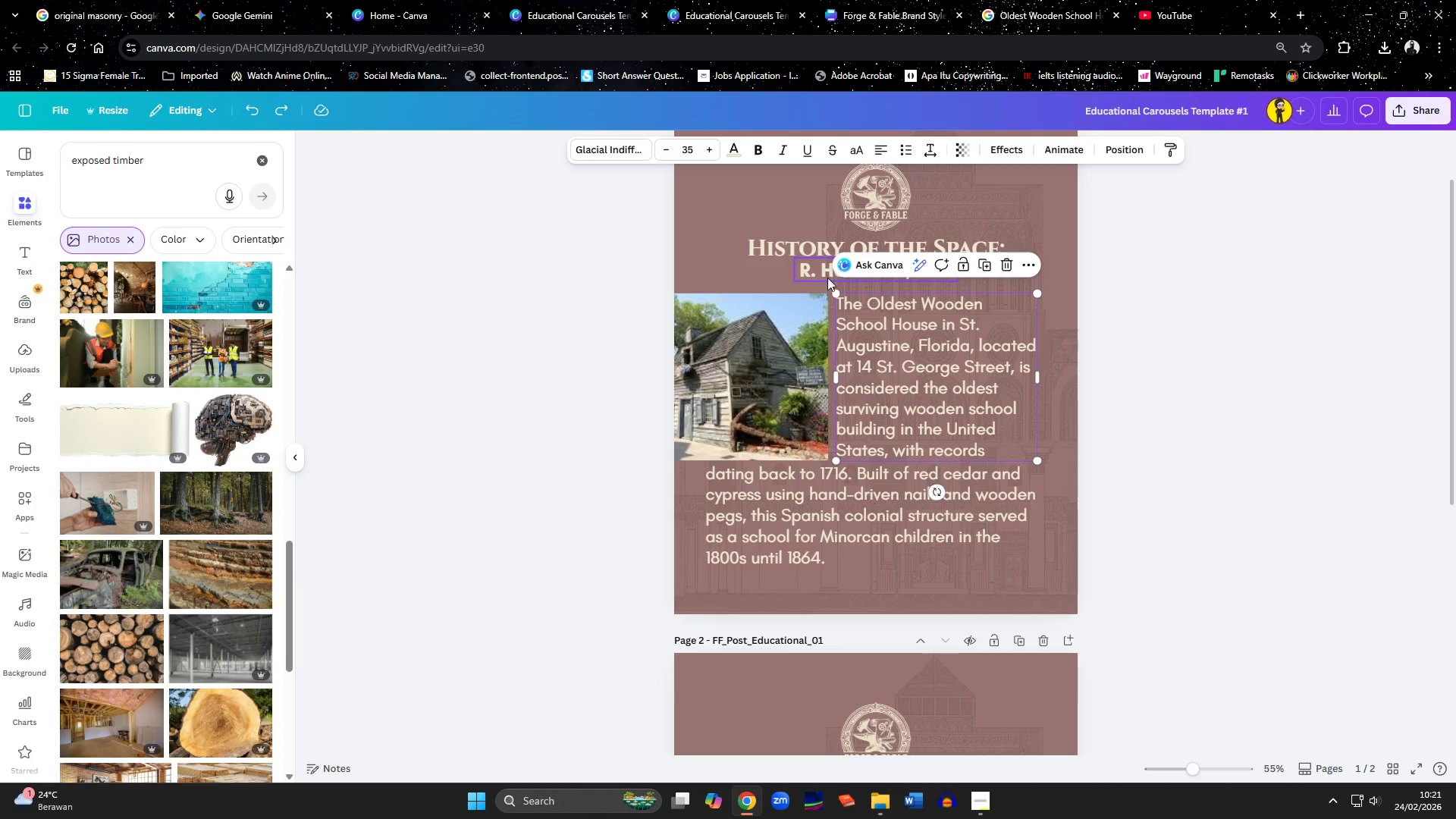 
left_click([808, 278])
 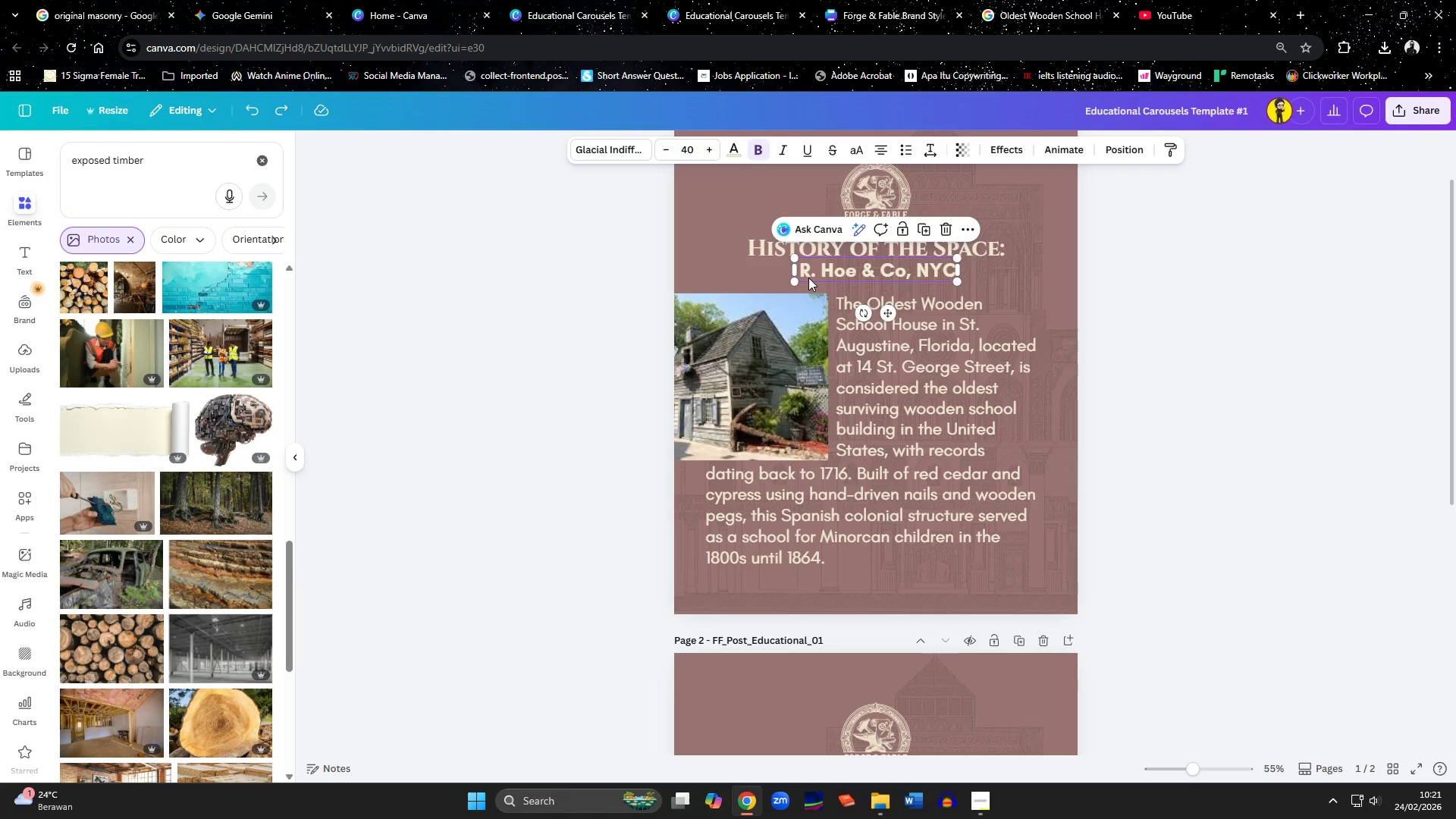 
key(Delete)
 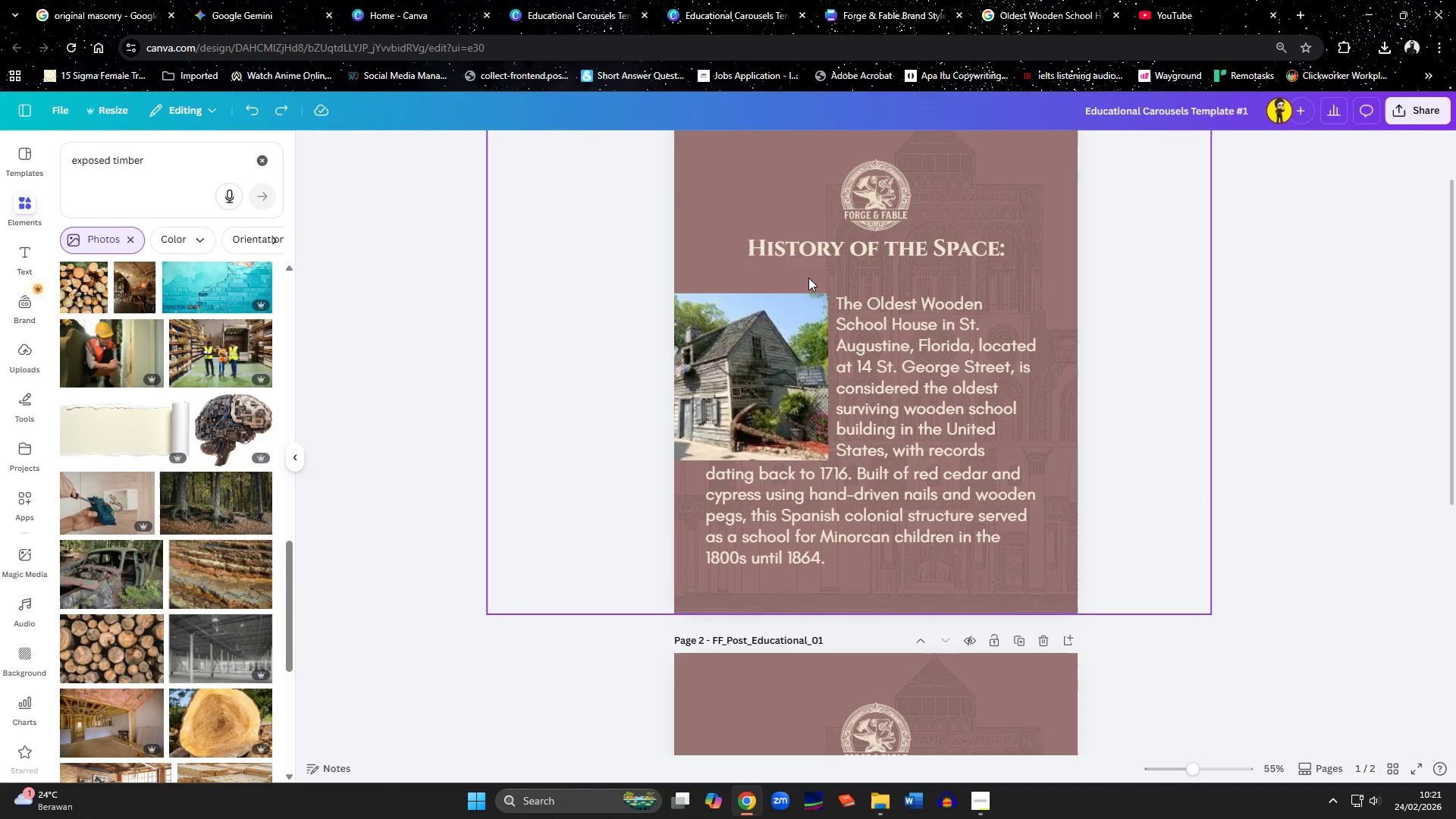 
key(Control+ControlLeft)
 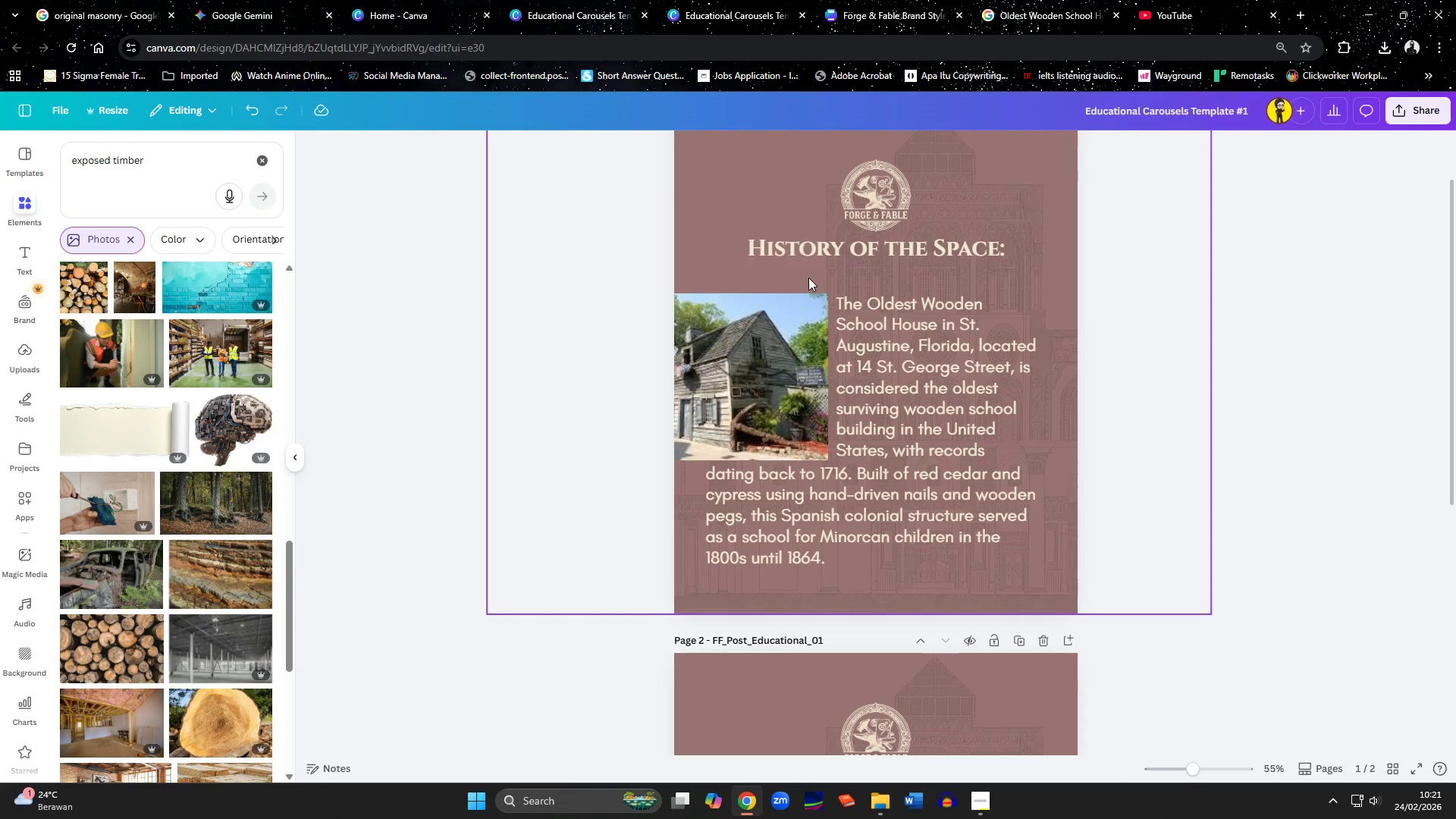 
key(Control+V)
 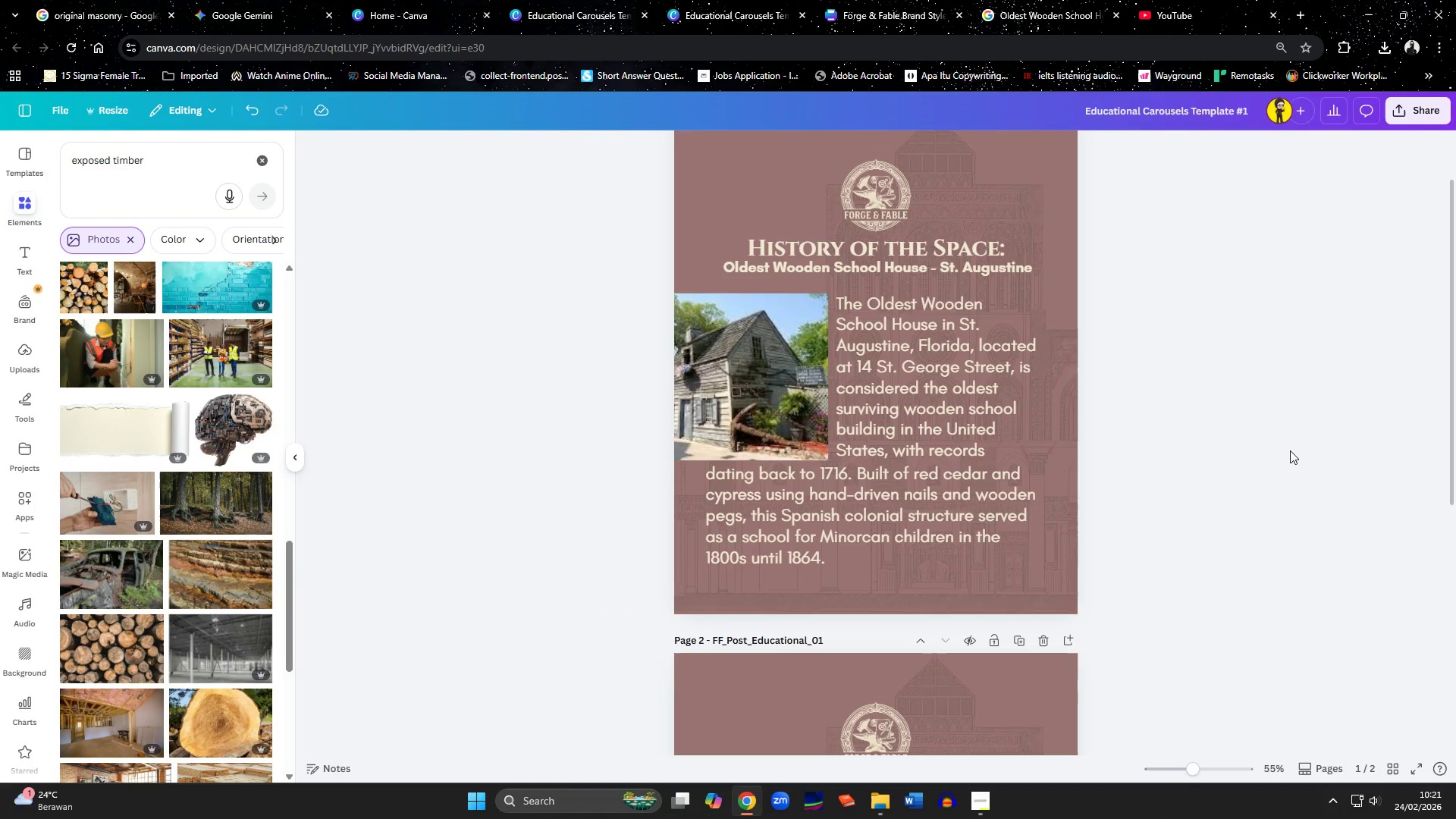 
scroll: coordinate [1295, 524], scroll_direction: down, amount: 4.0
 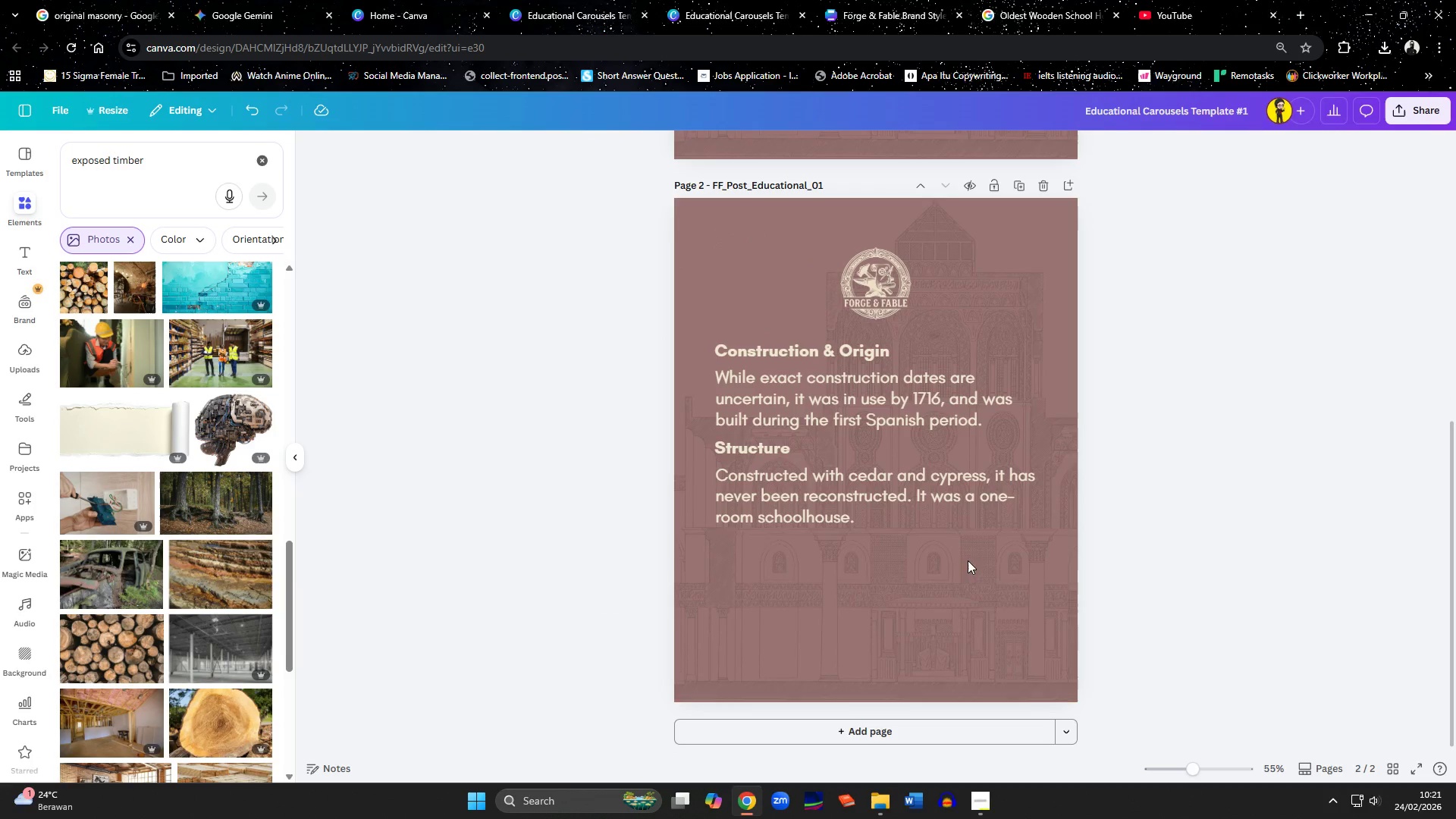 
left_click([786, 462])
 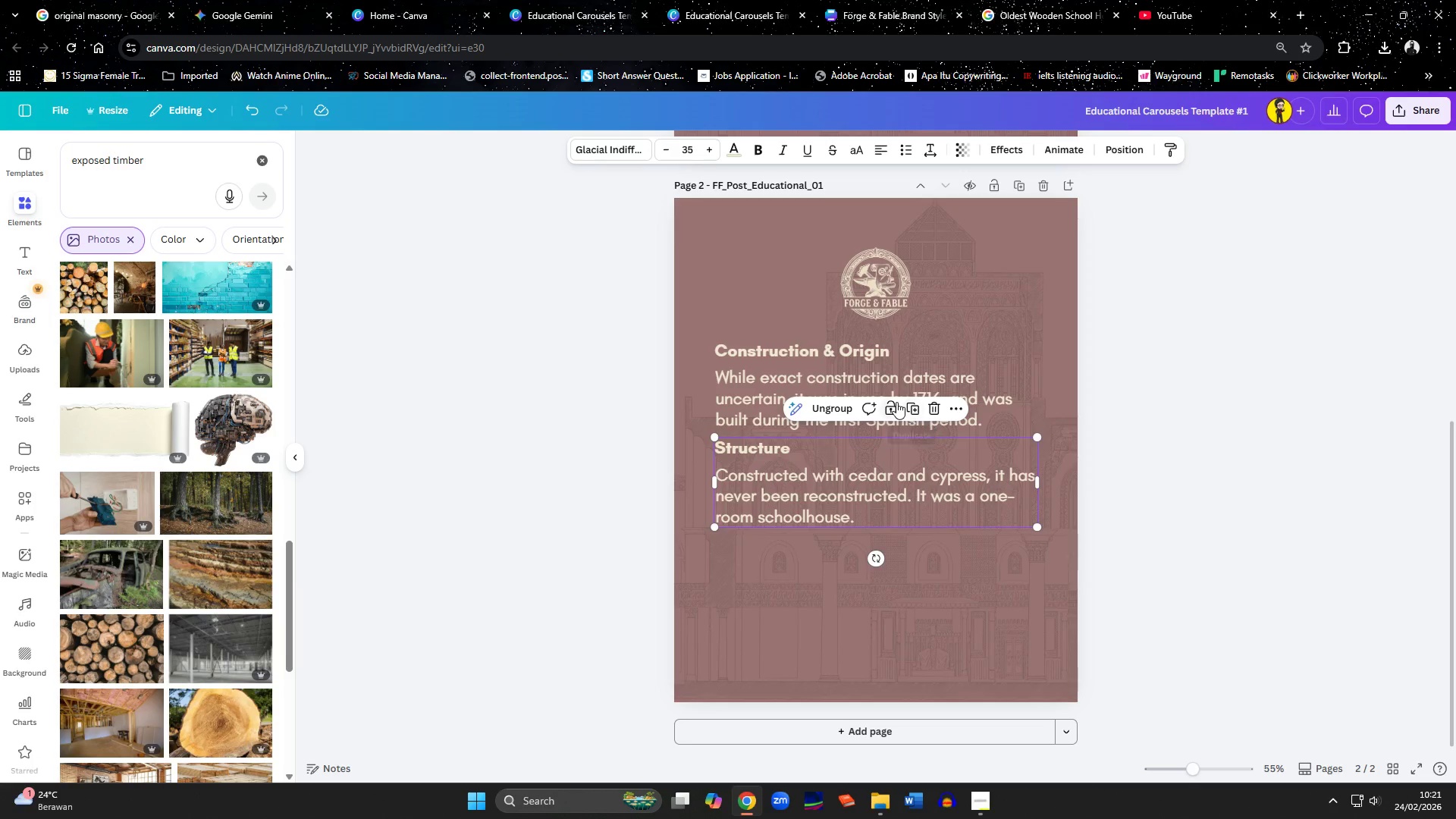 
left_click([890, 407])
 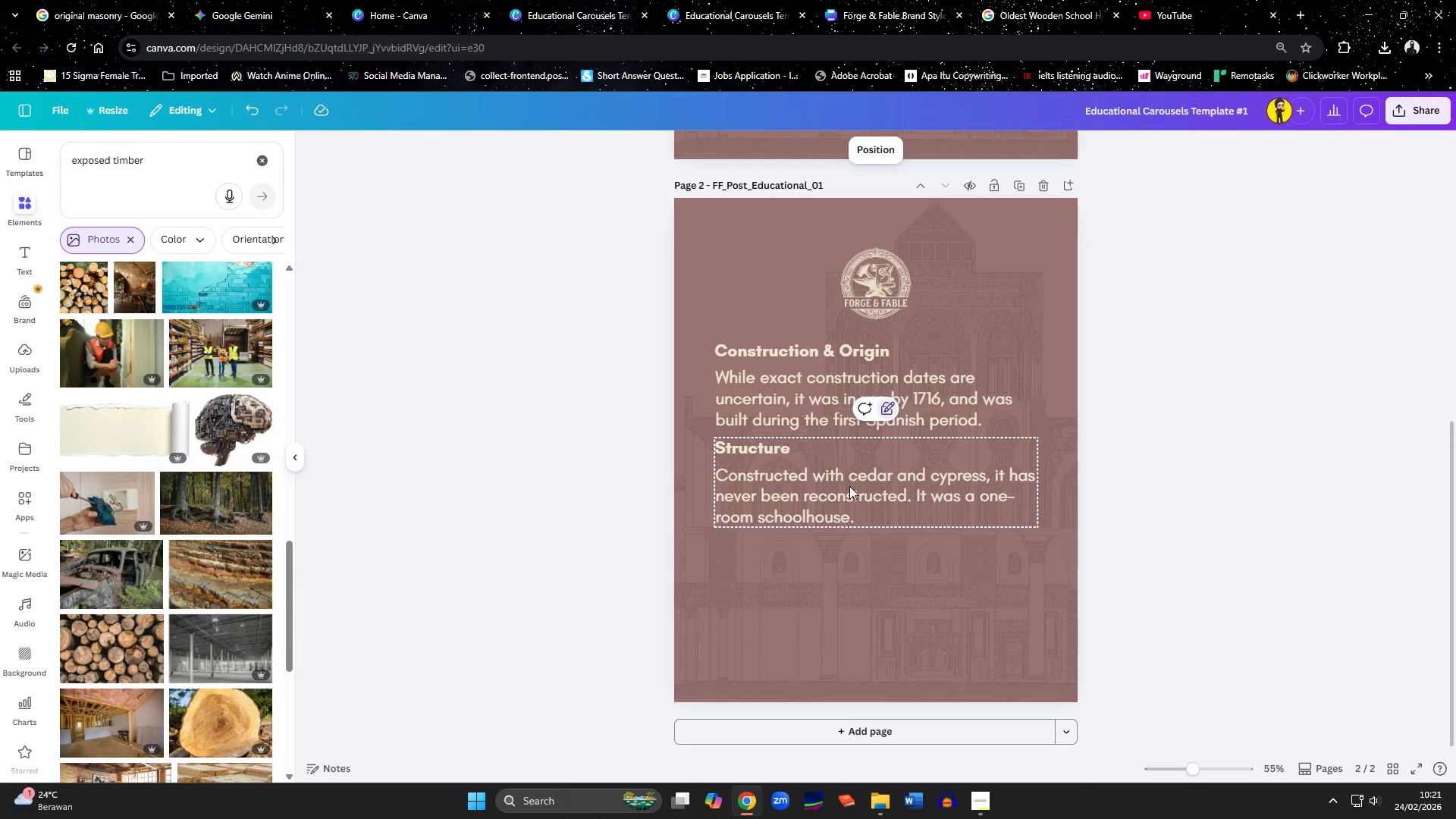 
left_click_drag(start_coordinate=[849, 487], to_coordinate=[849, 515])
 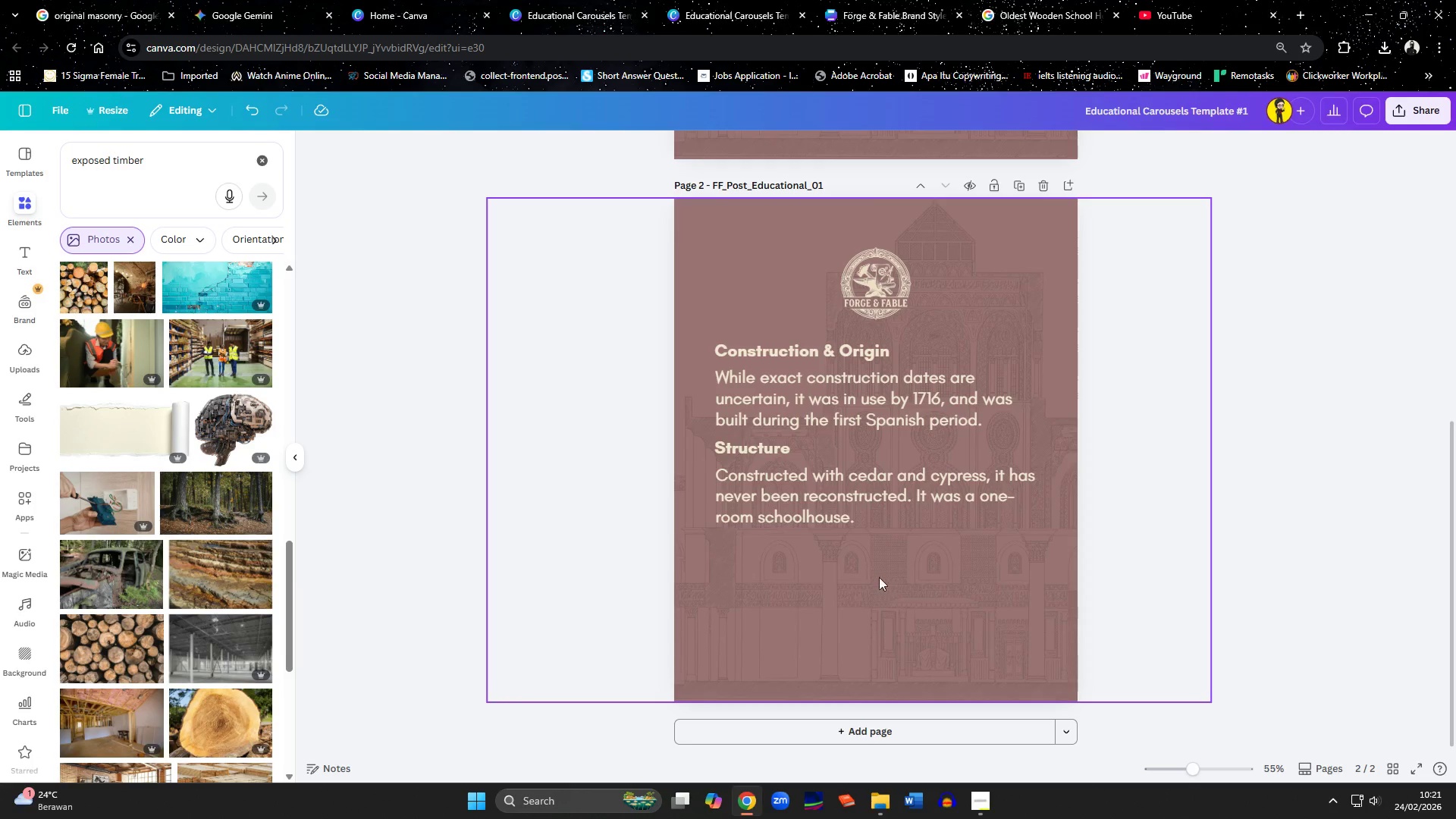 
left_click([861, 524])
 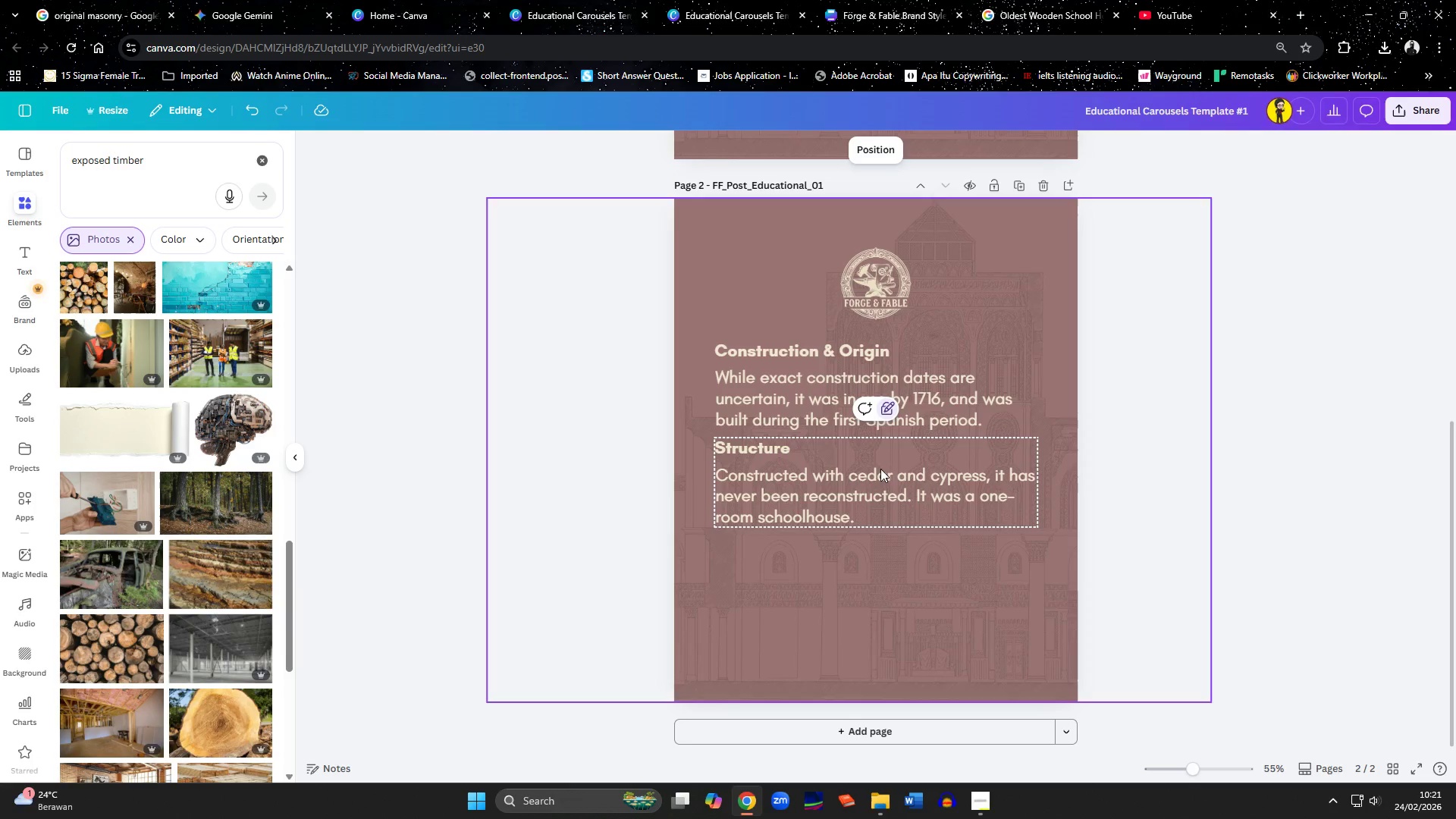 
left_click([890, 405])
 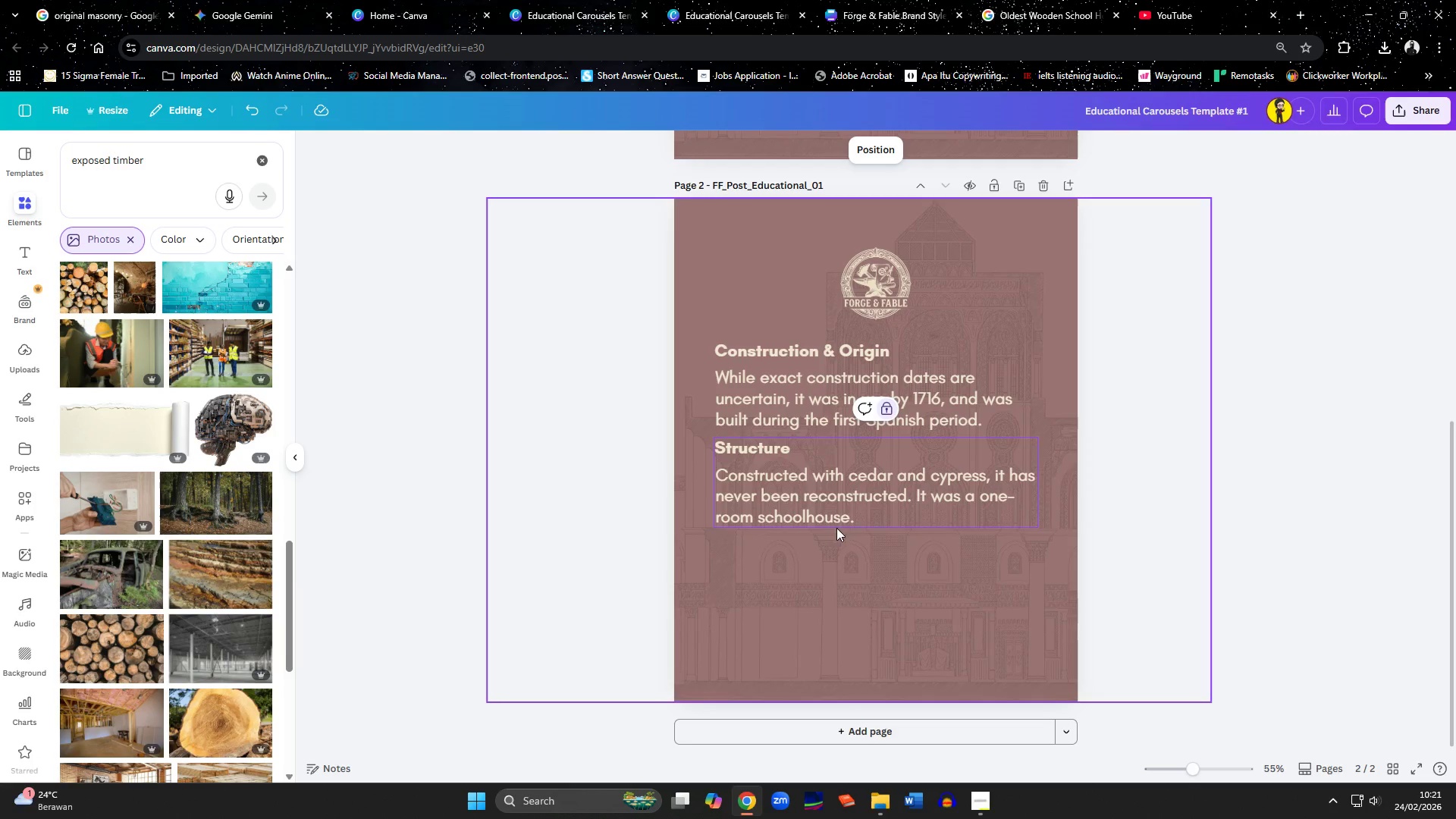 
left_click([817, 495])
 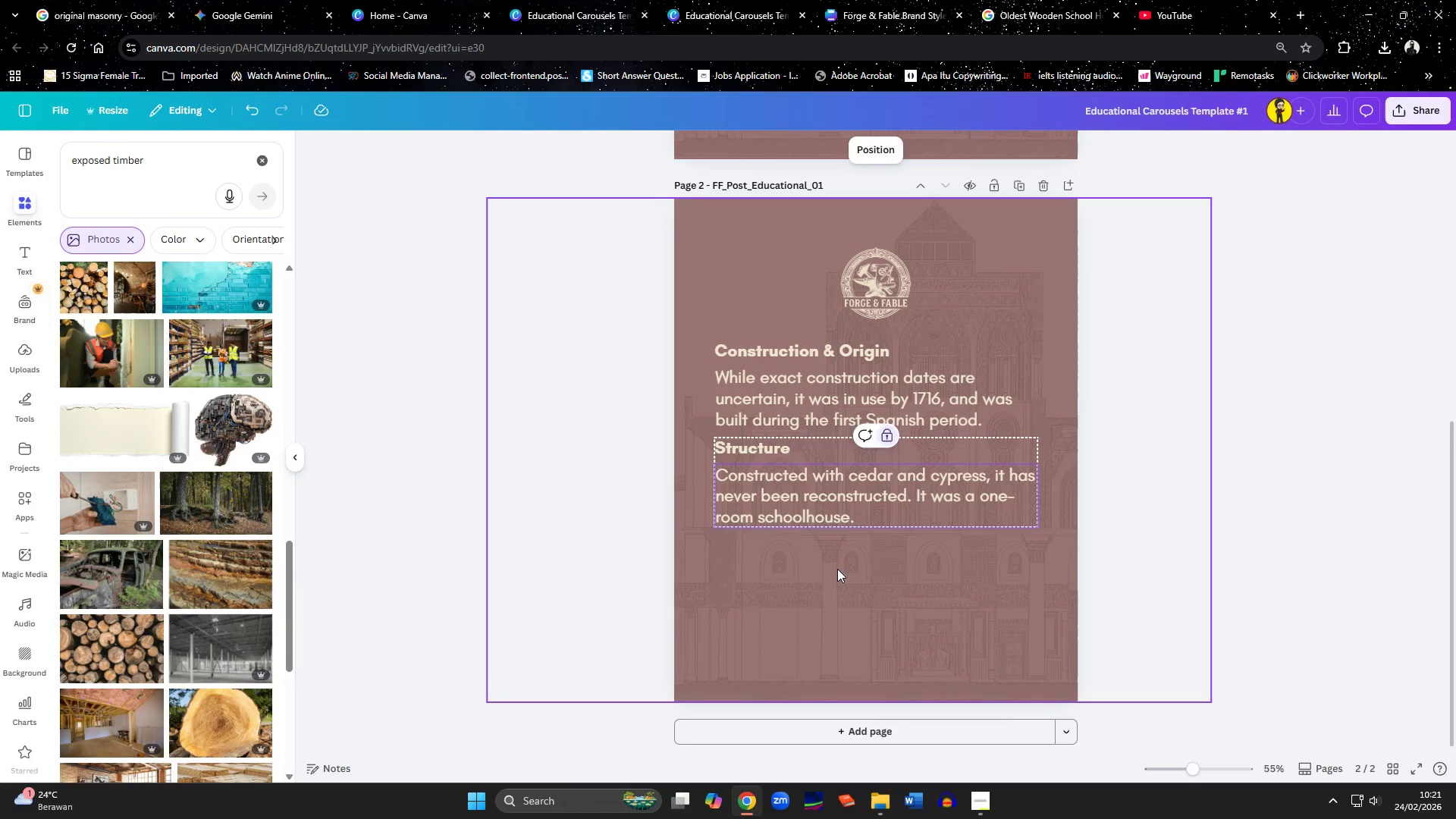 
double_click([817, 488])
 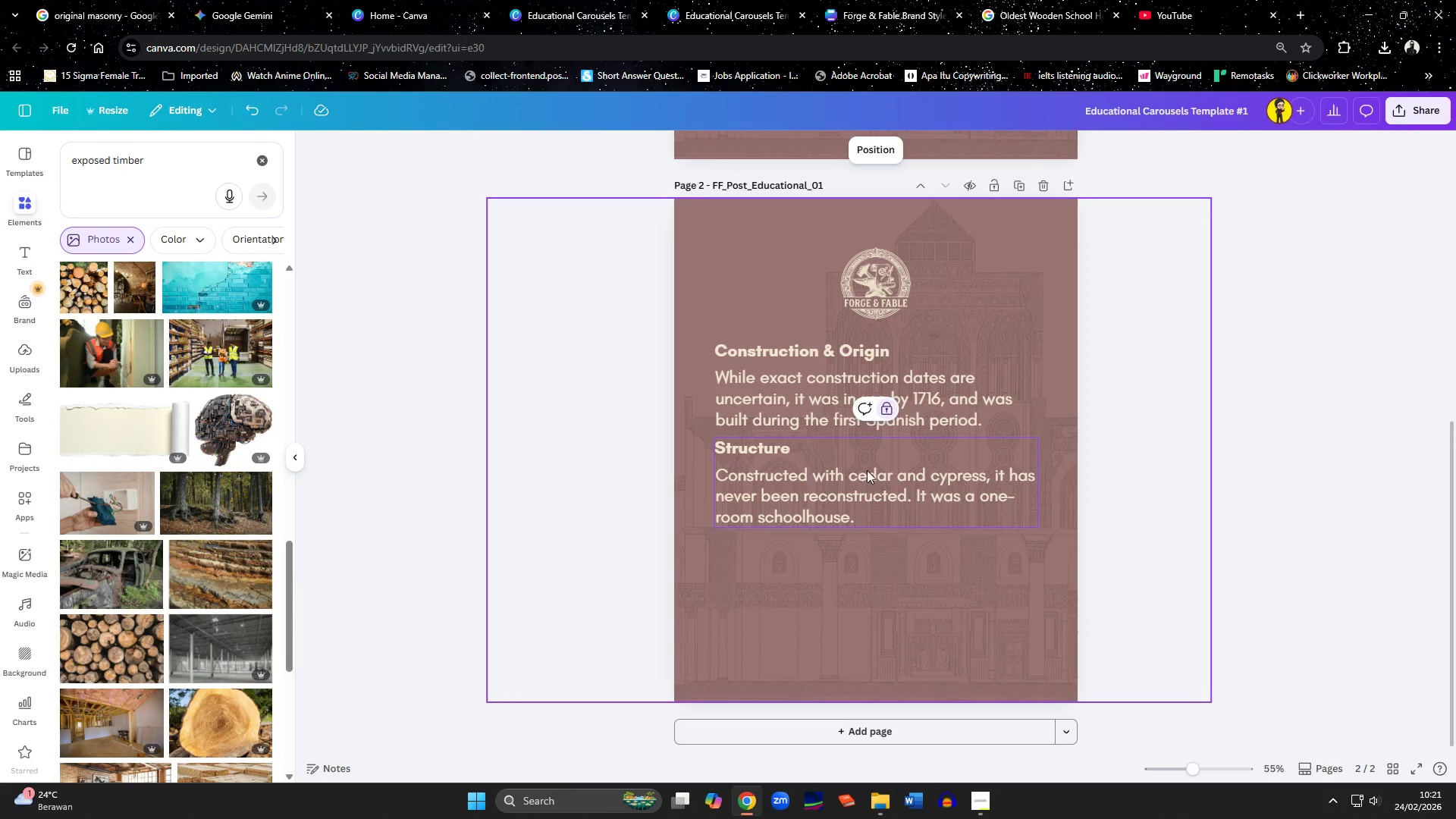 
left_click([883, 406])
 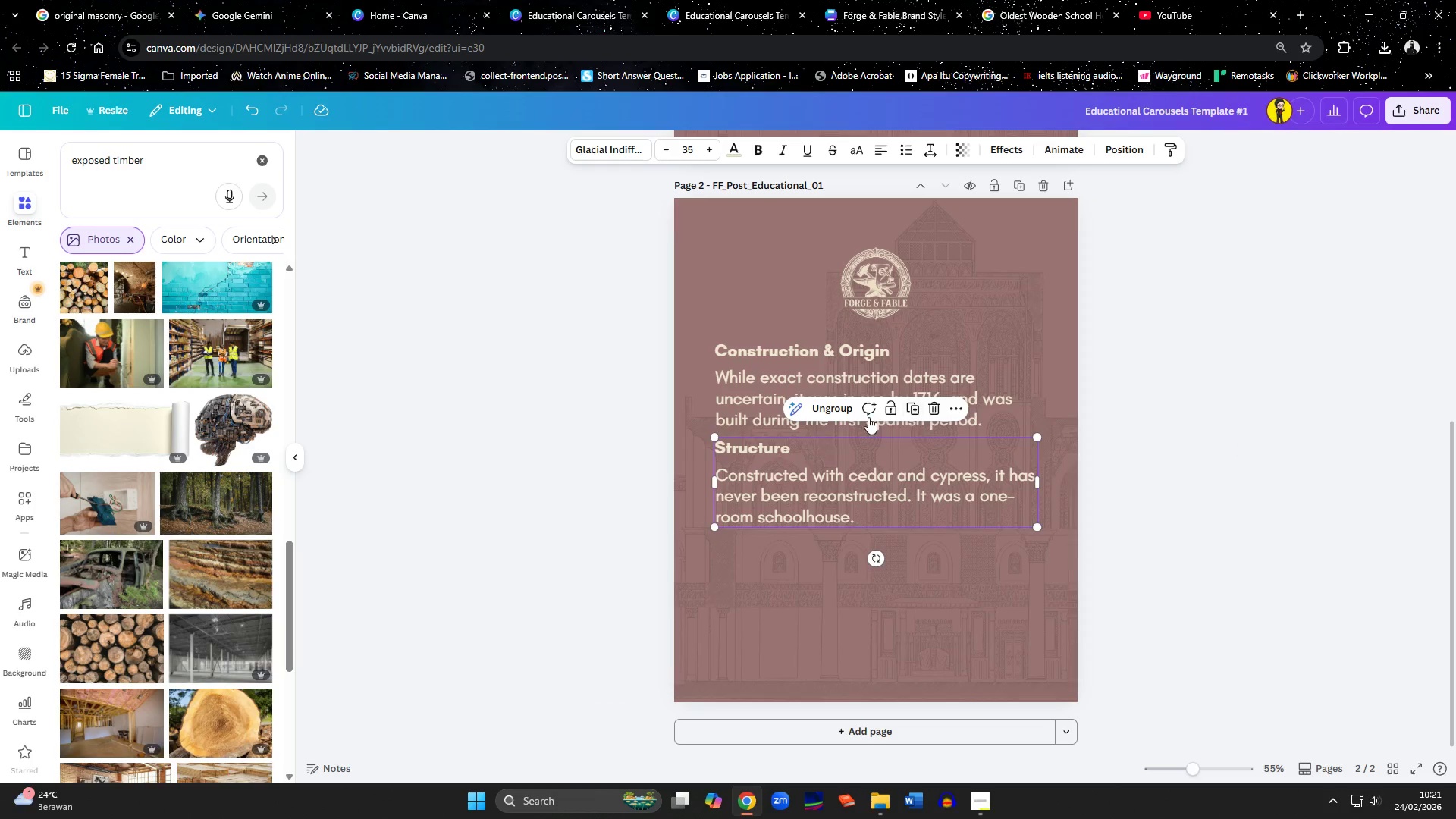 
left_click([912, 411])
 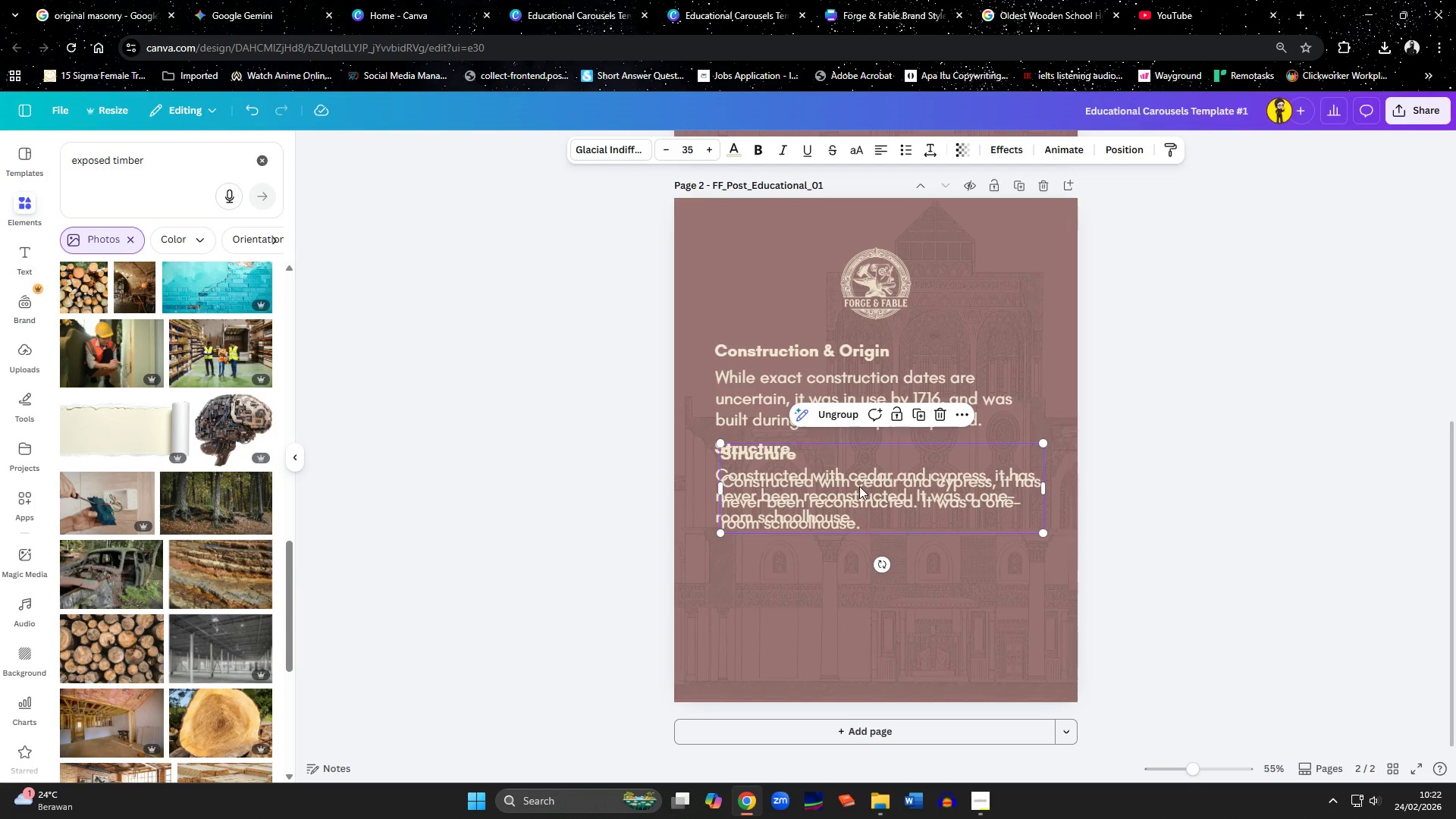 
left_click_drag(start_coordinate=[853, 499], to_coordinate=[846, 592])
 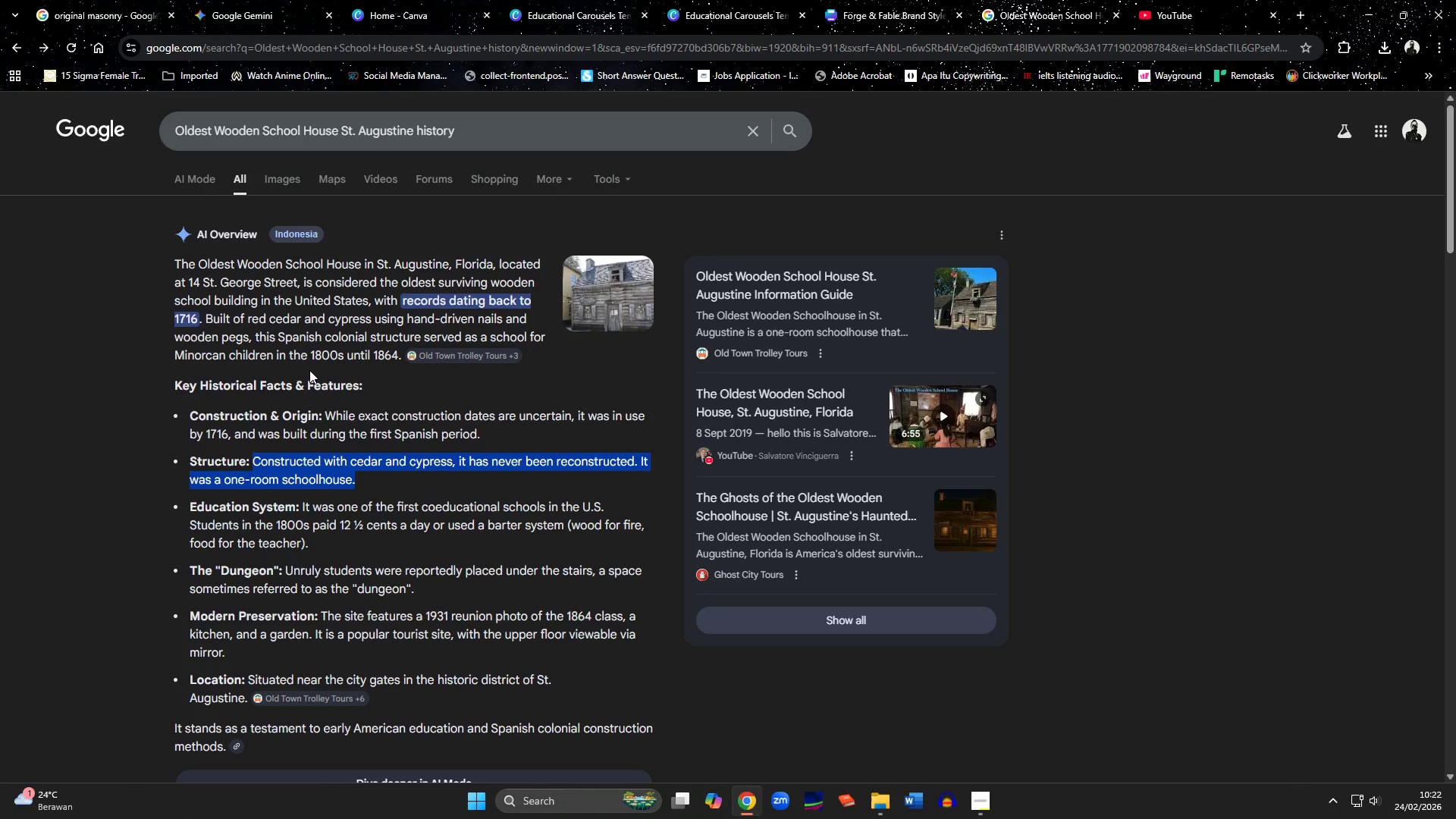 
scroll: coordinate [302, 485], scroll_direction: down, amount: 1.0
 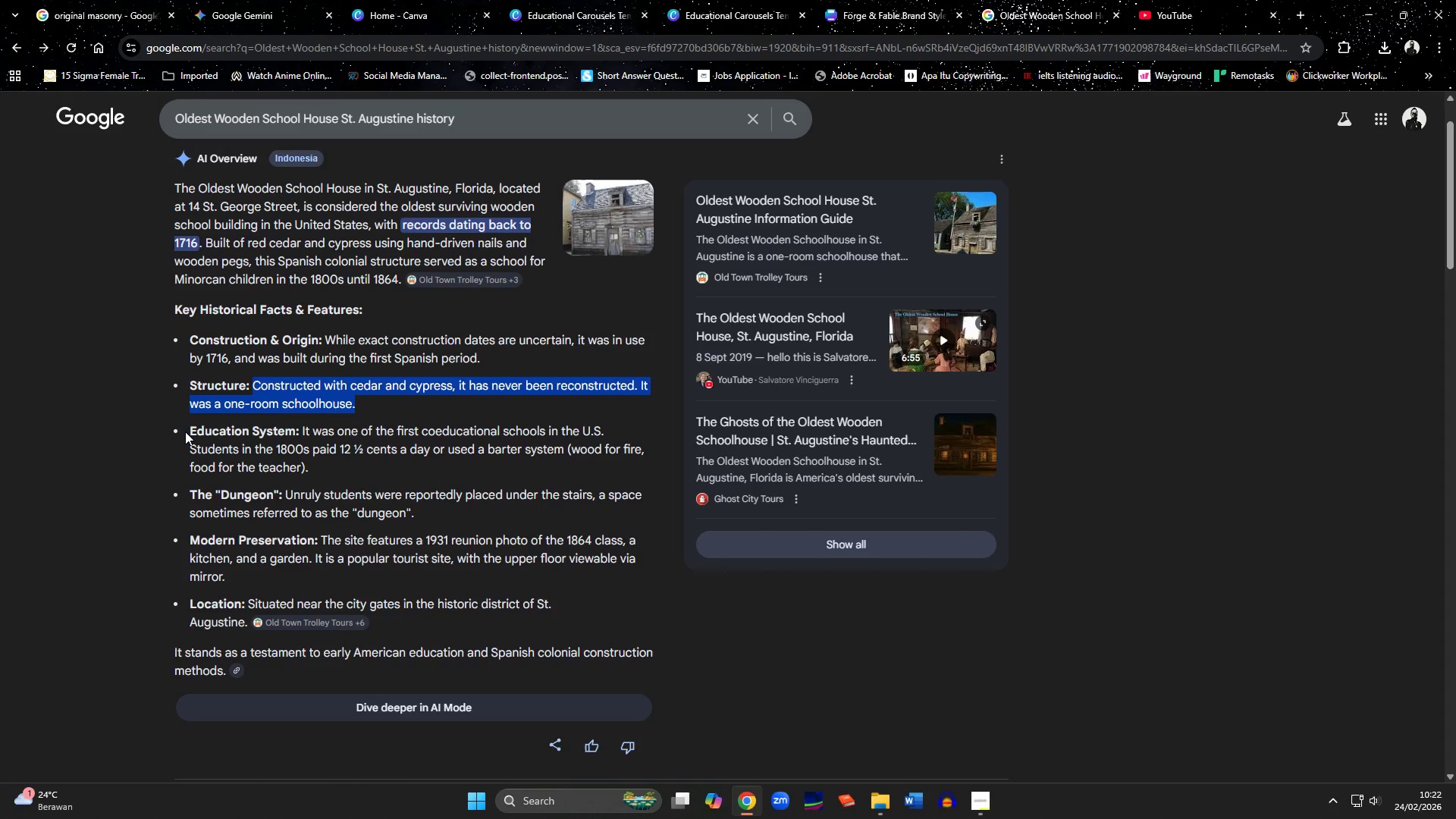 
left_click_drag(start_coordinate=[185, 431], to_coordinate=[240, 431])
 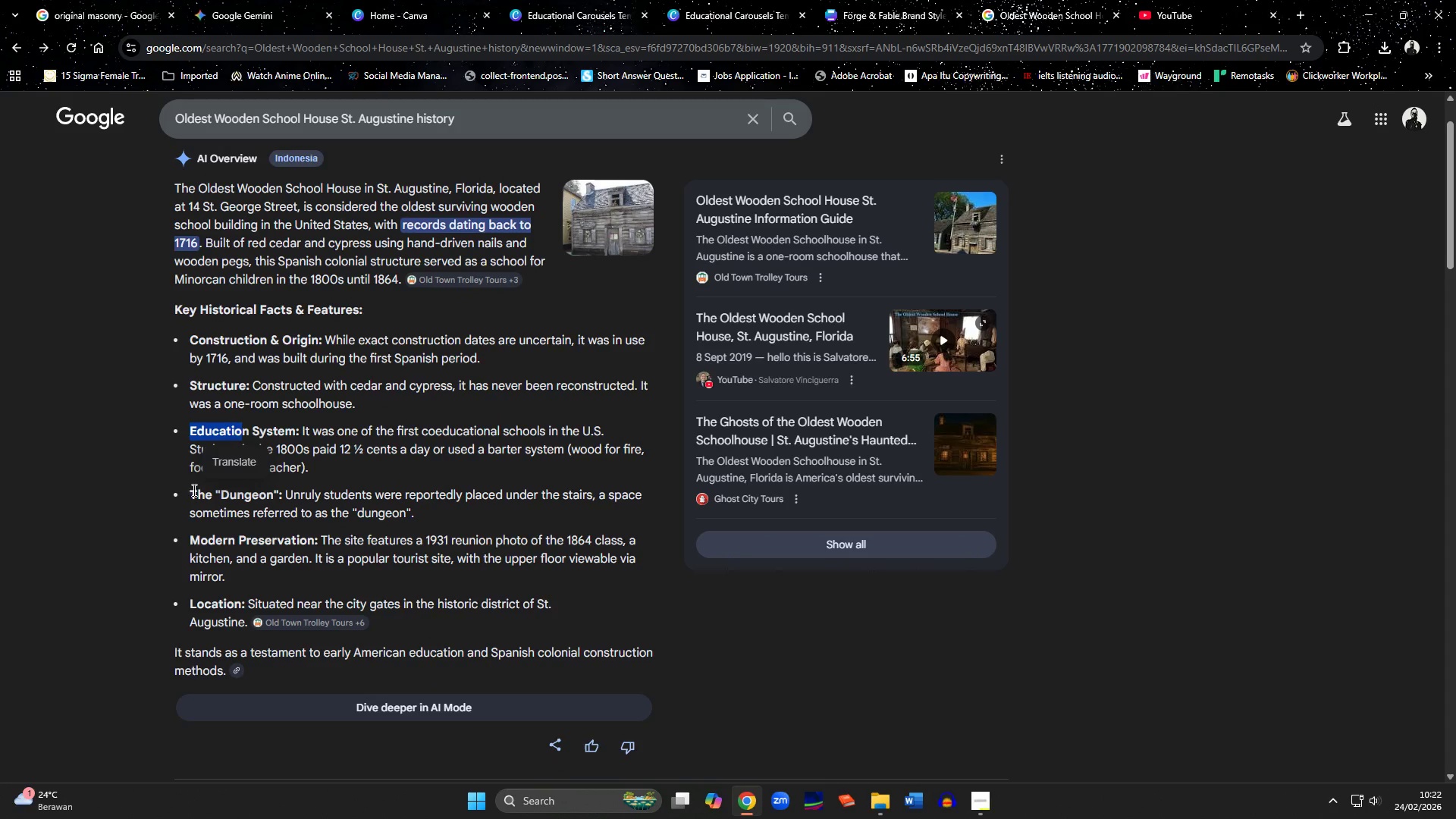 
left_click_drag(start_coordinate=[193, 491], to_coordinate=[279, 491])
 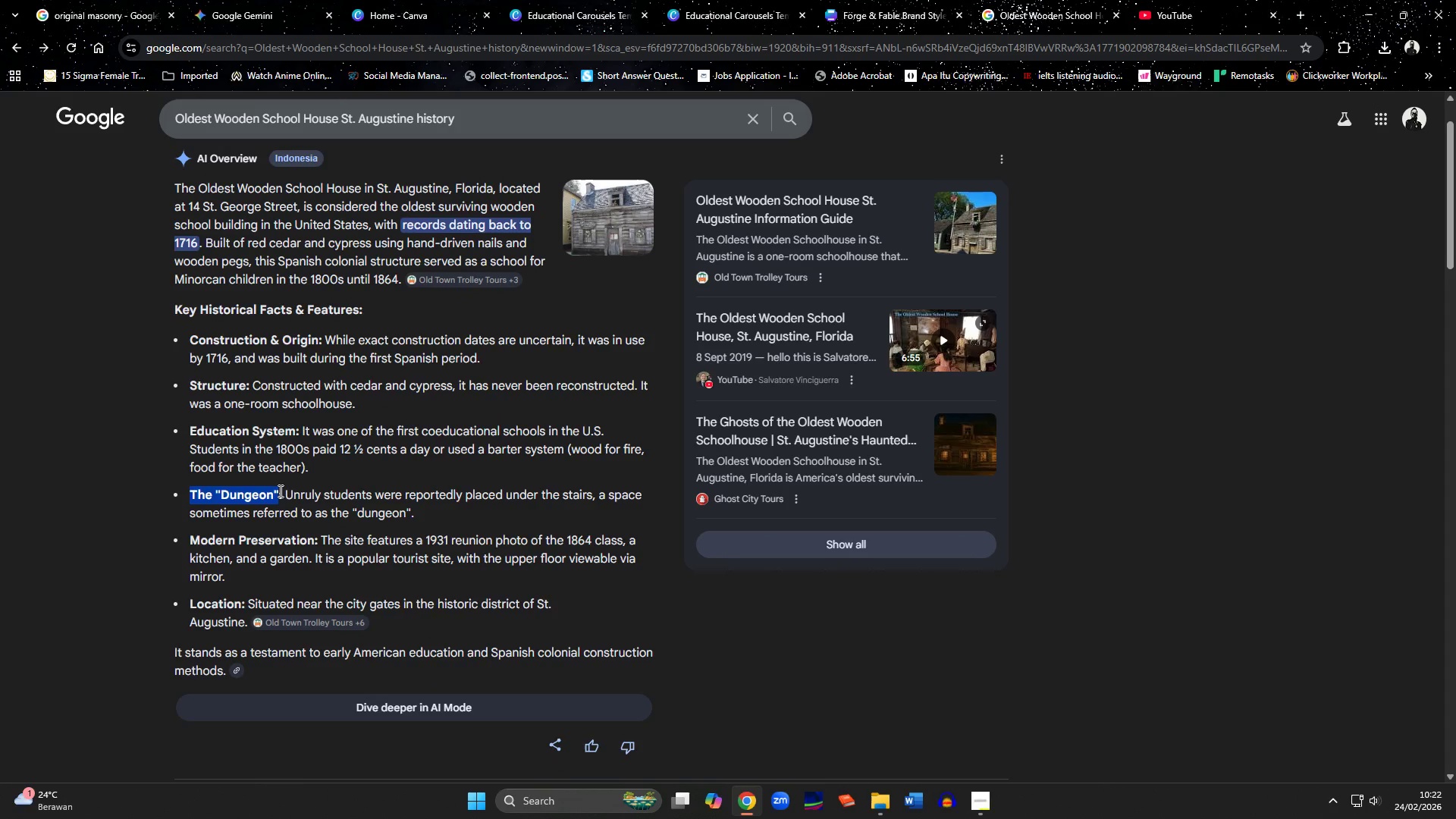 
key(Control+C)
 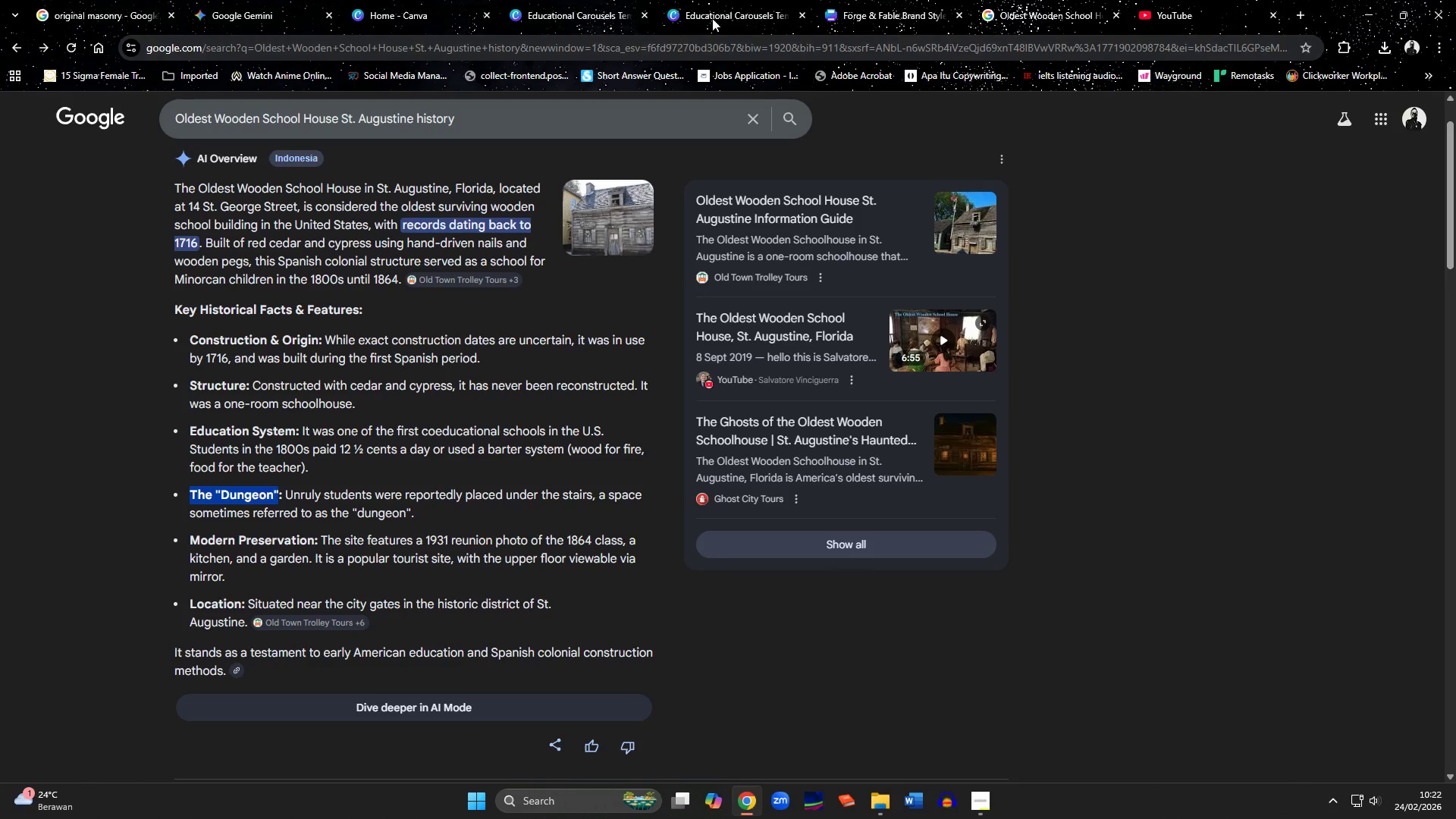 
left_click([742, 14])
 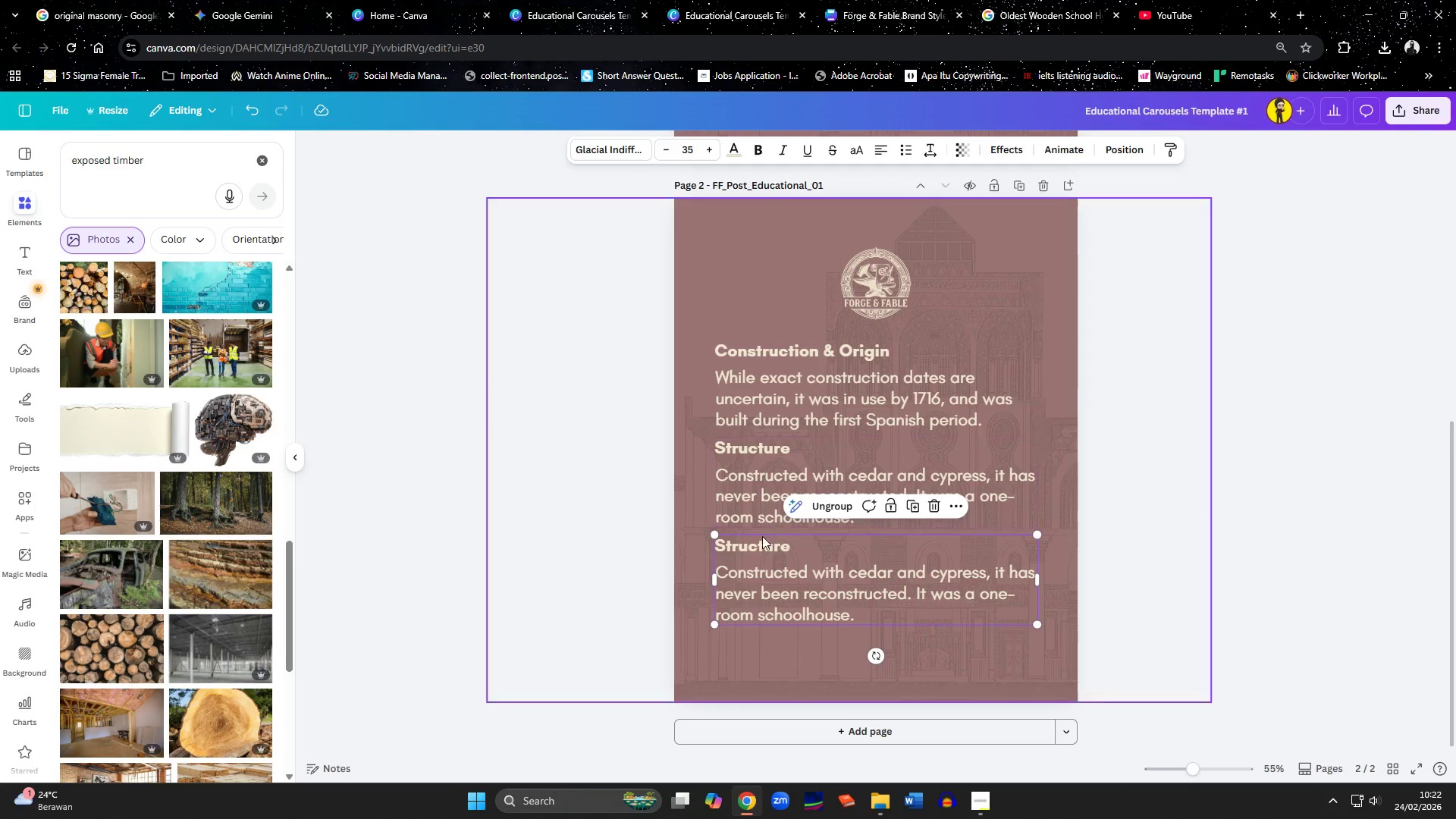 
double_click([759, 543])
 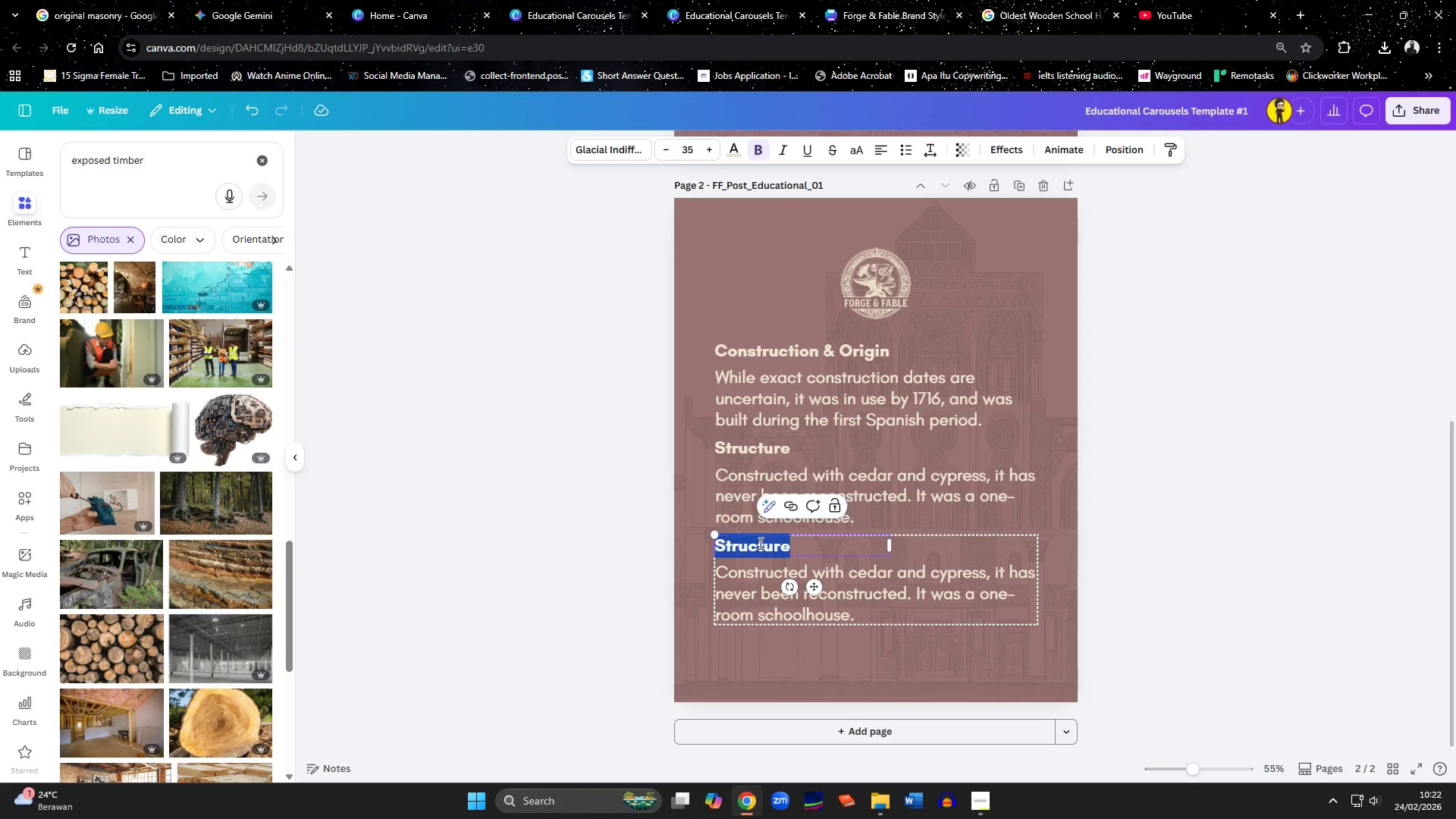 
key(Control+ControlLeft)
 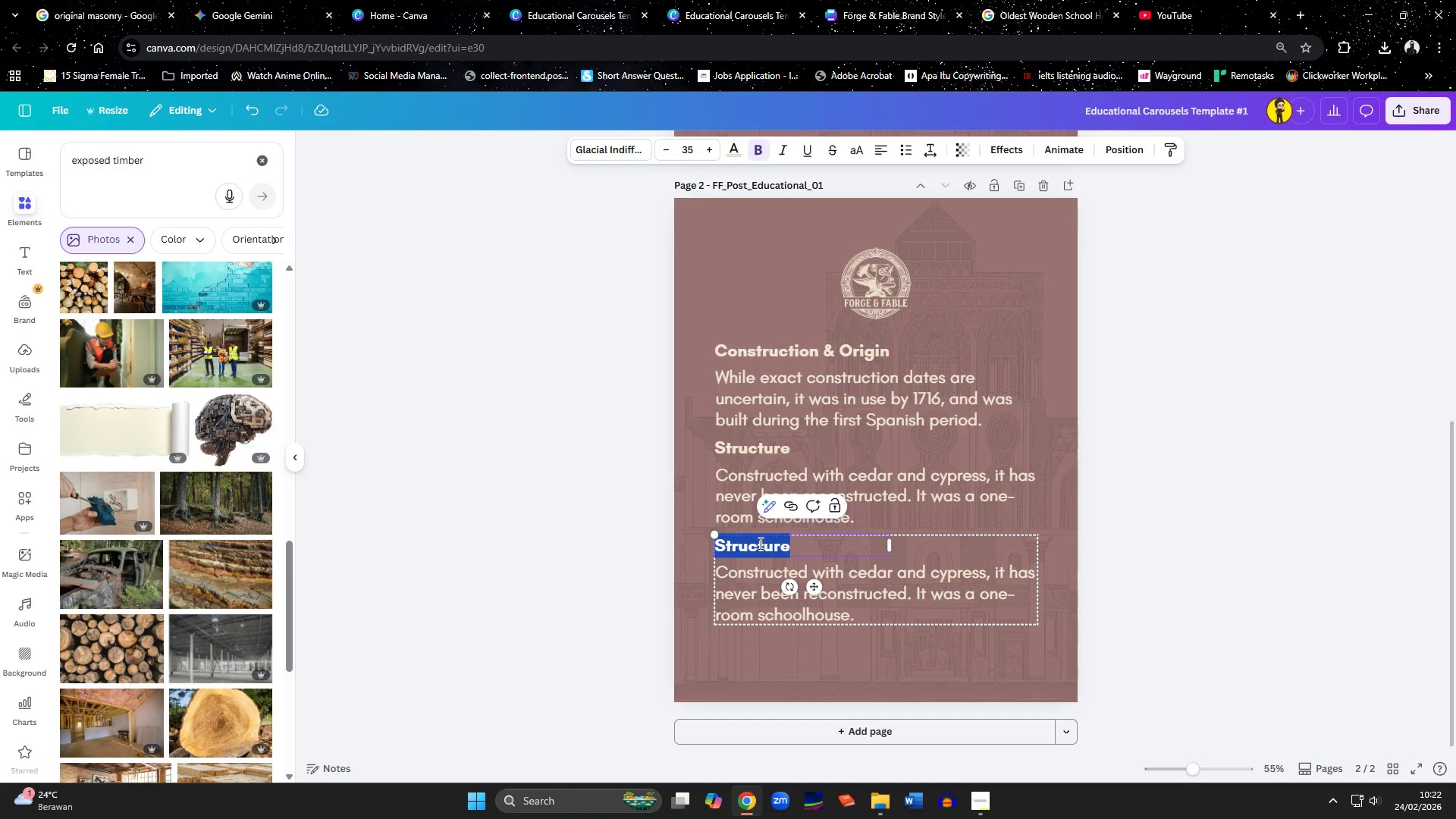 
key(Control+V)
 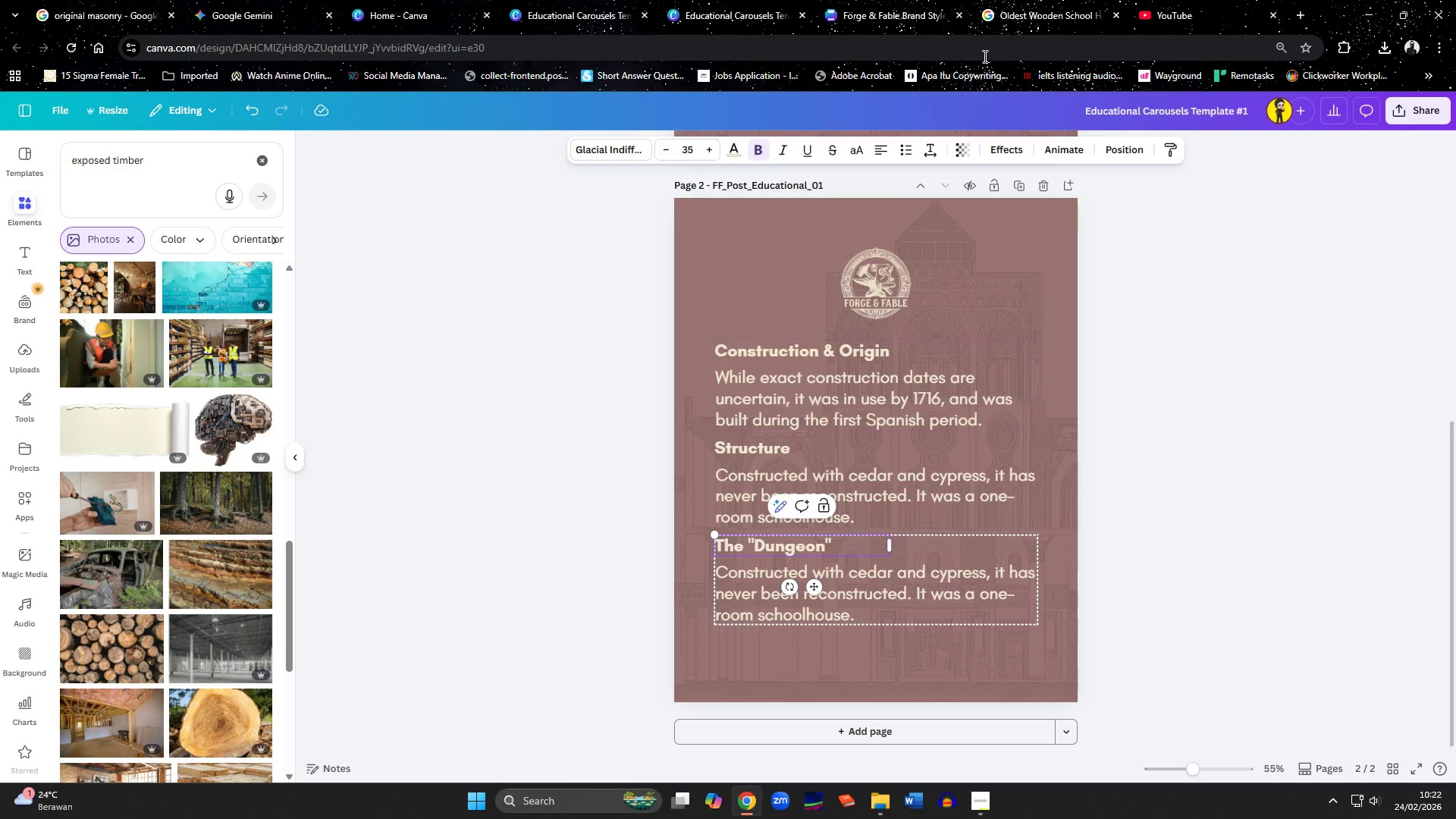 
left_click([1028, 4])
 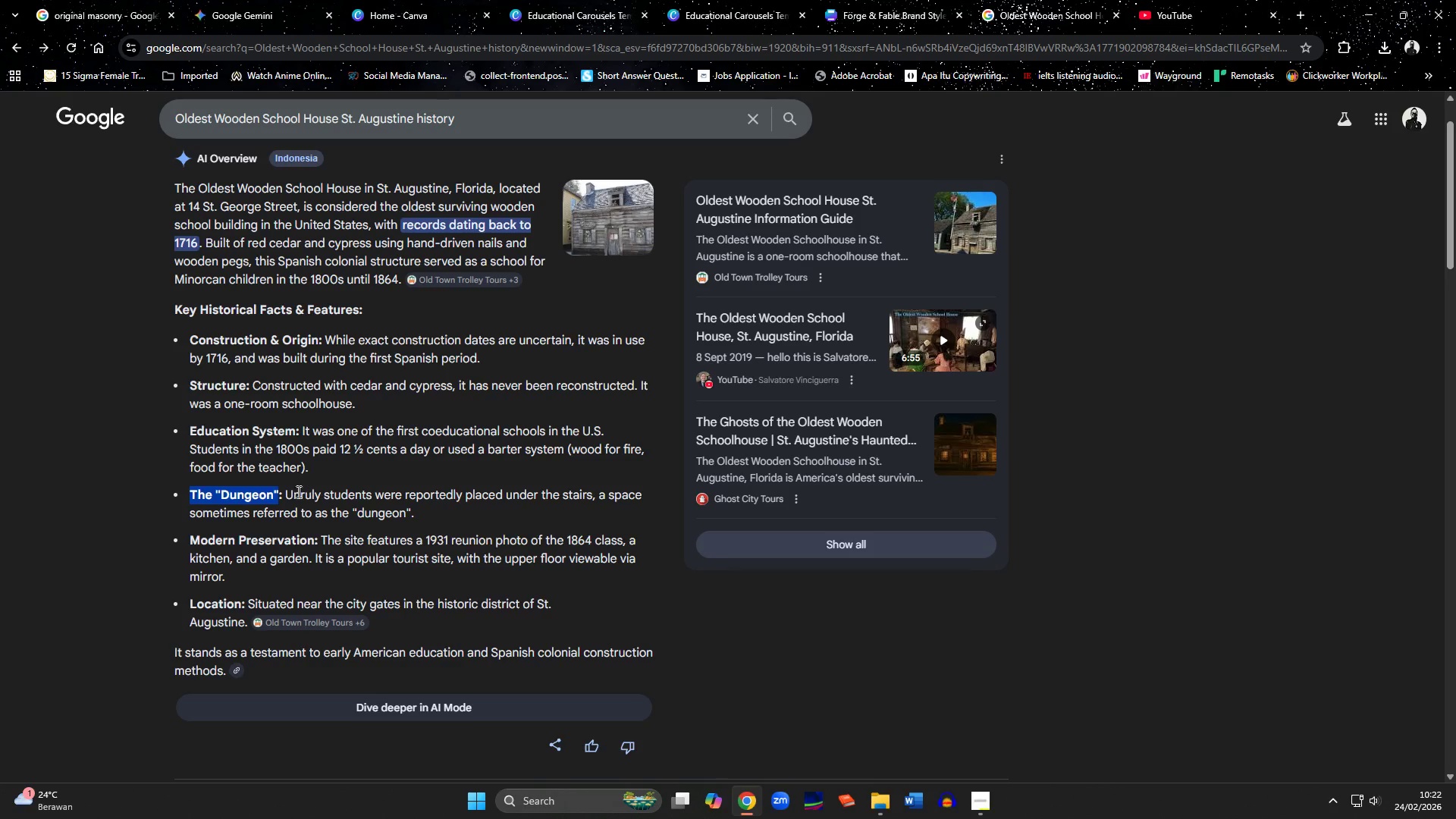 
left_click_drag(start_coordinate=[287, 492], to_coordinate=[418, 516])
 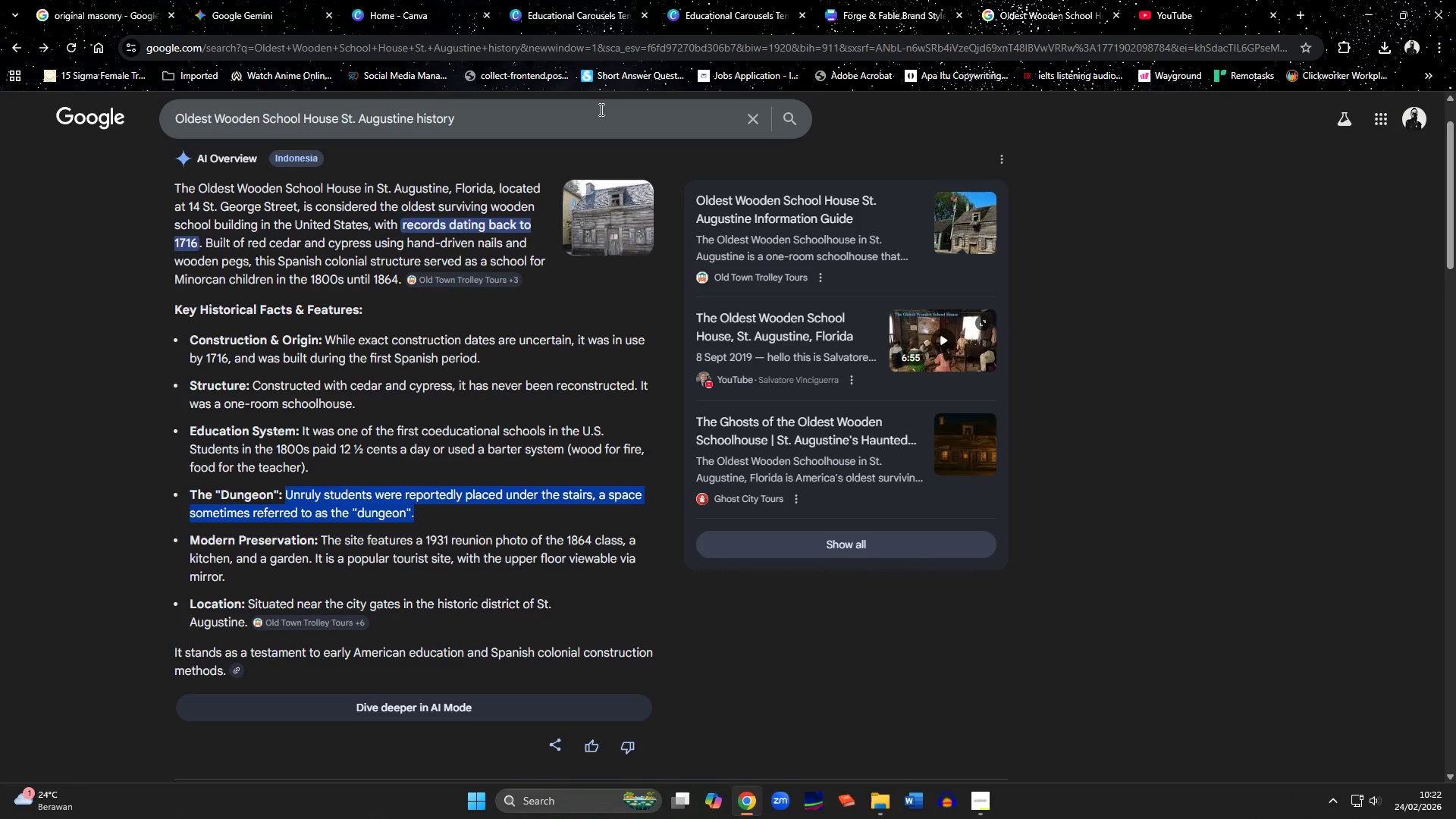 
key(Control+C)
 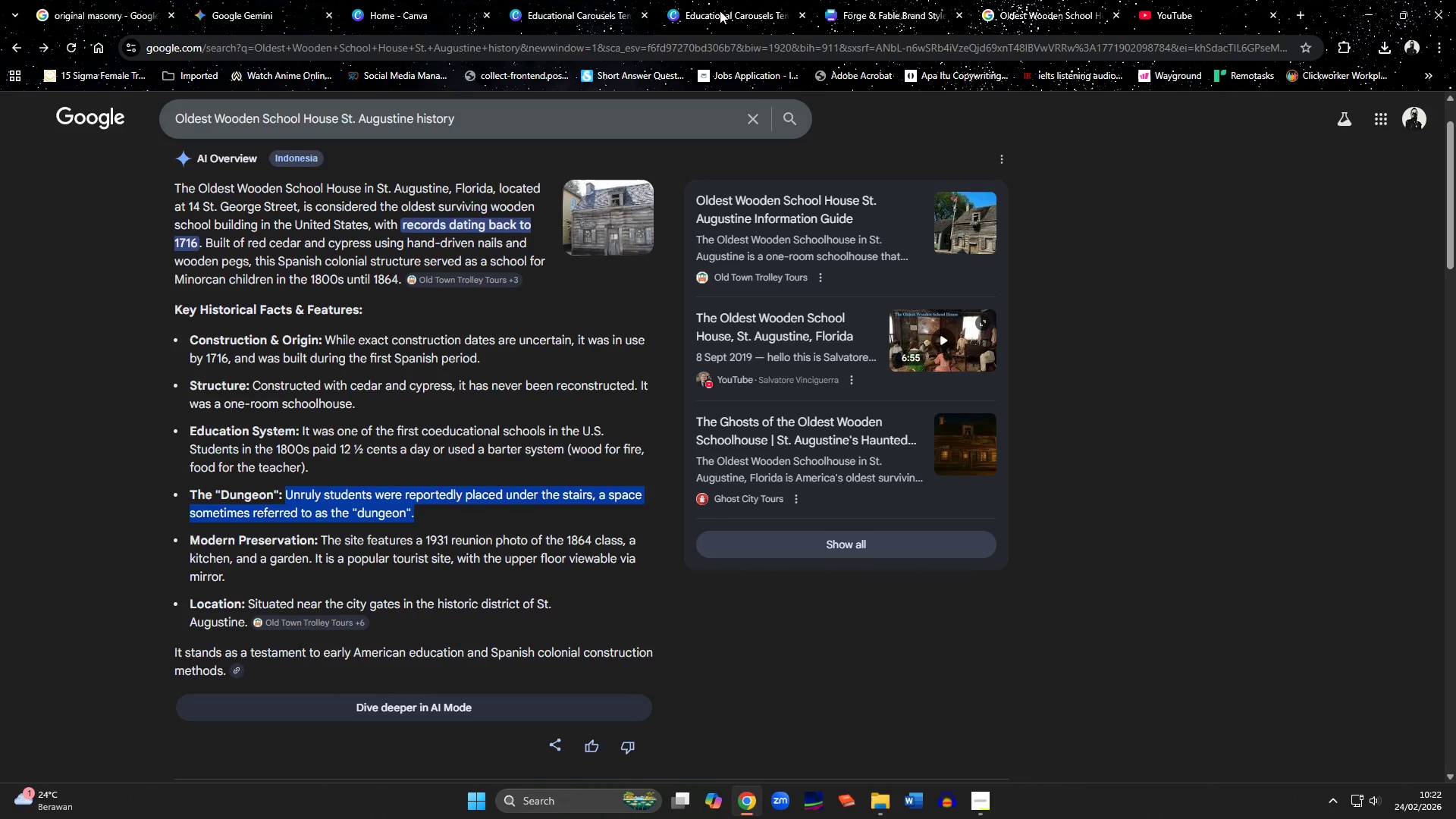 
left_click([732, 10])
 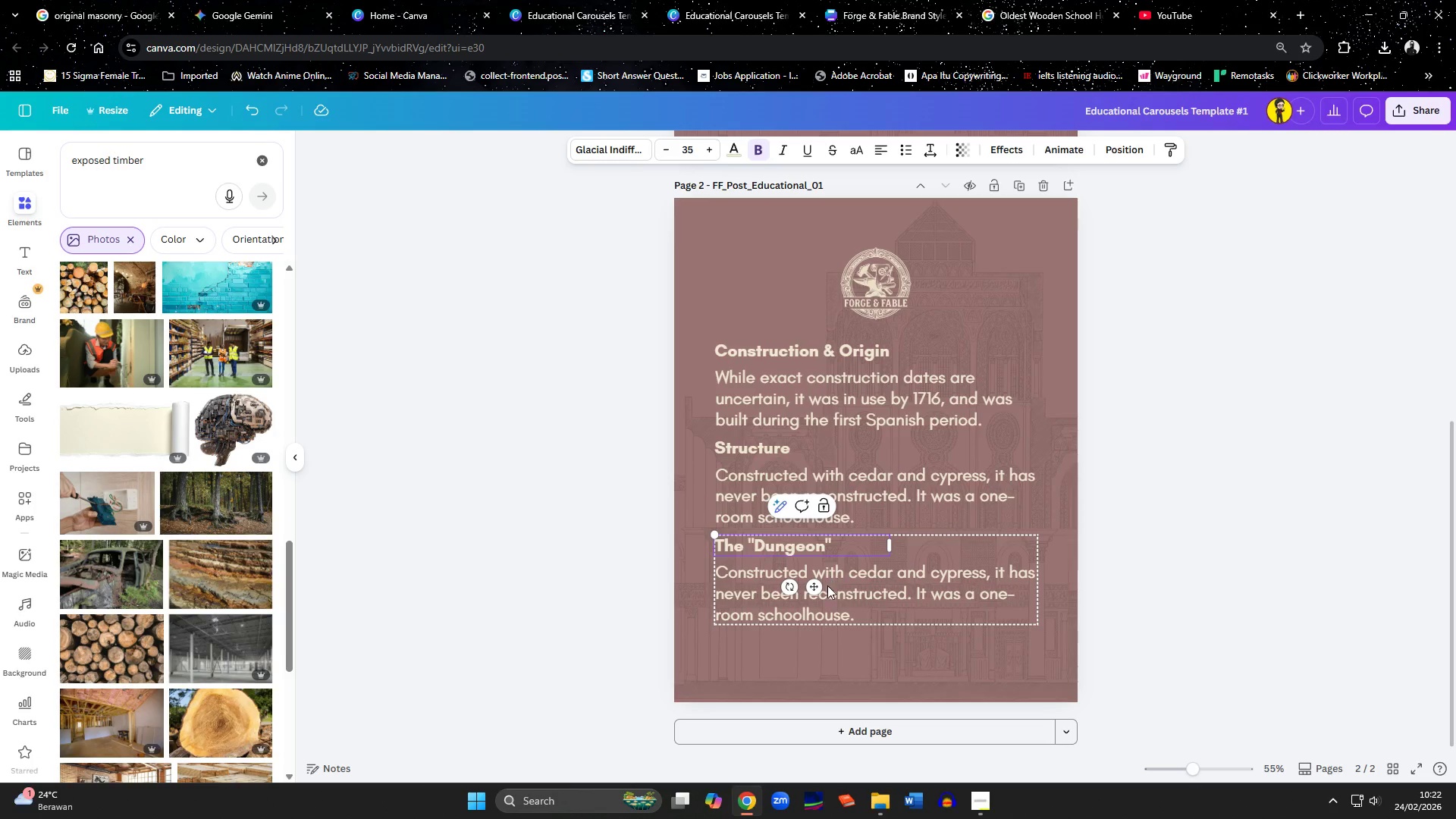 
double_click([827, 589])
 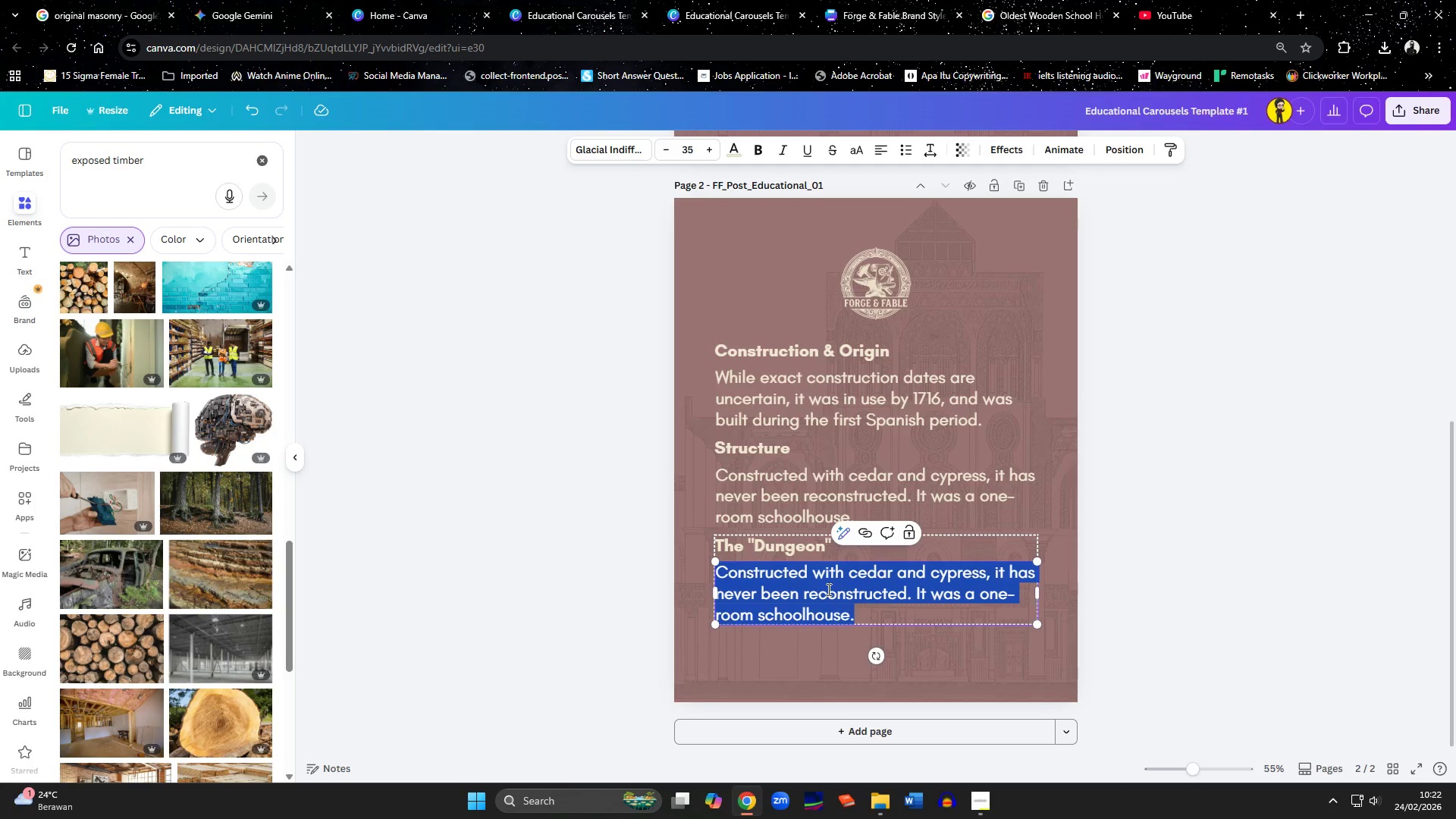 
key(Control+ControlLeft)
 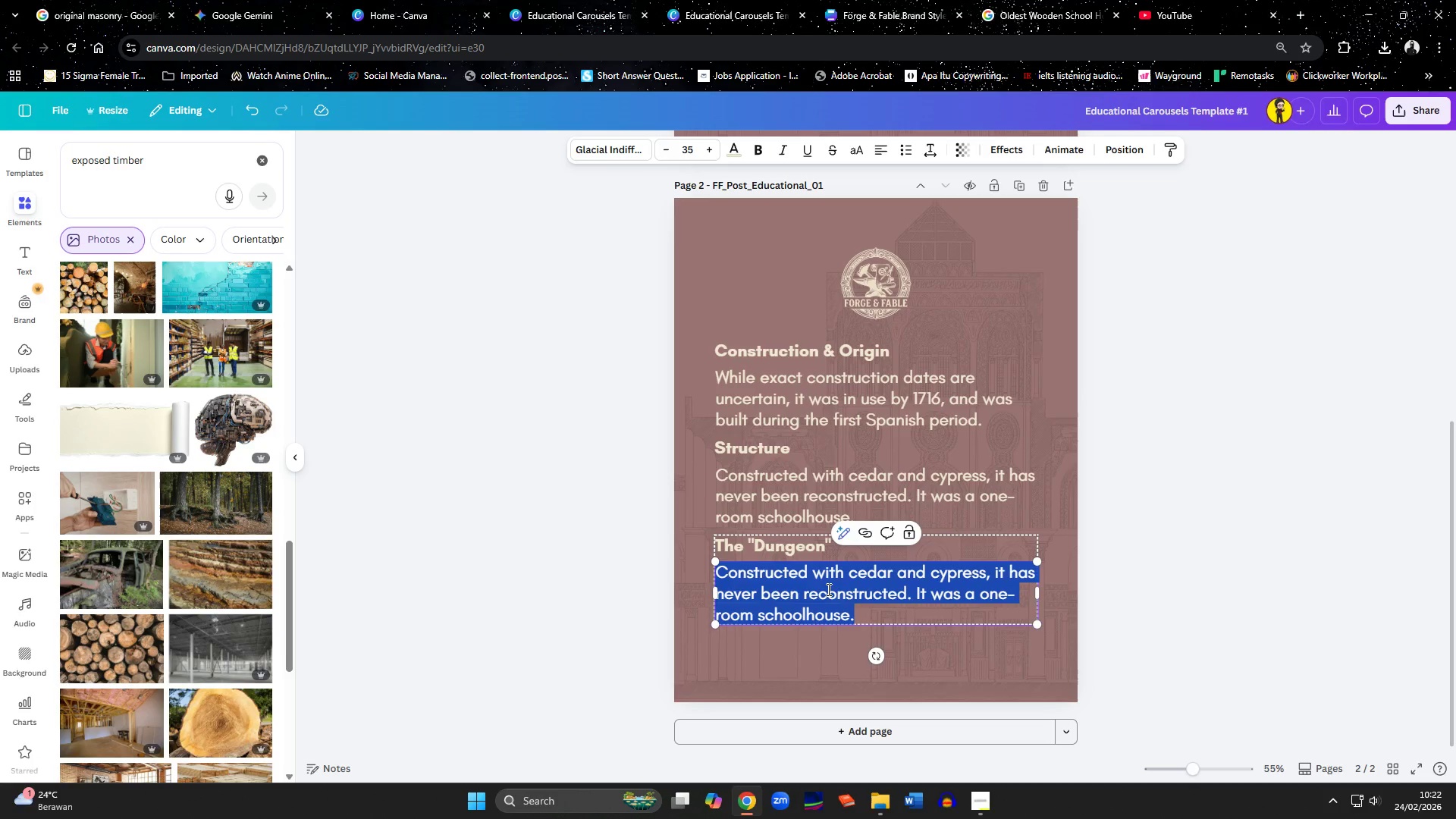 
key(Control+V)
 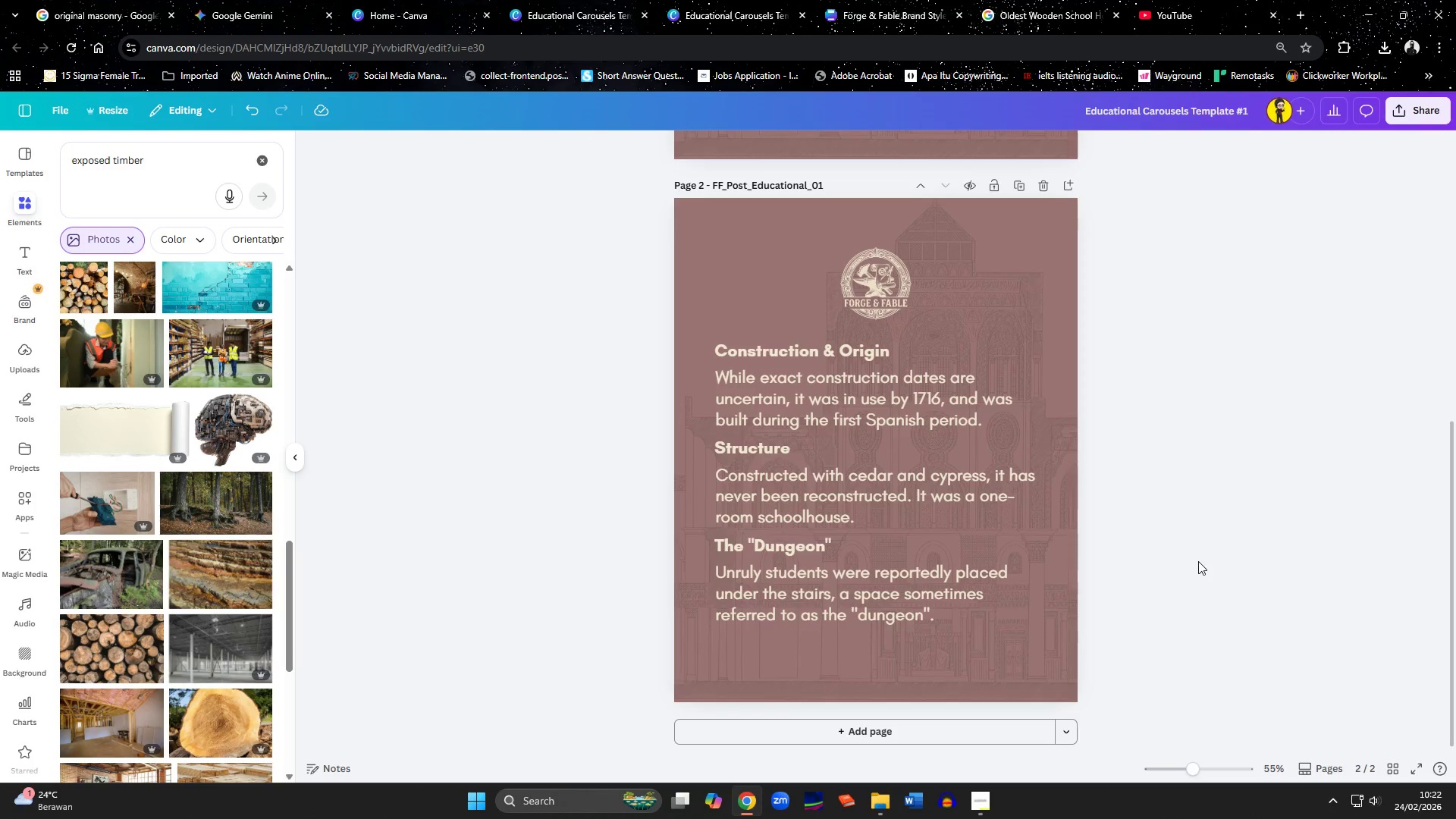 
scroll: coordinate [1150, 589], scroll_direction: up, amount: 5.0
 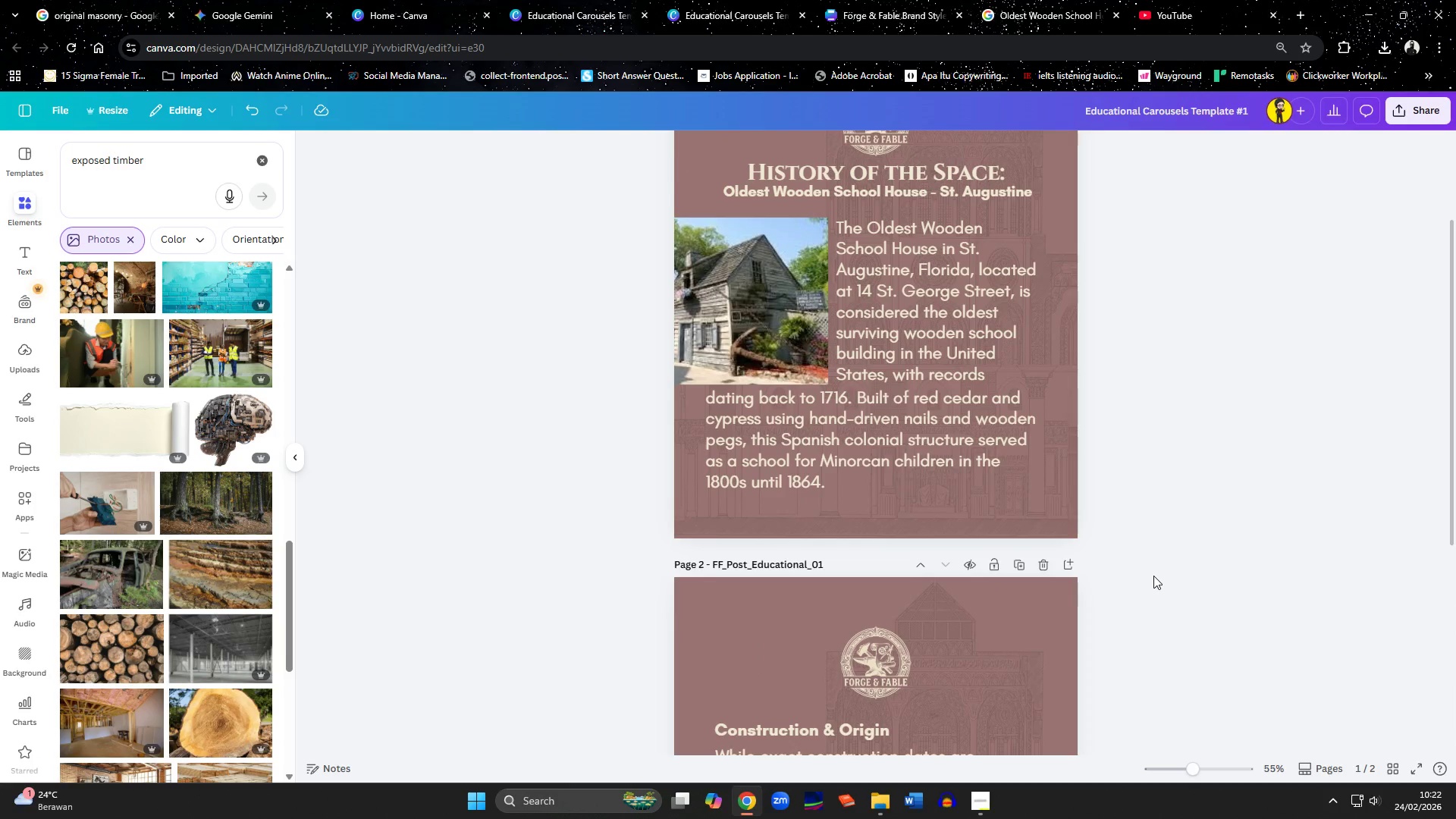 
scroll: coordinate [1159, 572], scroll_direction: down, amount: 10.0
 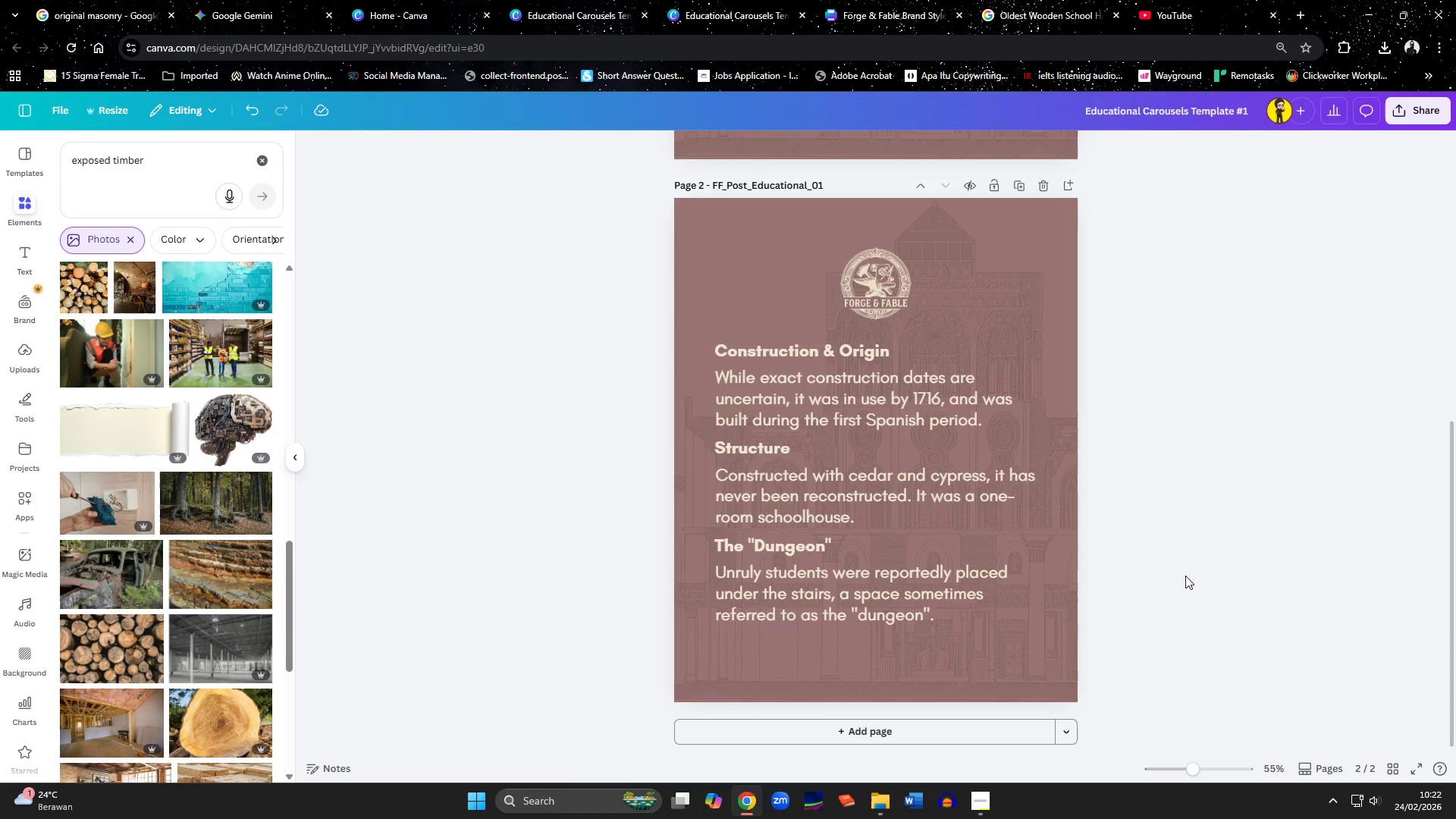 
scroll: coordinate [1185, 576], scroll_direction: up, amount: 5.0
 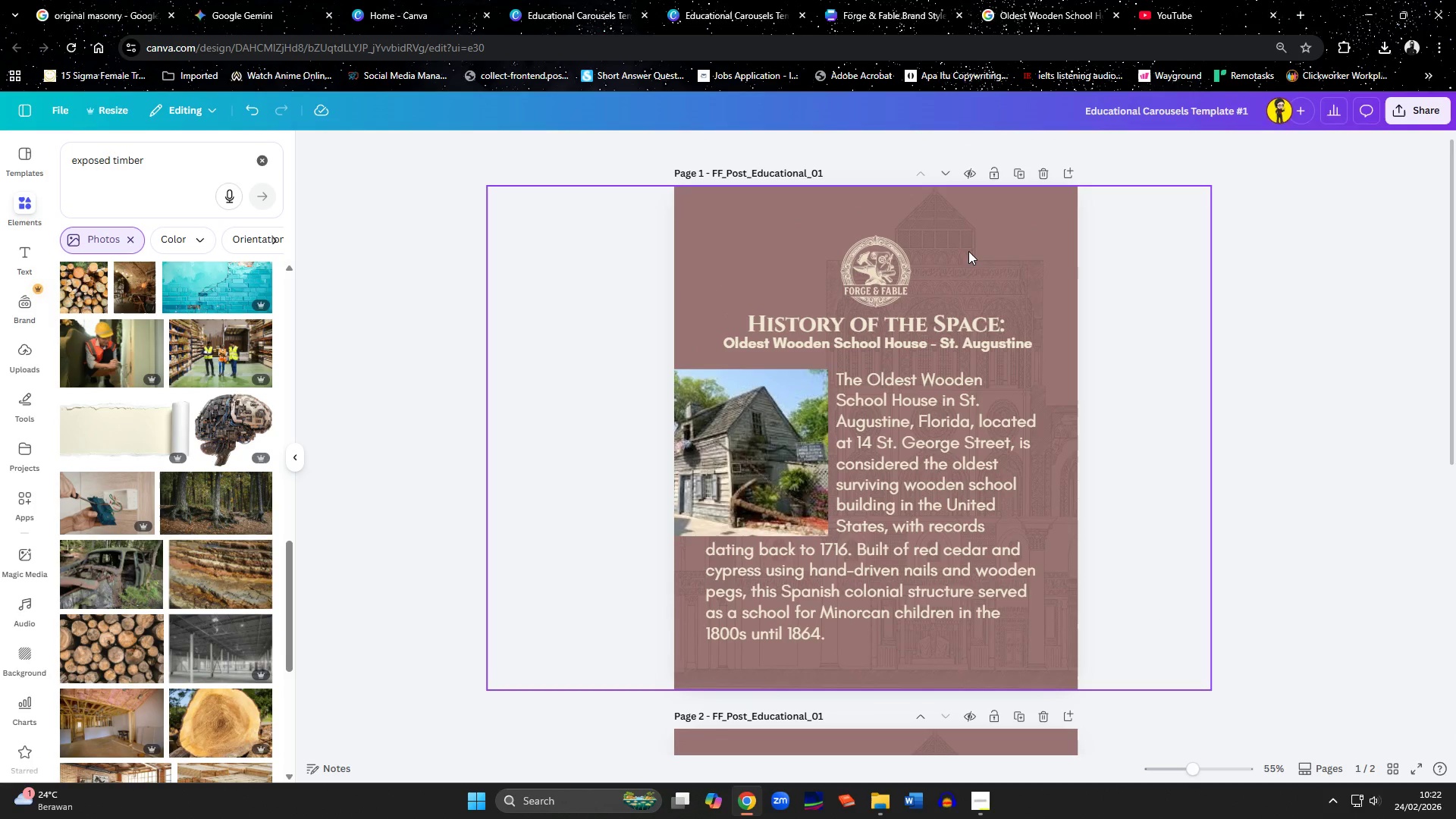 
left_click([714, 0])
 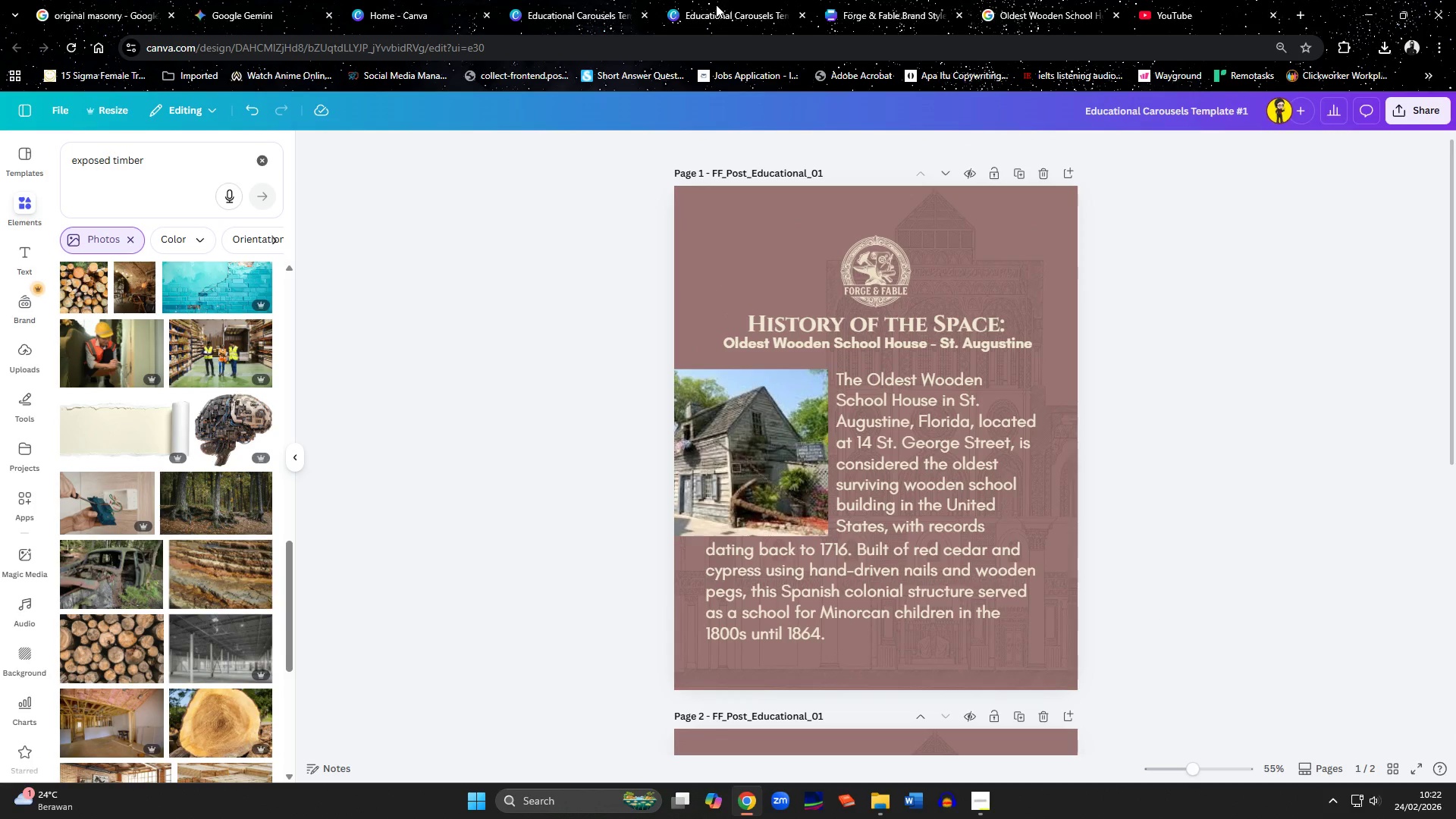 
left_click([716, 5])
 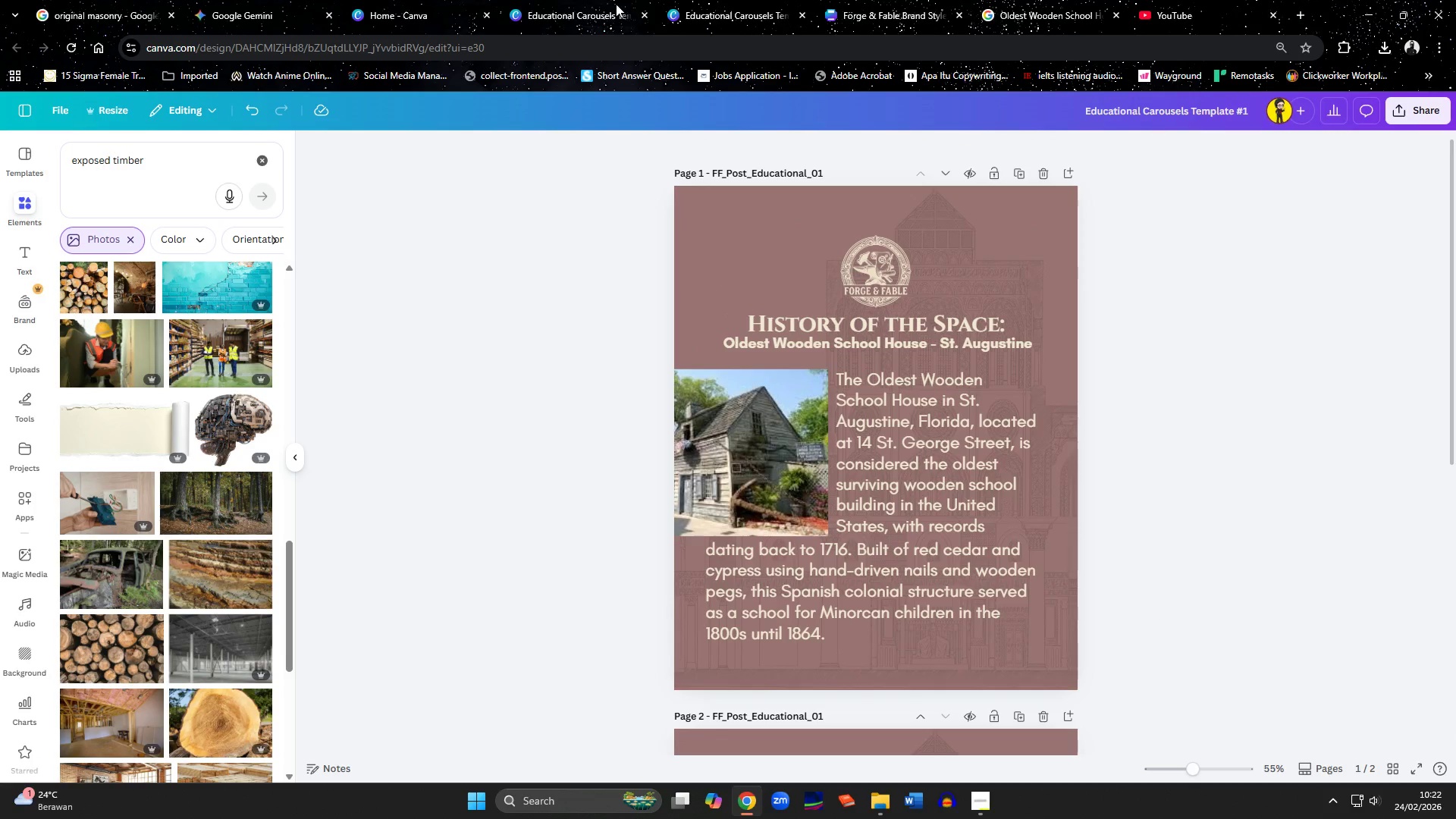 
left_click([614, 3])
 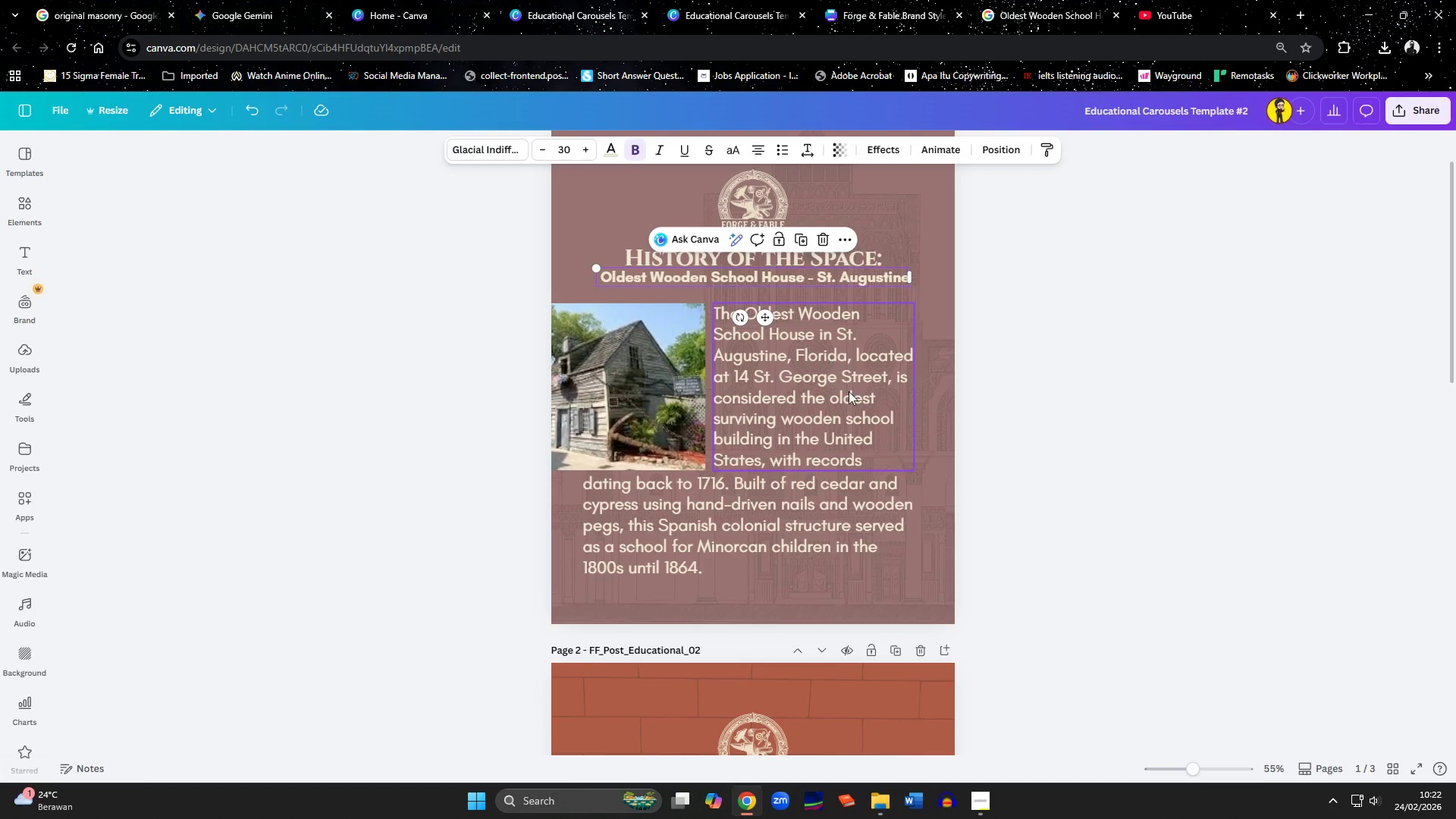 
scroll: coordinate [867, 433], scroll_direction: down, amount: 2.0
 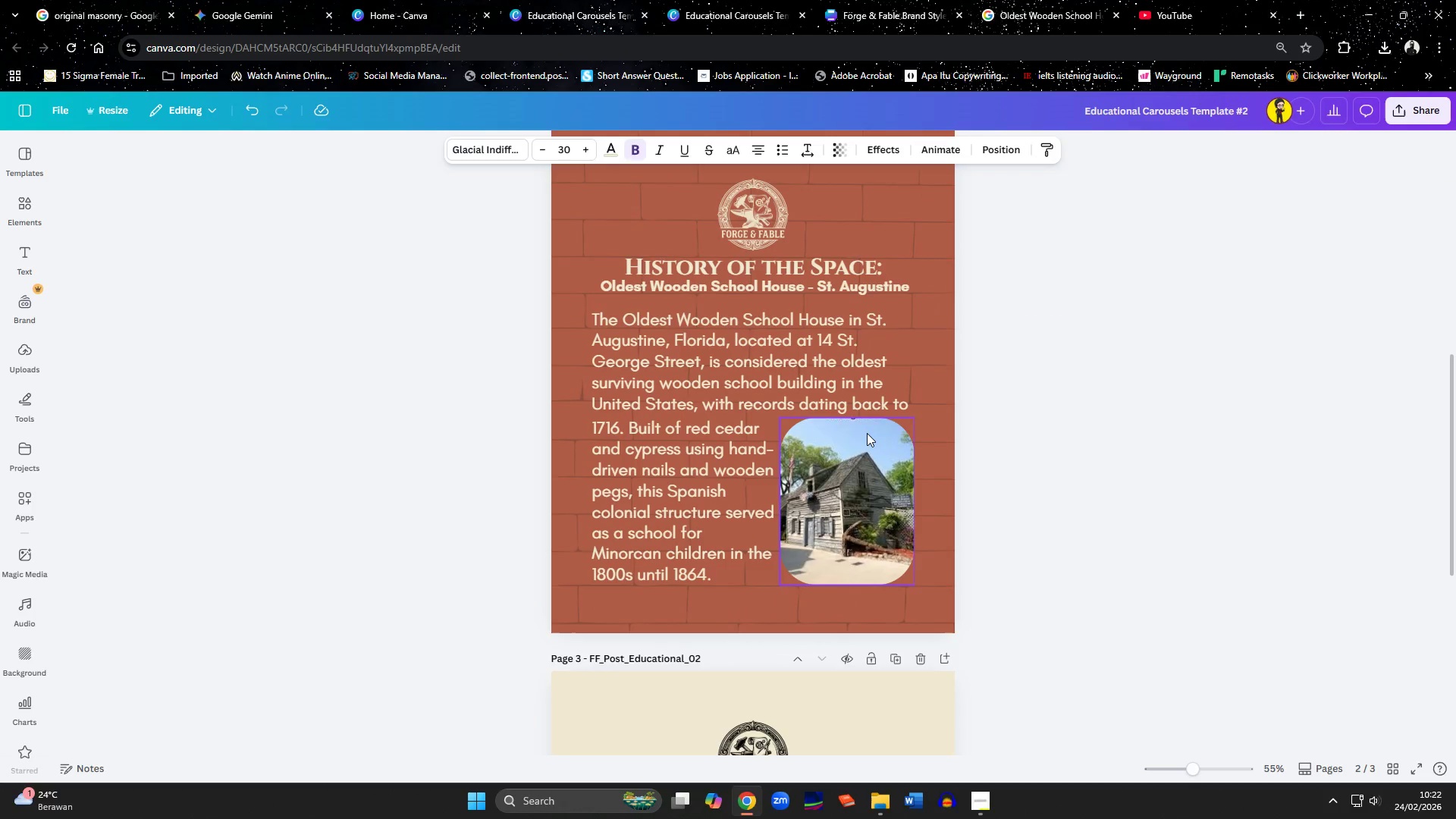 
scroll: coordinate [867, 433], scroll_direction: up, amount: 8.0
 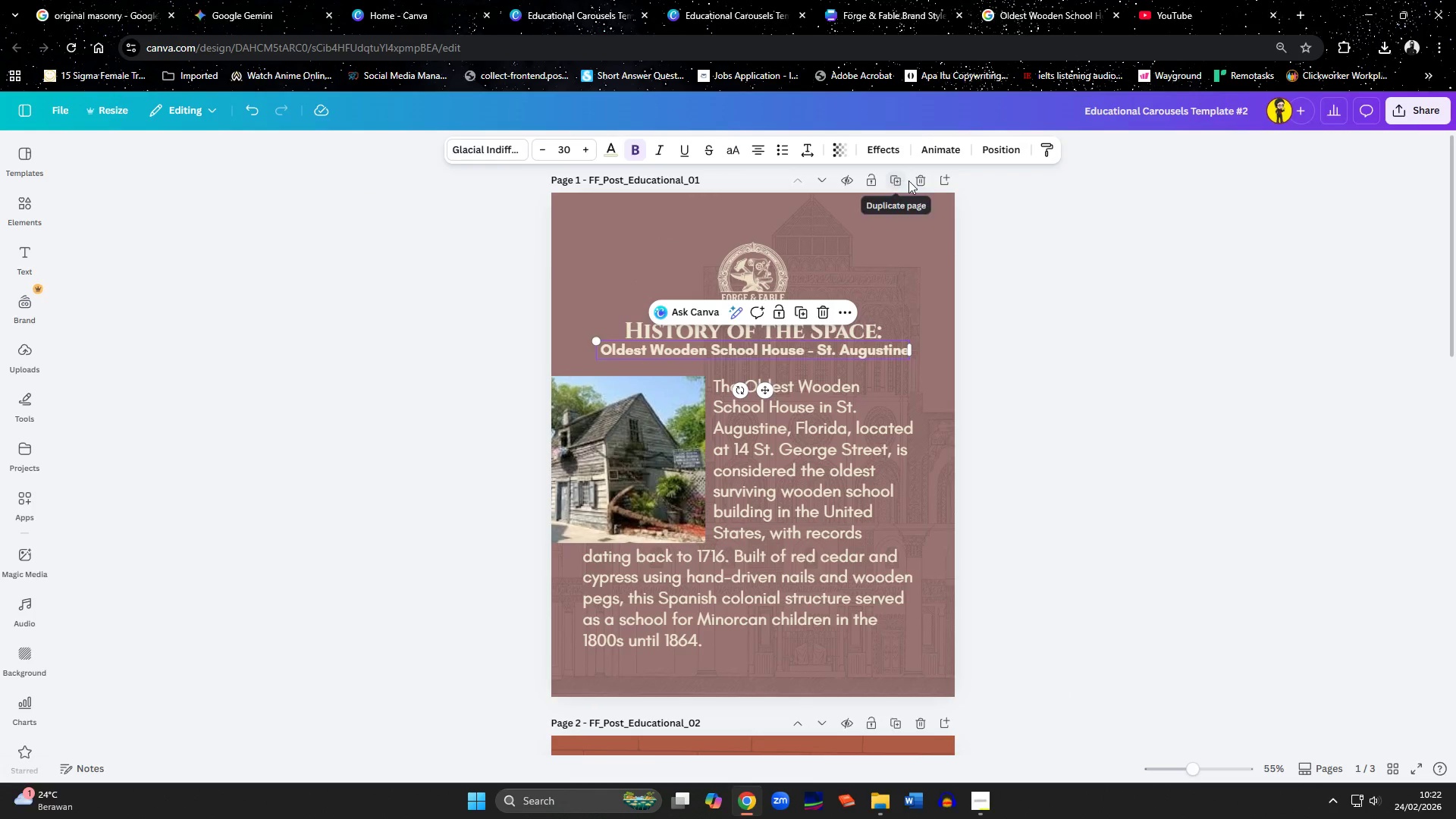 
left_click([917, 182])
 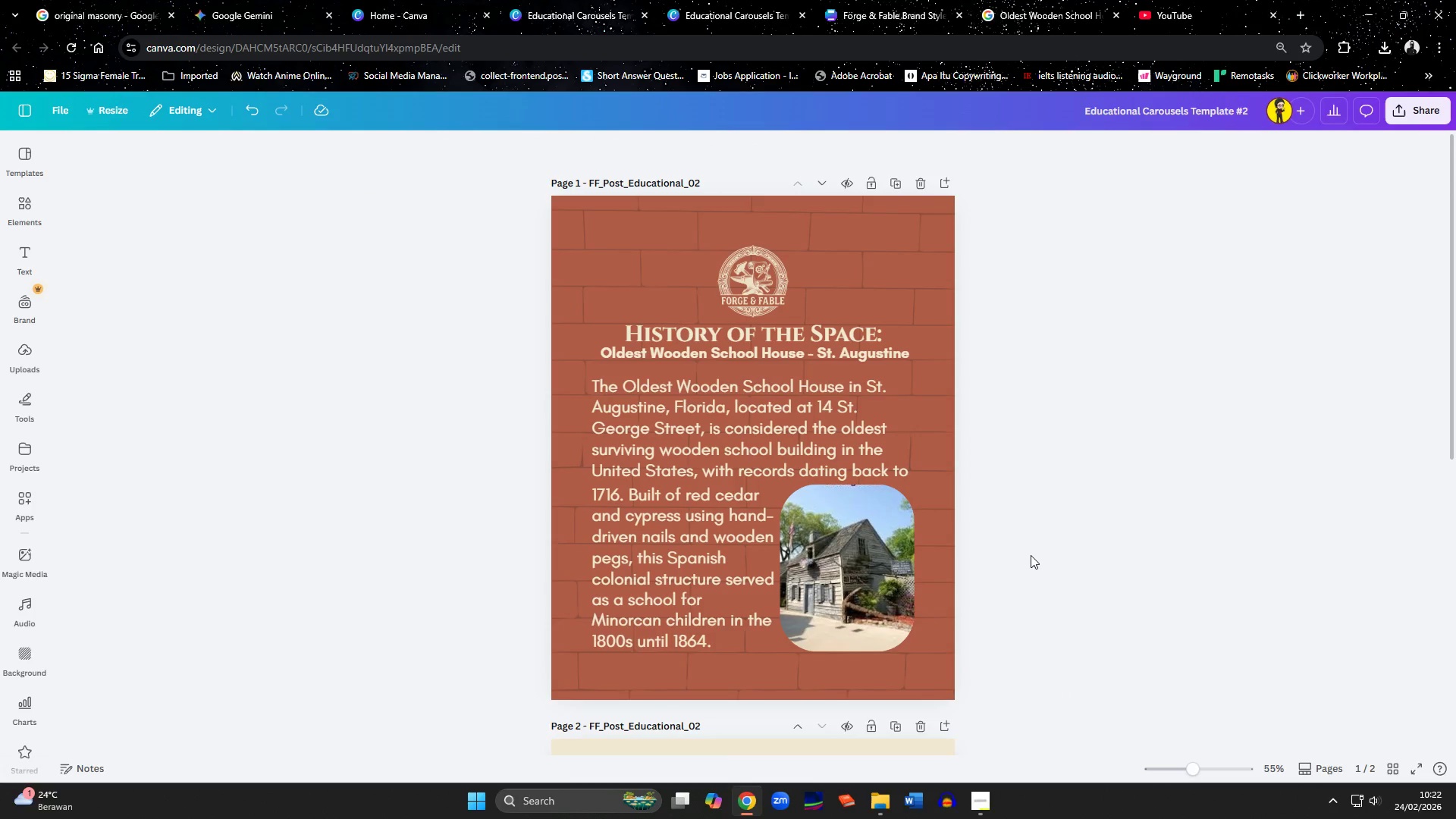 
scroll: coordinate [995, 563], scroll_direction: down, amount: 3.0
 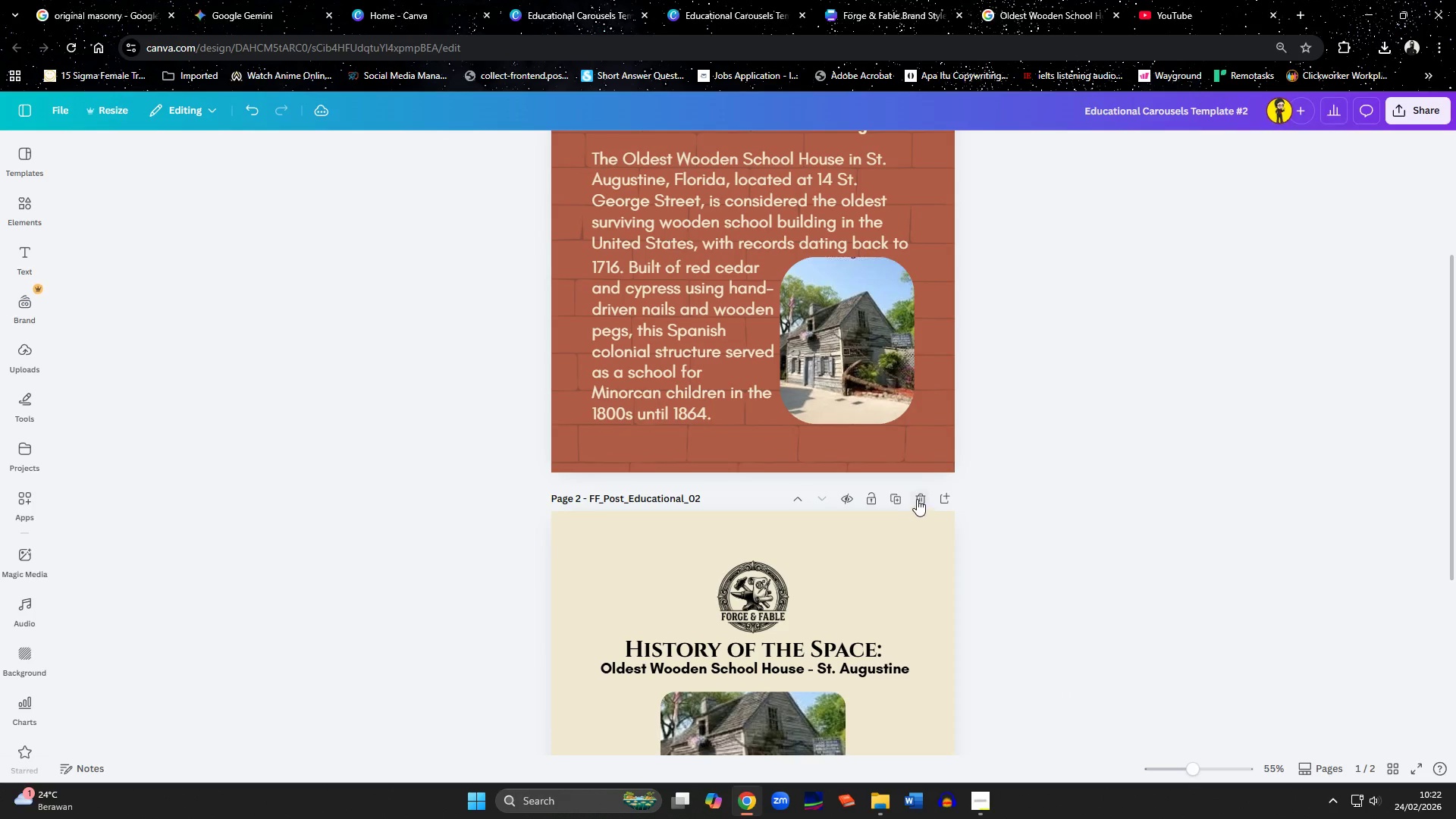 
left_click([917, 499])
 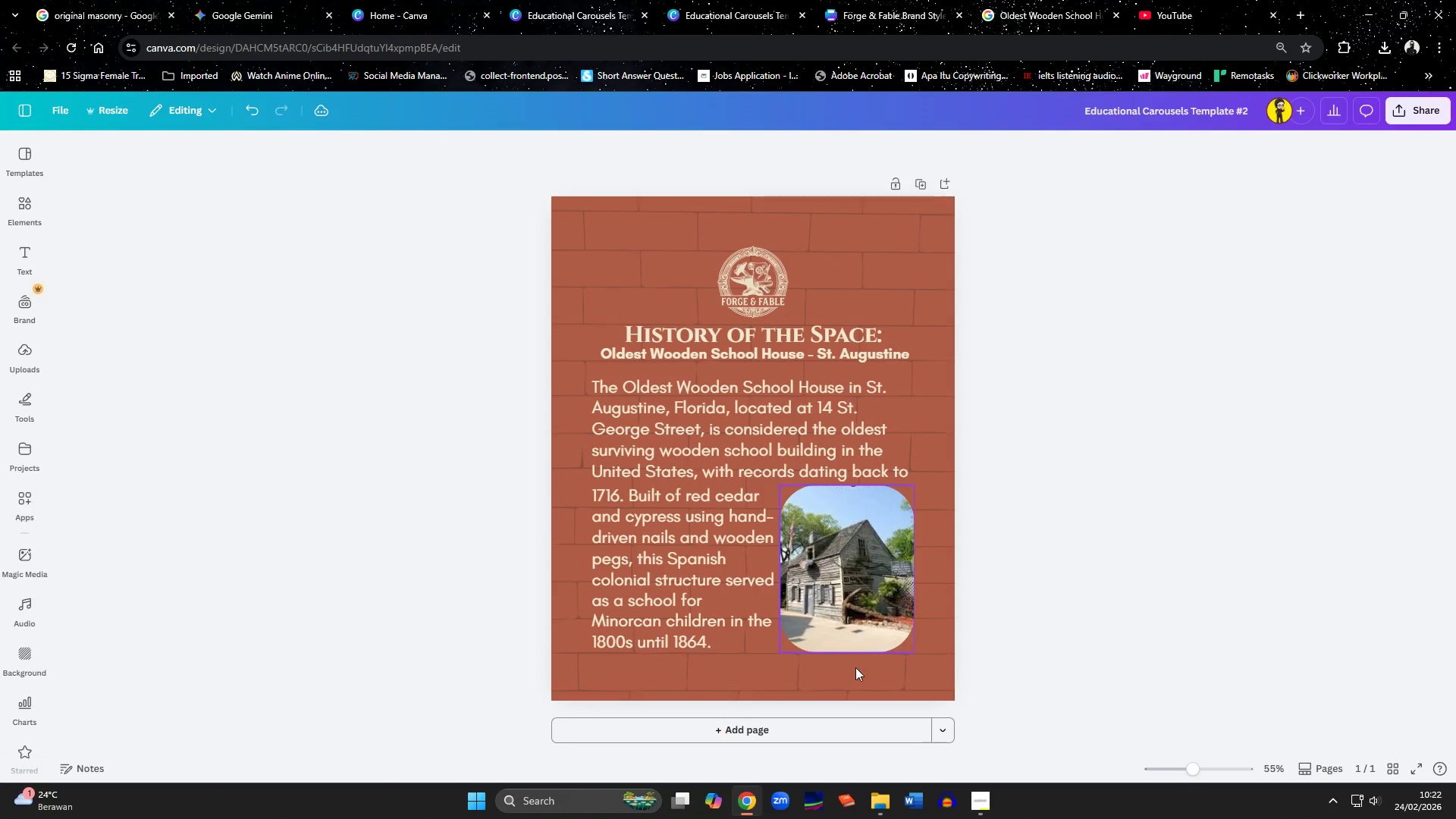 
left_click([841, 727])
 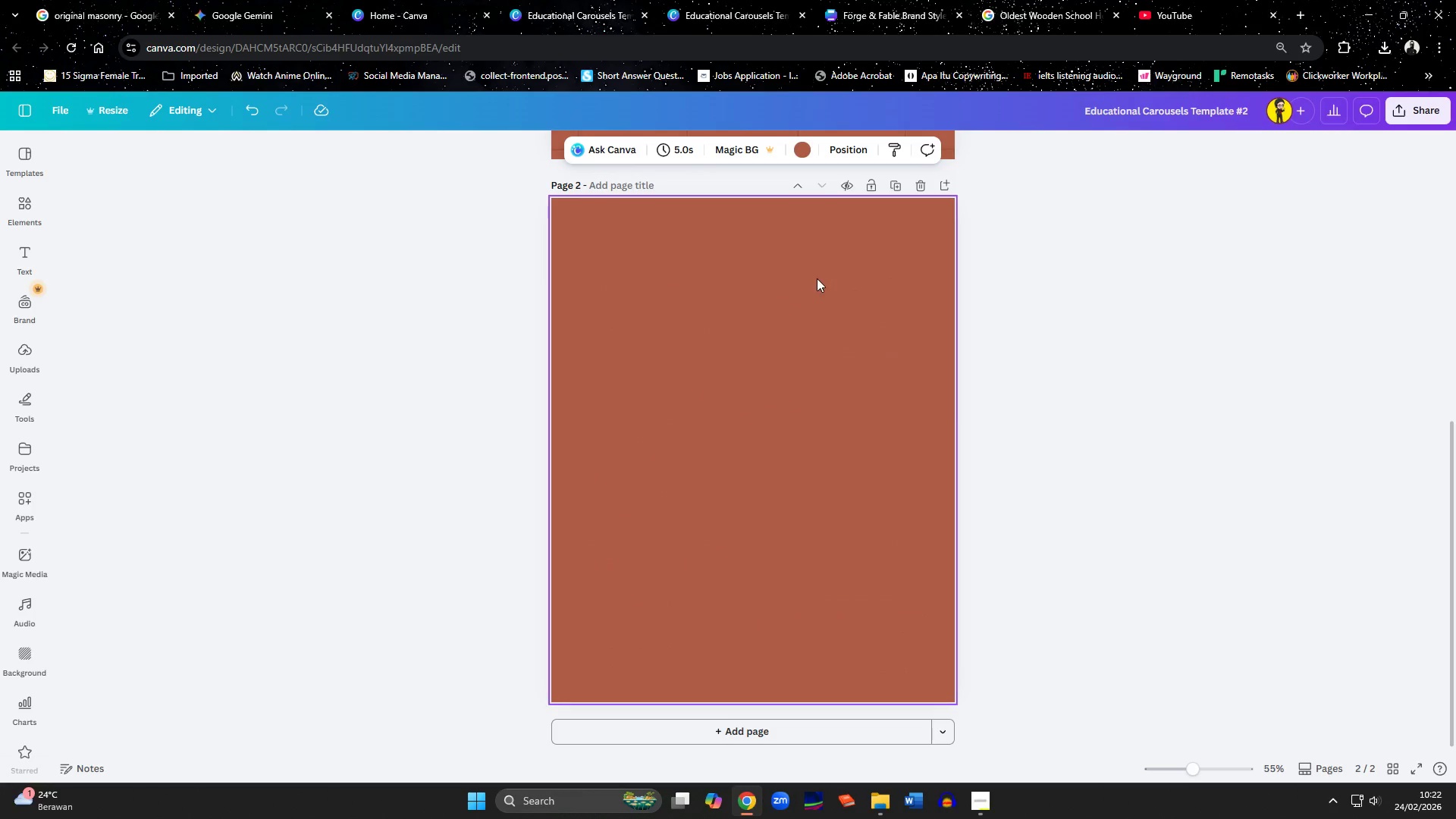 
scroll: coordinate [761, 477], scroll_direction: up, amount: 4.0
 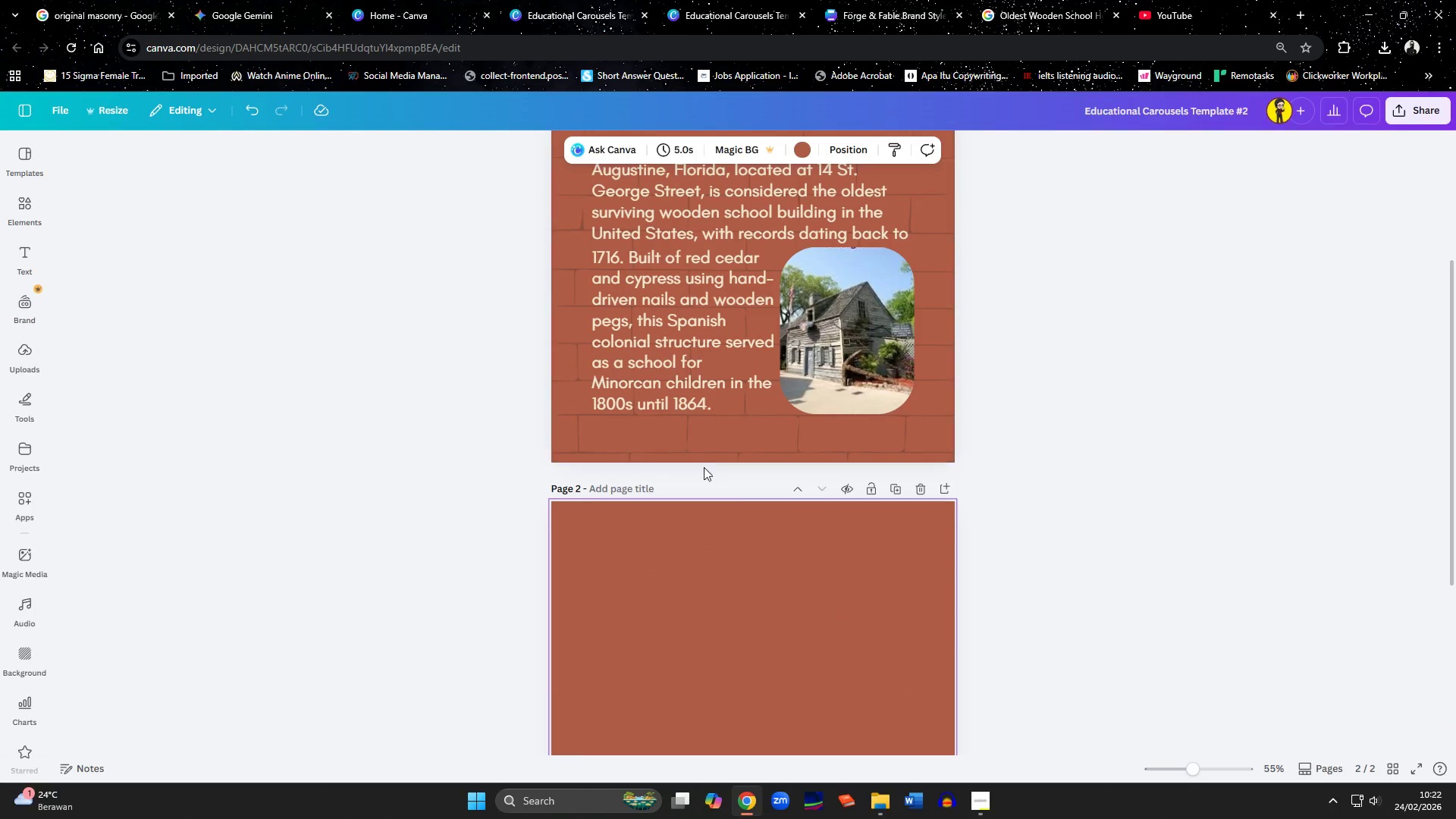 
left_click([693, 442])
 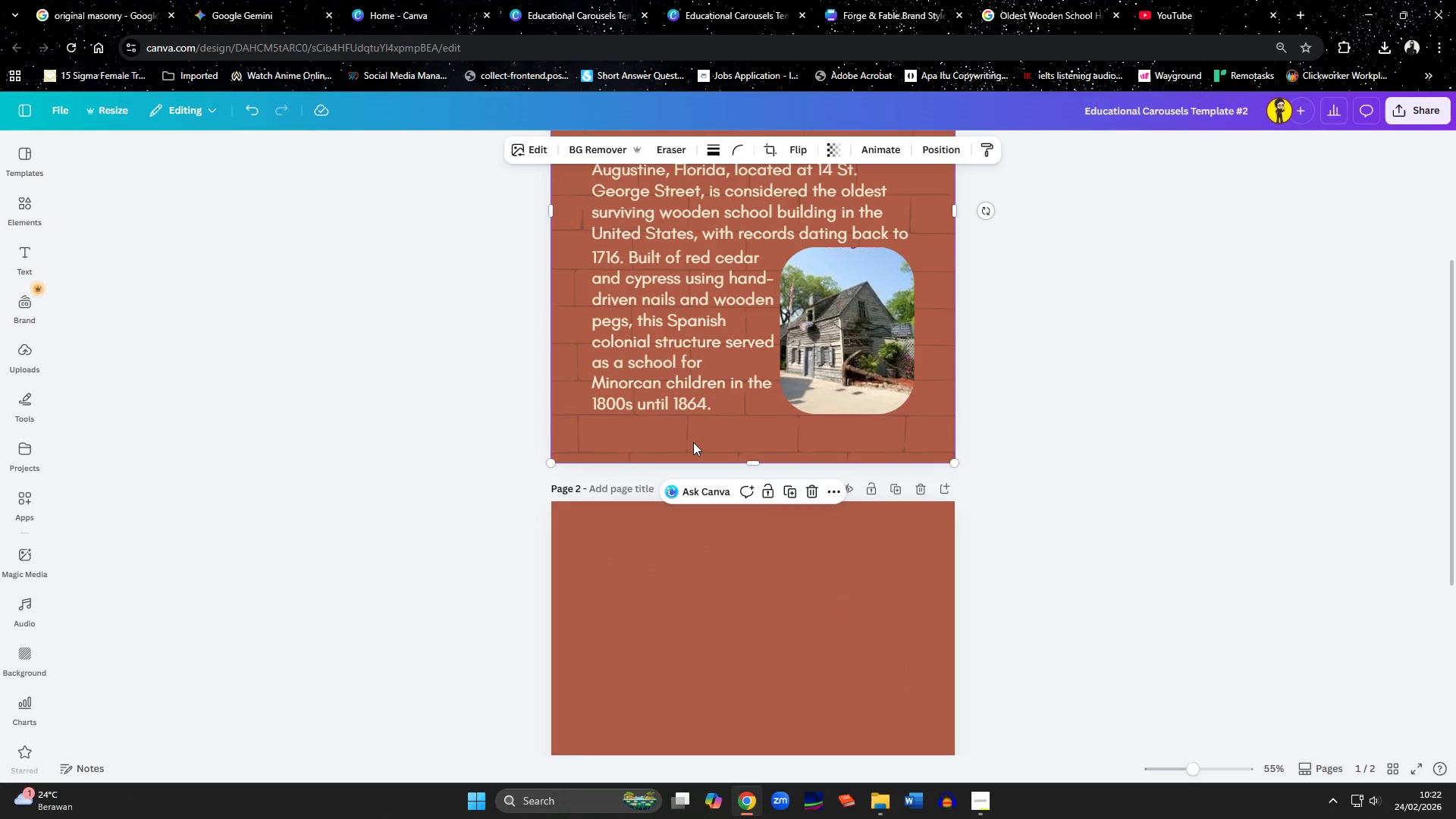 
key(Control+C)
 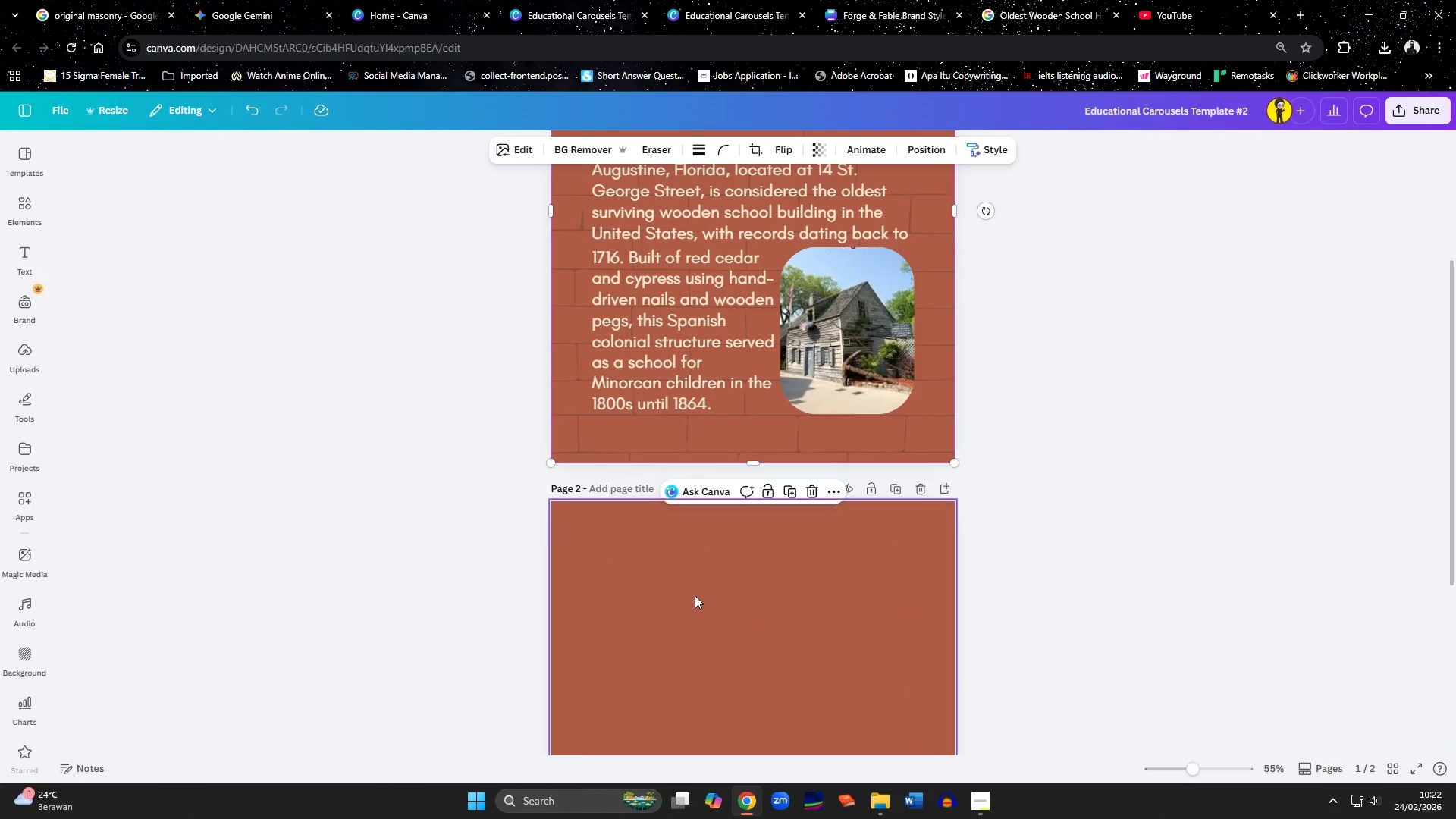 
left_click([723, 536])
 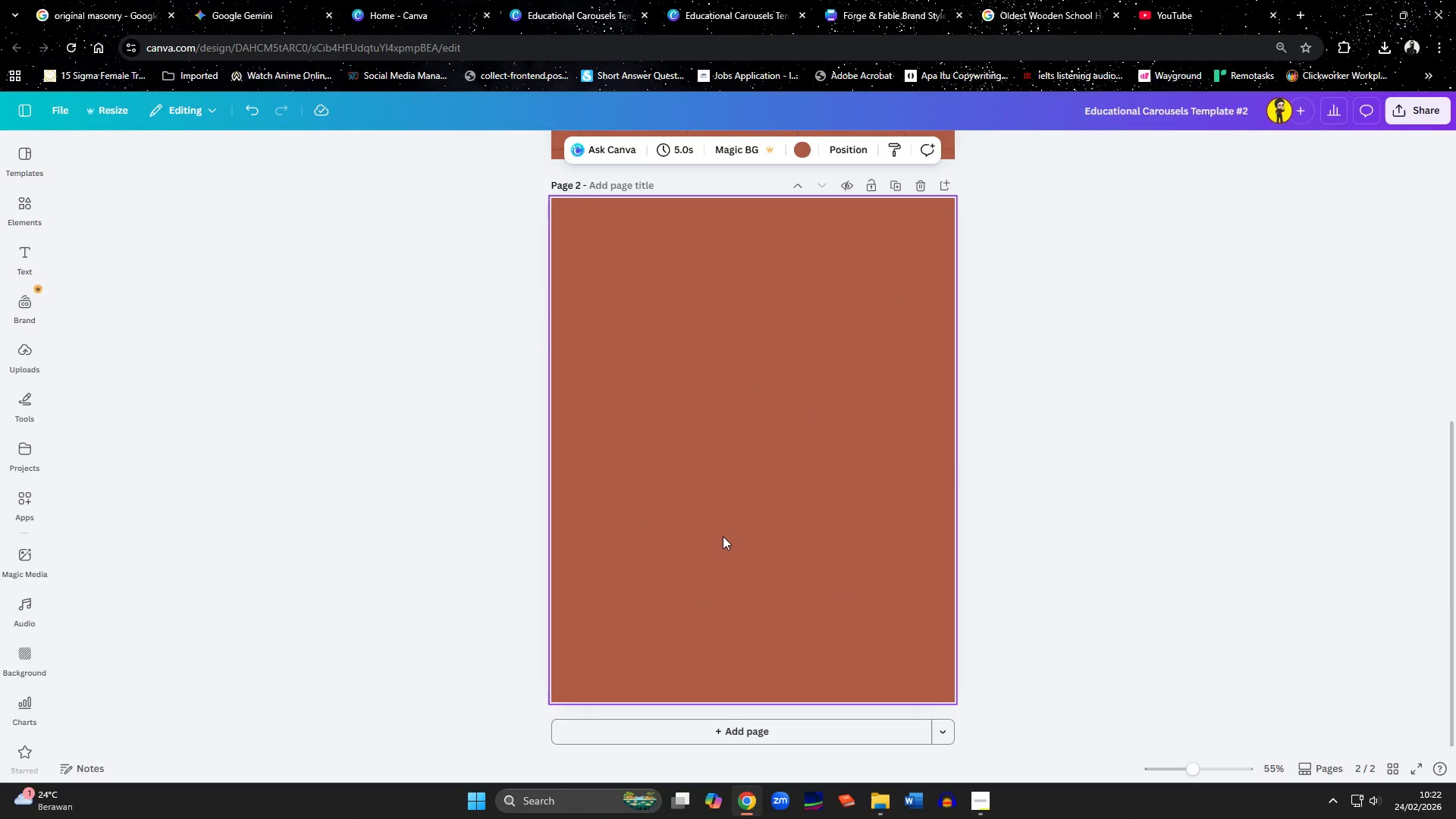 
scroll: coordinate [695, 604], scroll_direction: down, amount: 4.0
 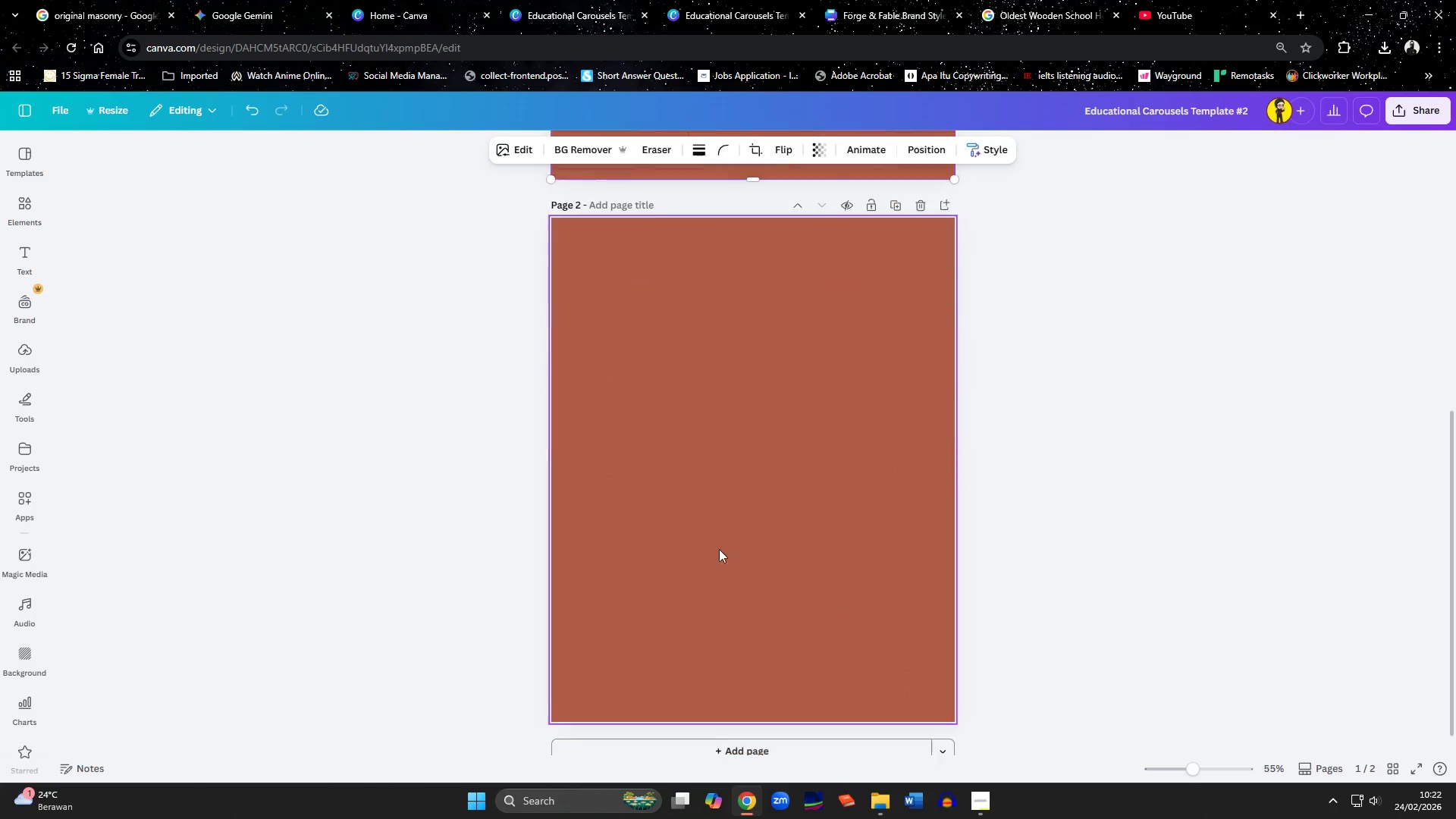 
key(Control+V)
 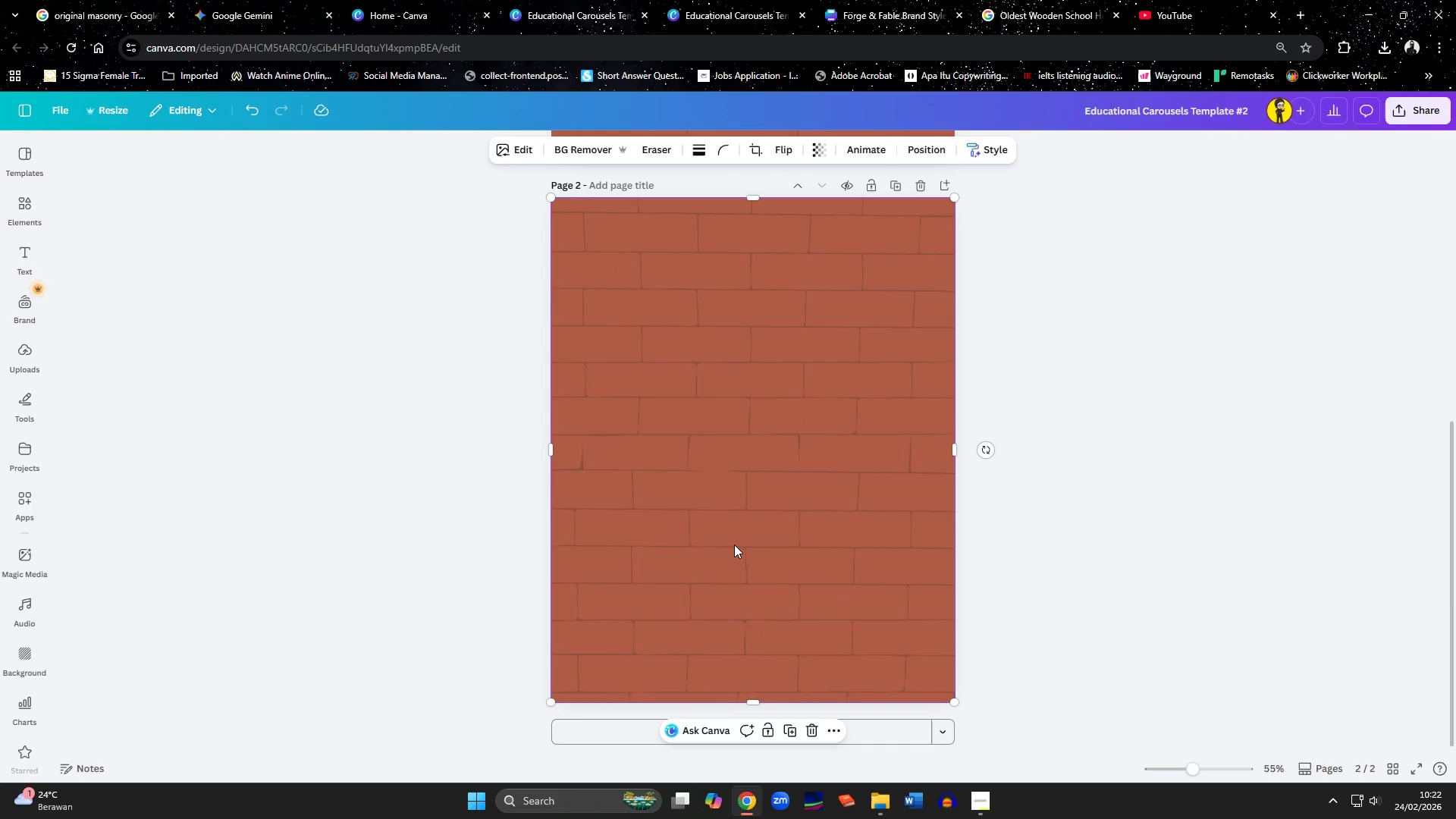 
scroll: coordinate [739, 547], scroll_direction: up, amount: 8.0
 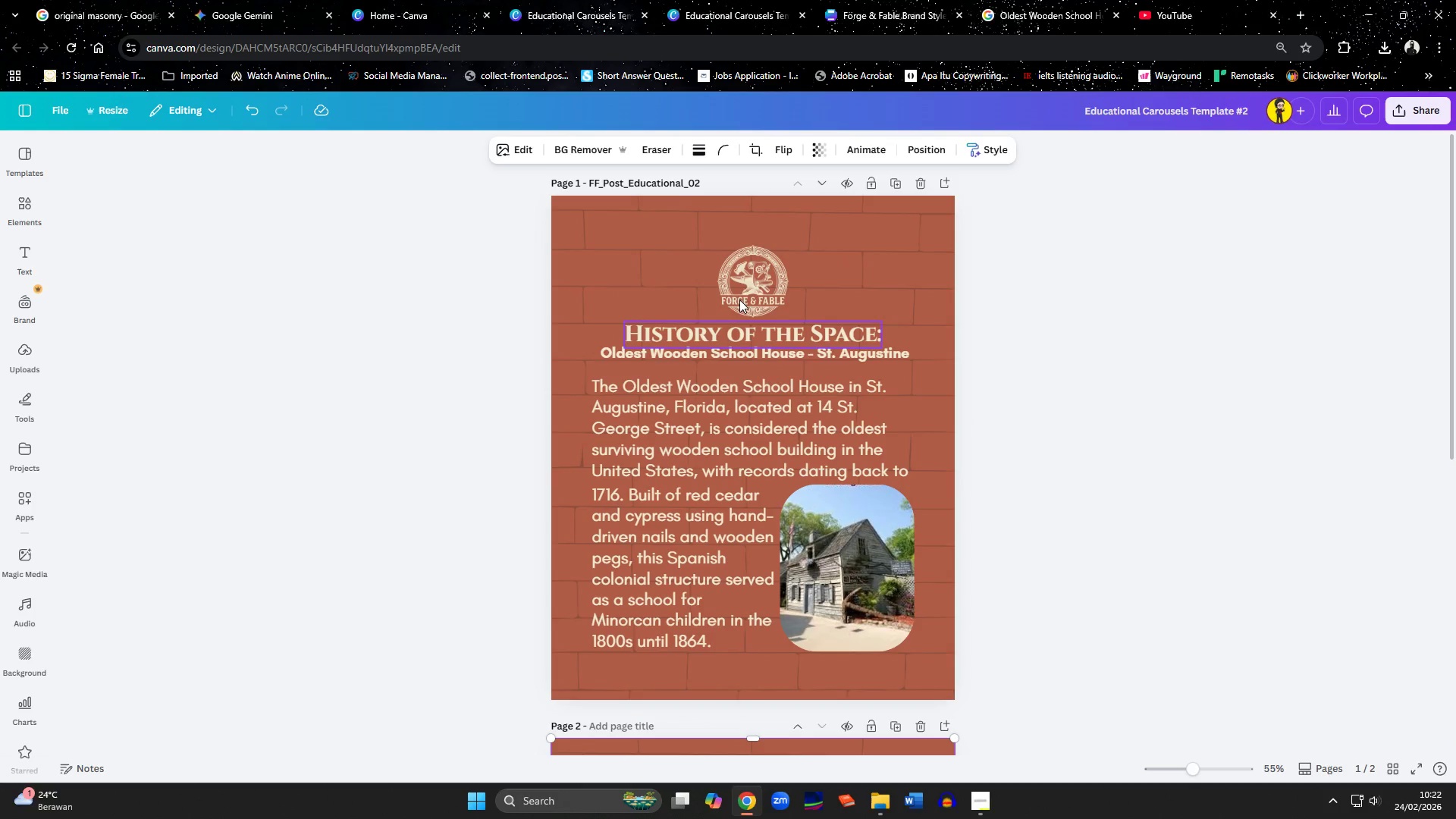 
left_click([749, 284])
 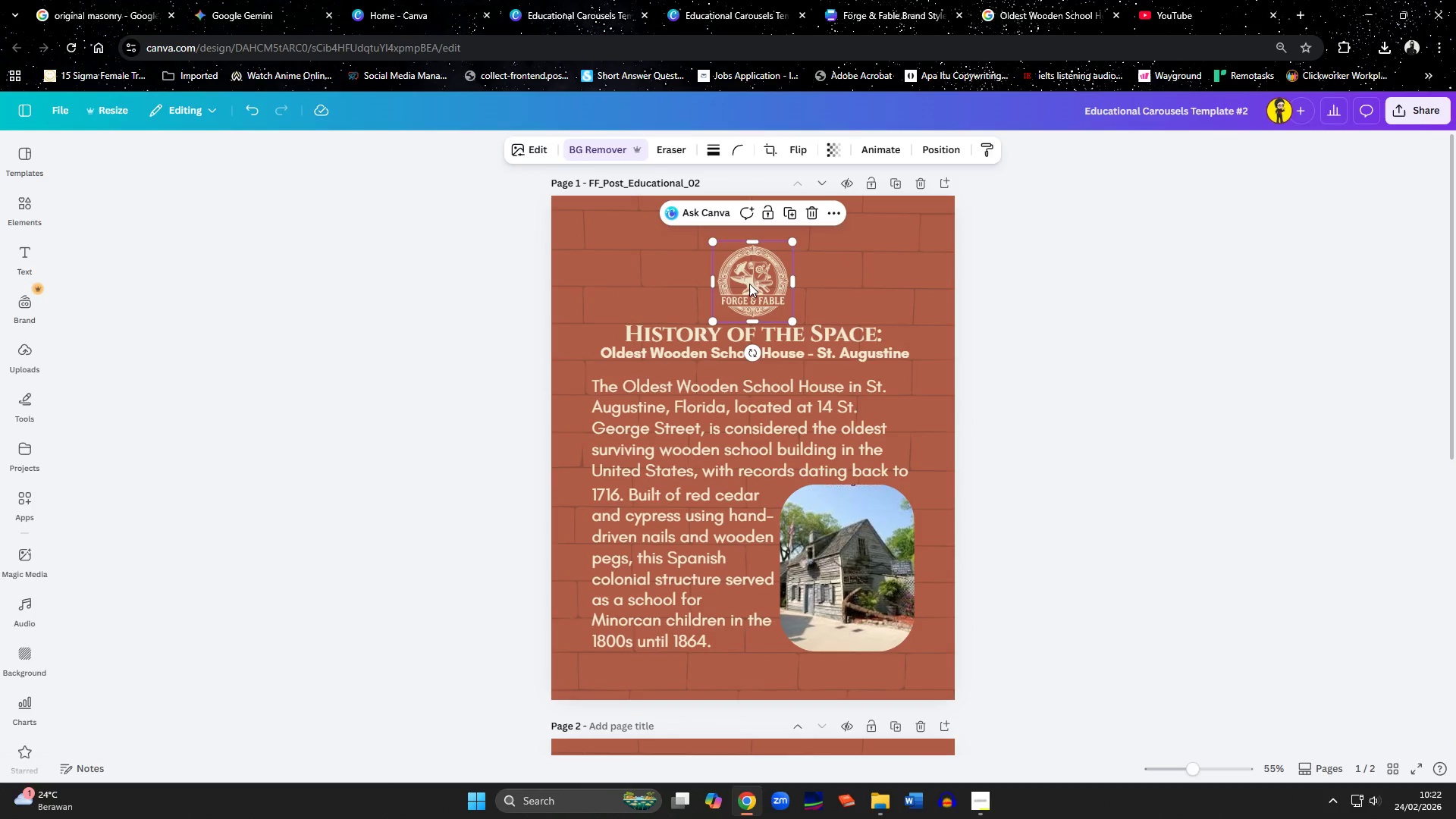 
key(Control+C)
 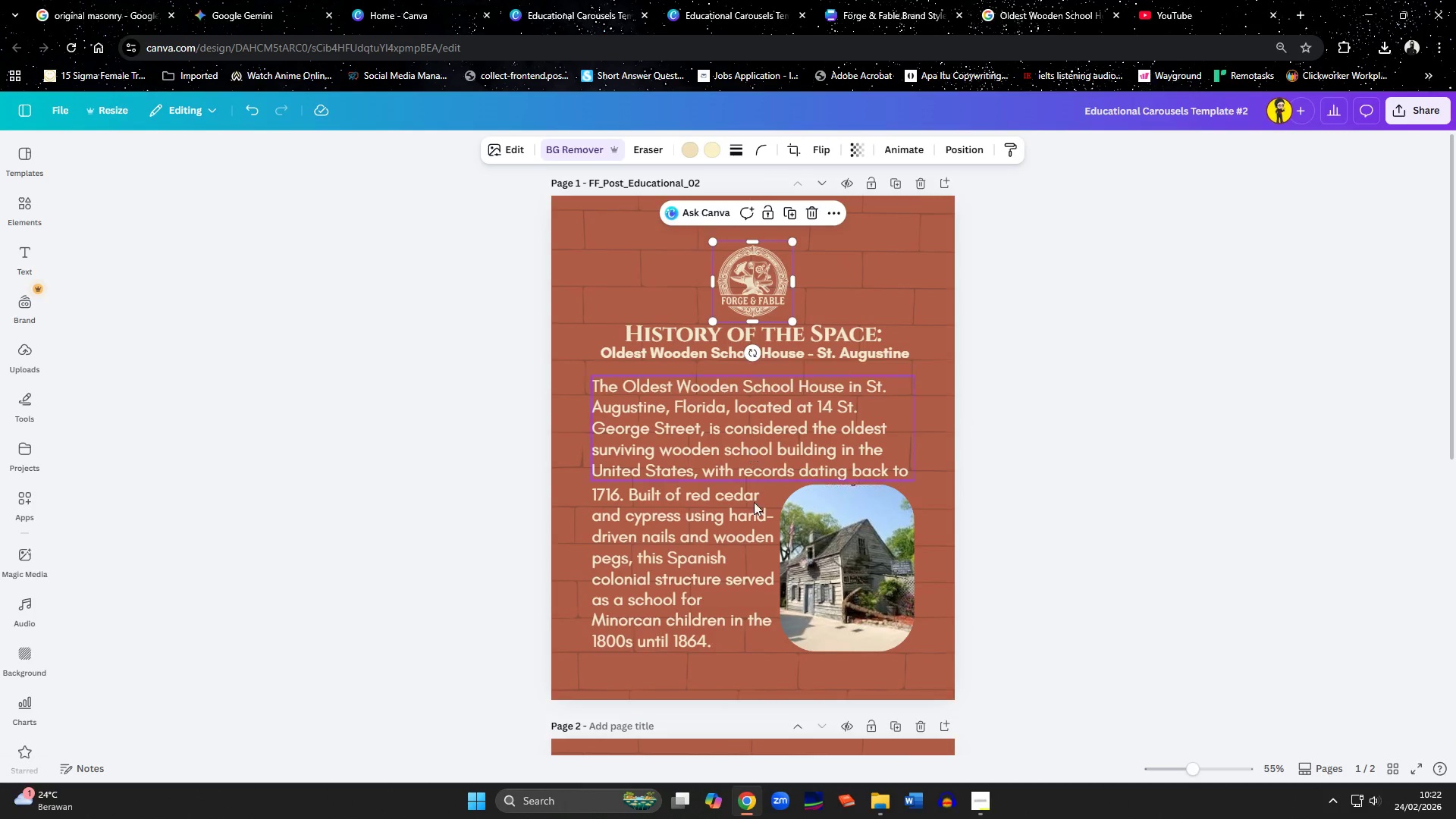 
left_click([755, 489])
 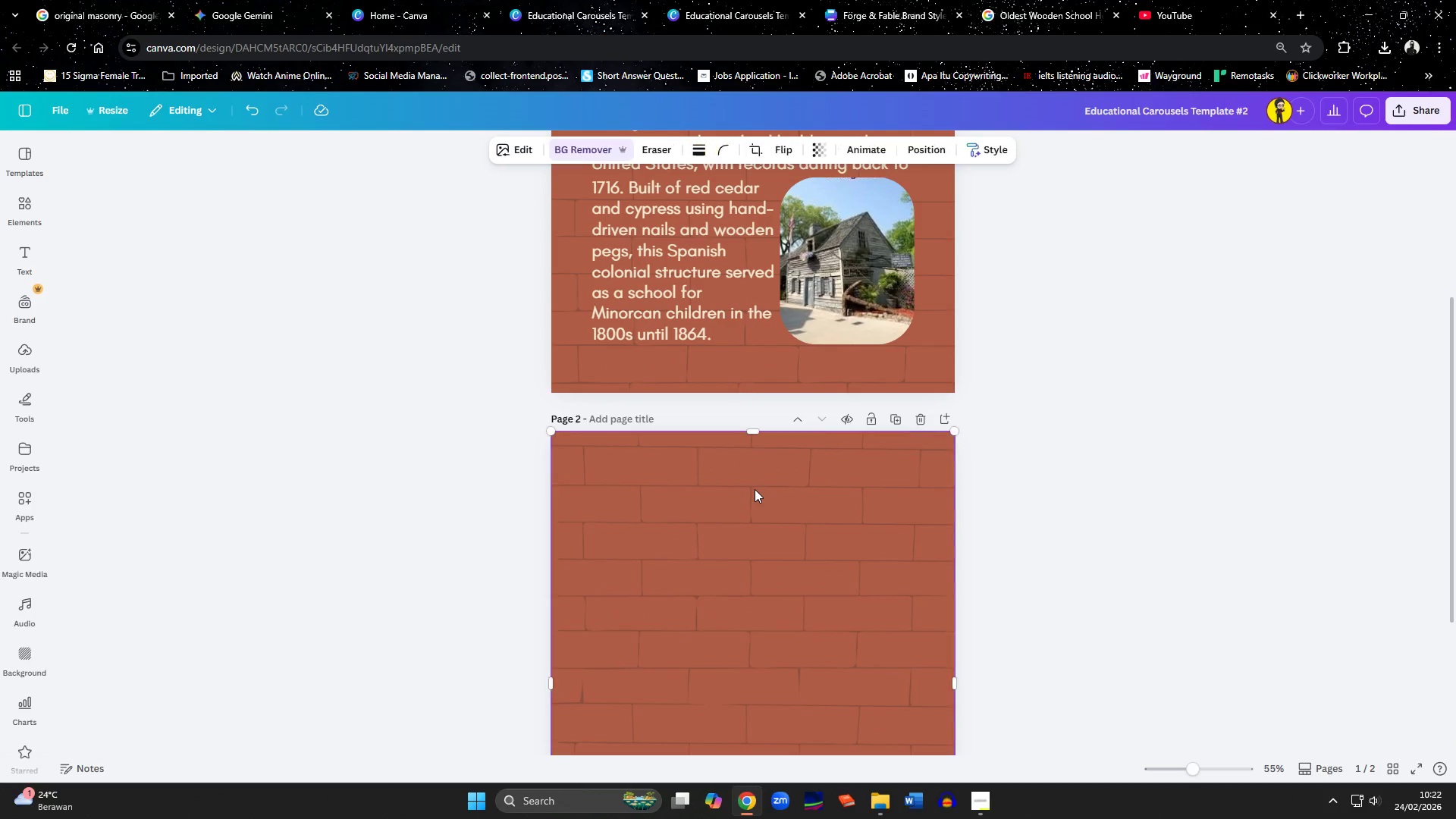 
scroll: coordinate [754, 510], scroll_direction: down, amount: 4.0
 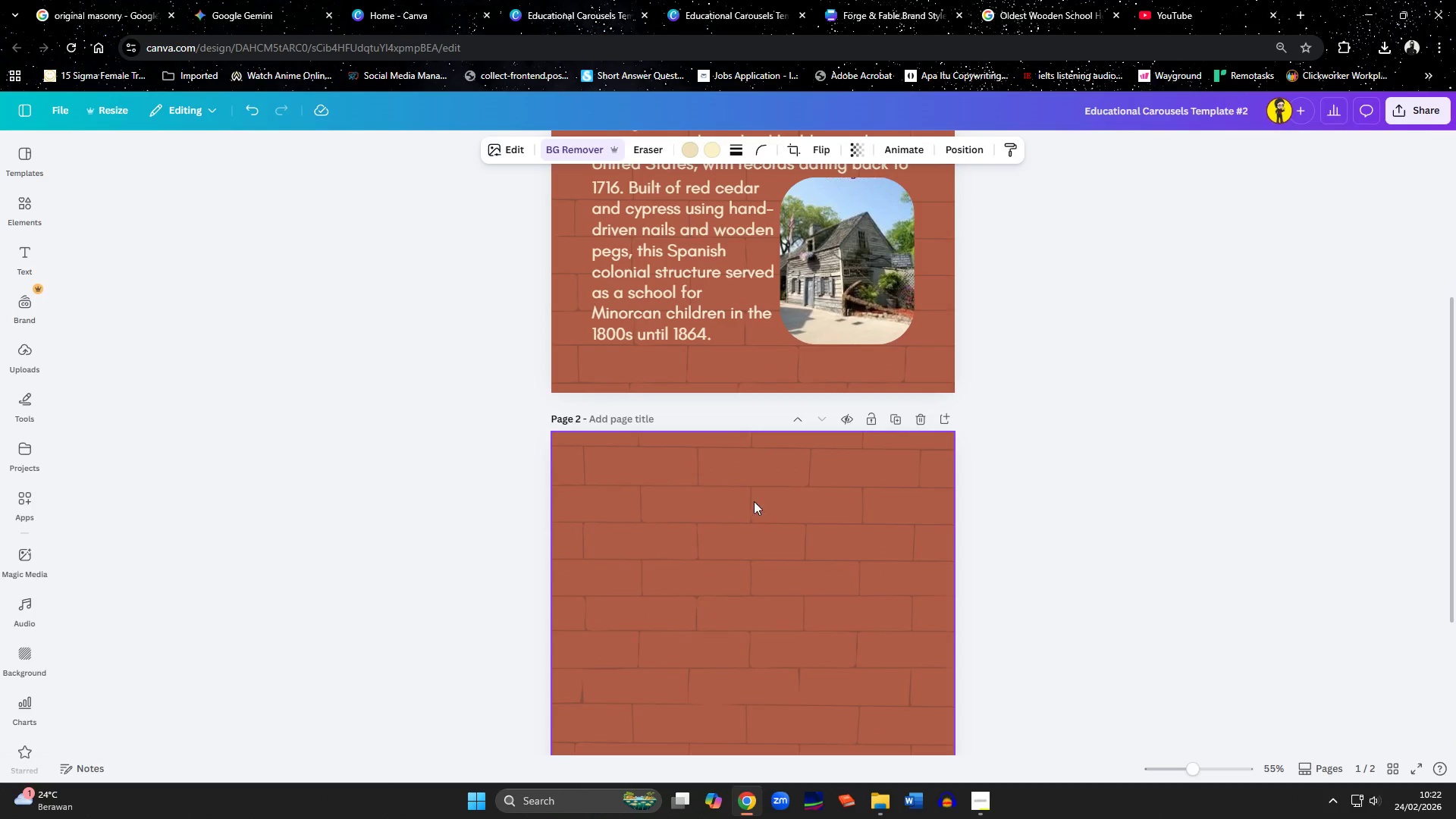 
key(Control+ControlLeft)
 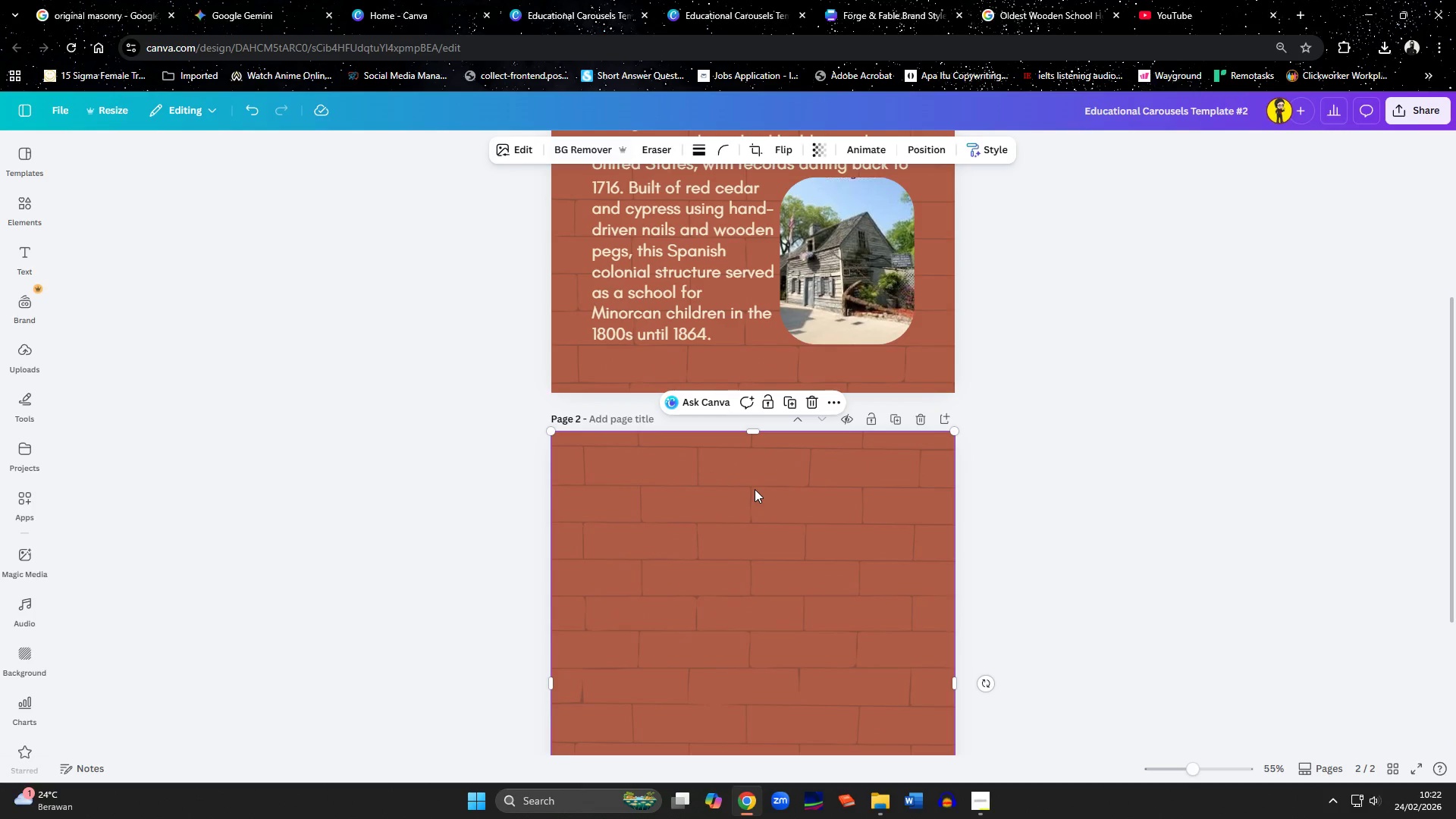 
key(Control+V)
 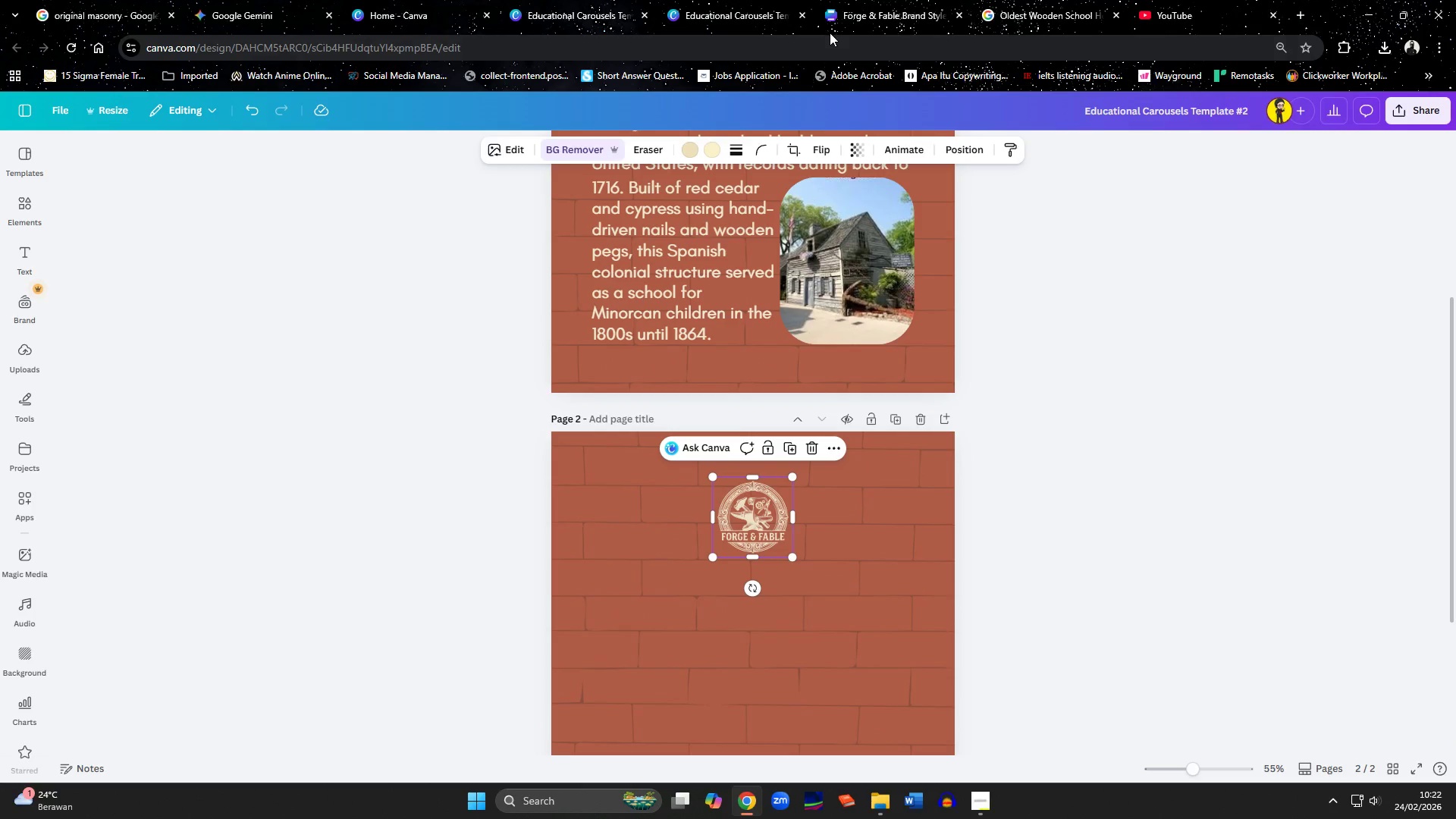 
left_click([891, 1])
 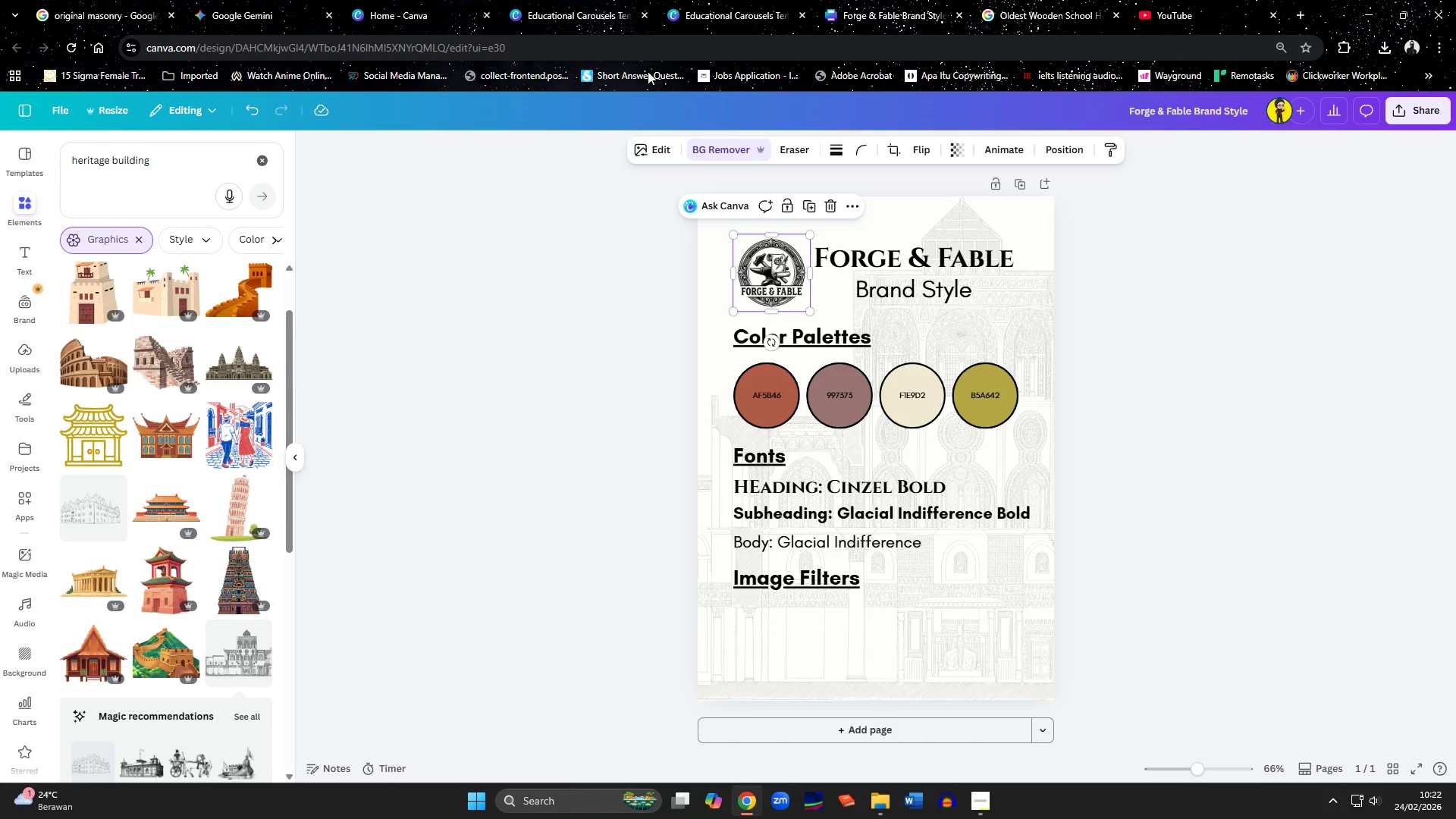 
left_click([719, 11])
 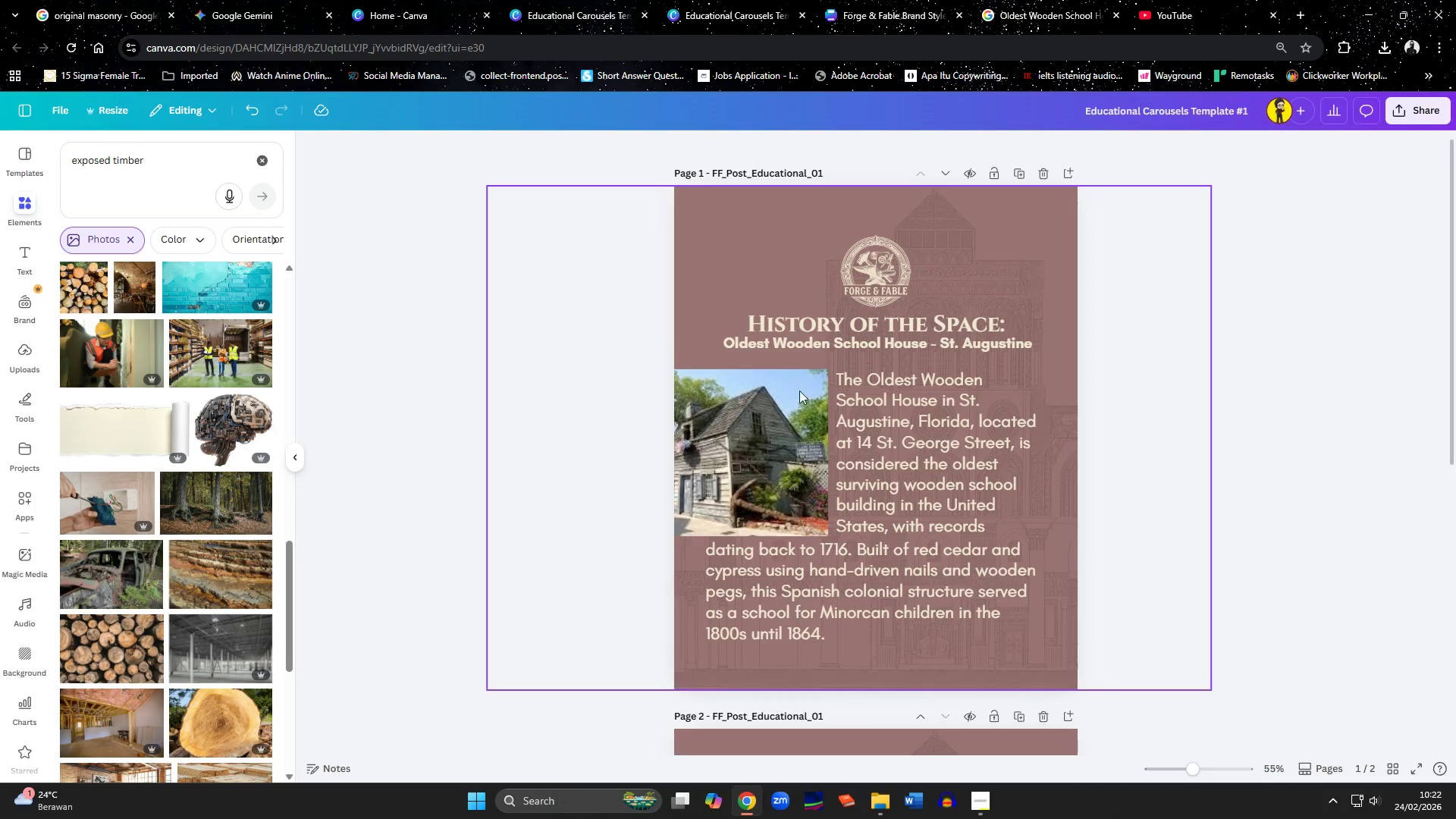 
scroll: coordinate [871, 497], scroll_direction: down, amount: 5.0
 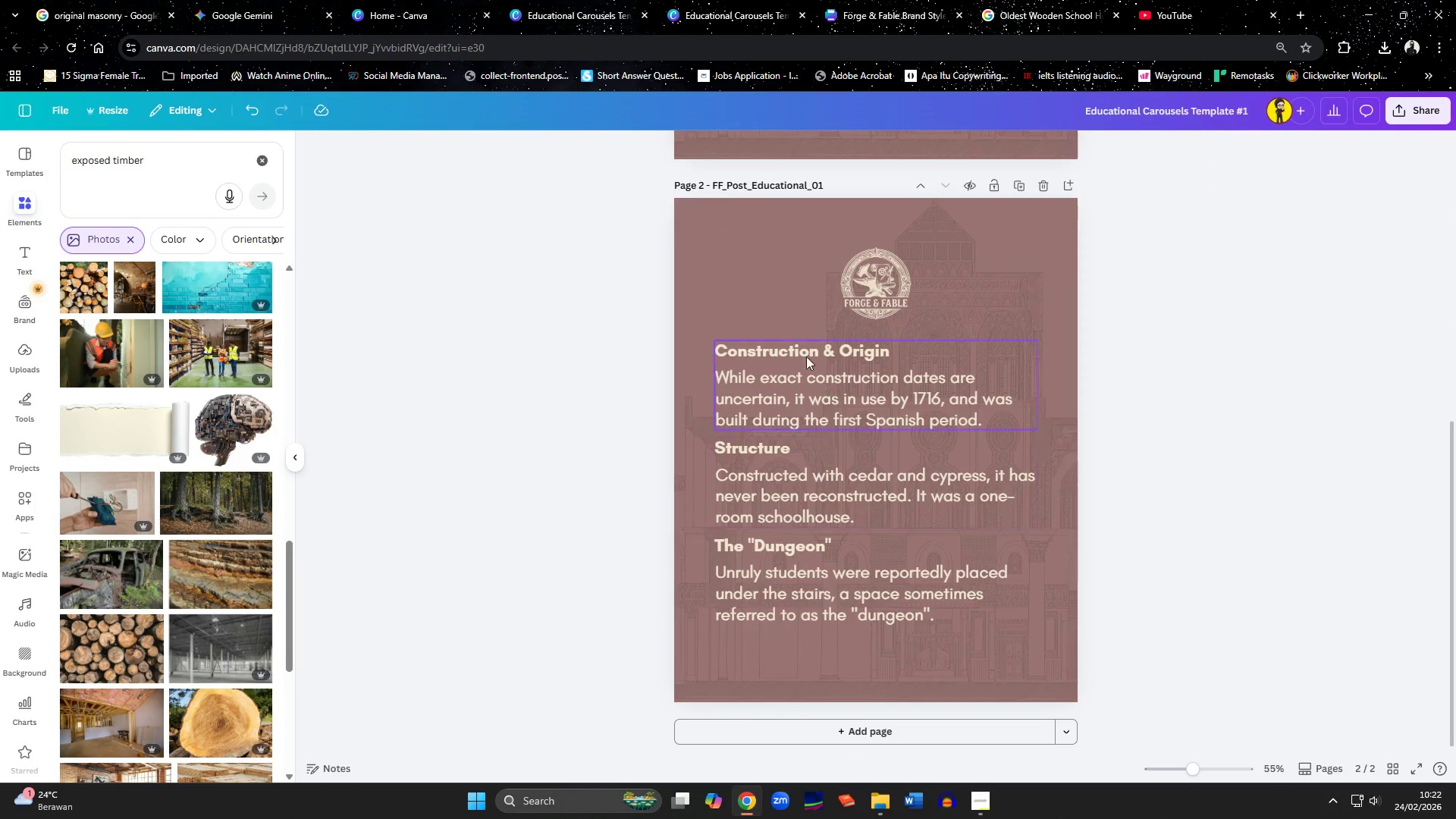 
left_click([802, 351])
 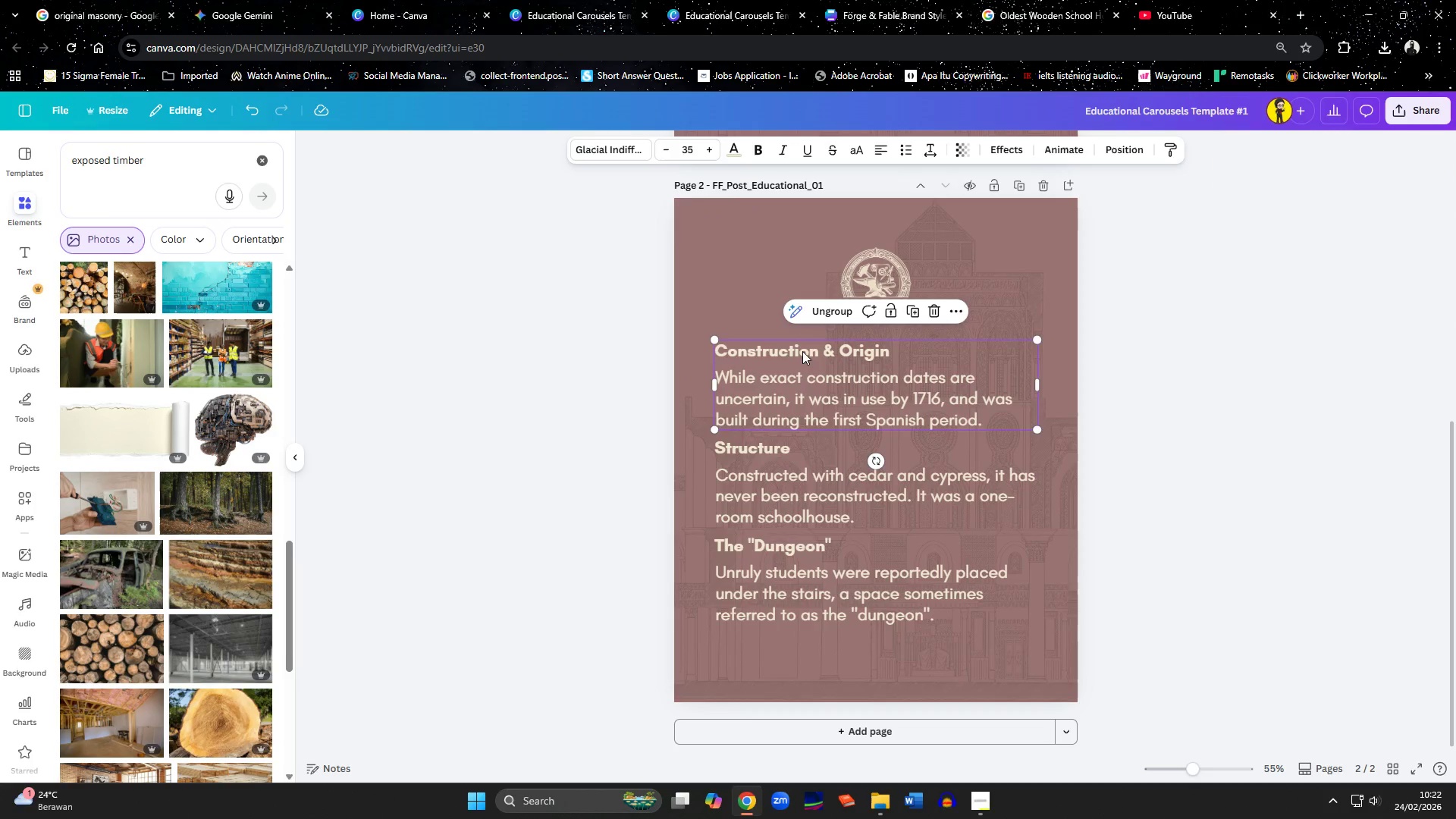 
hold_key(key=ShiftLeft, duration=1.49)
left_click([799, 466])
 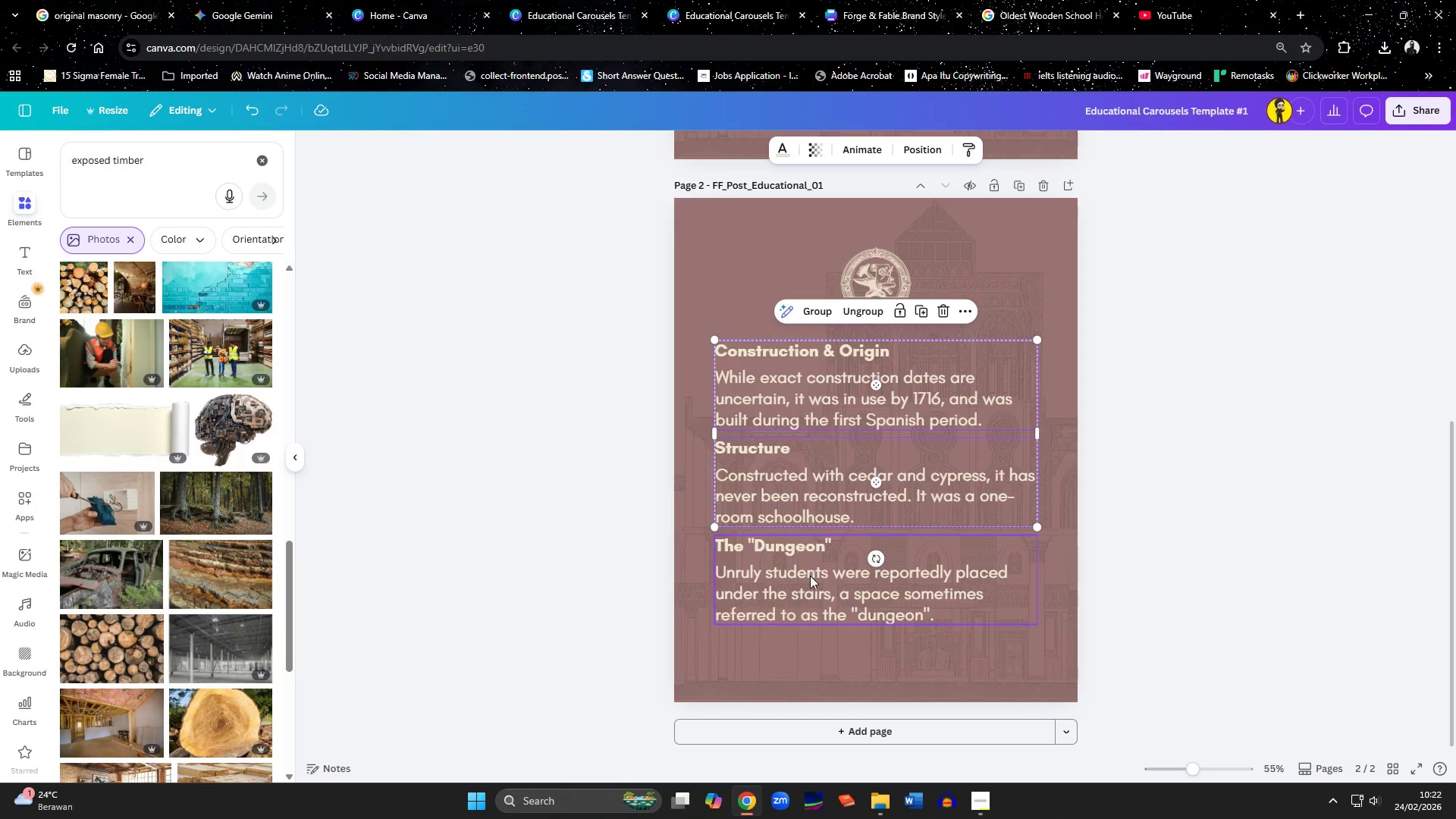 
left_click([810, 576])
 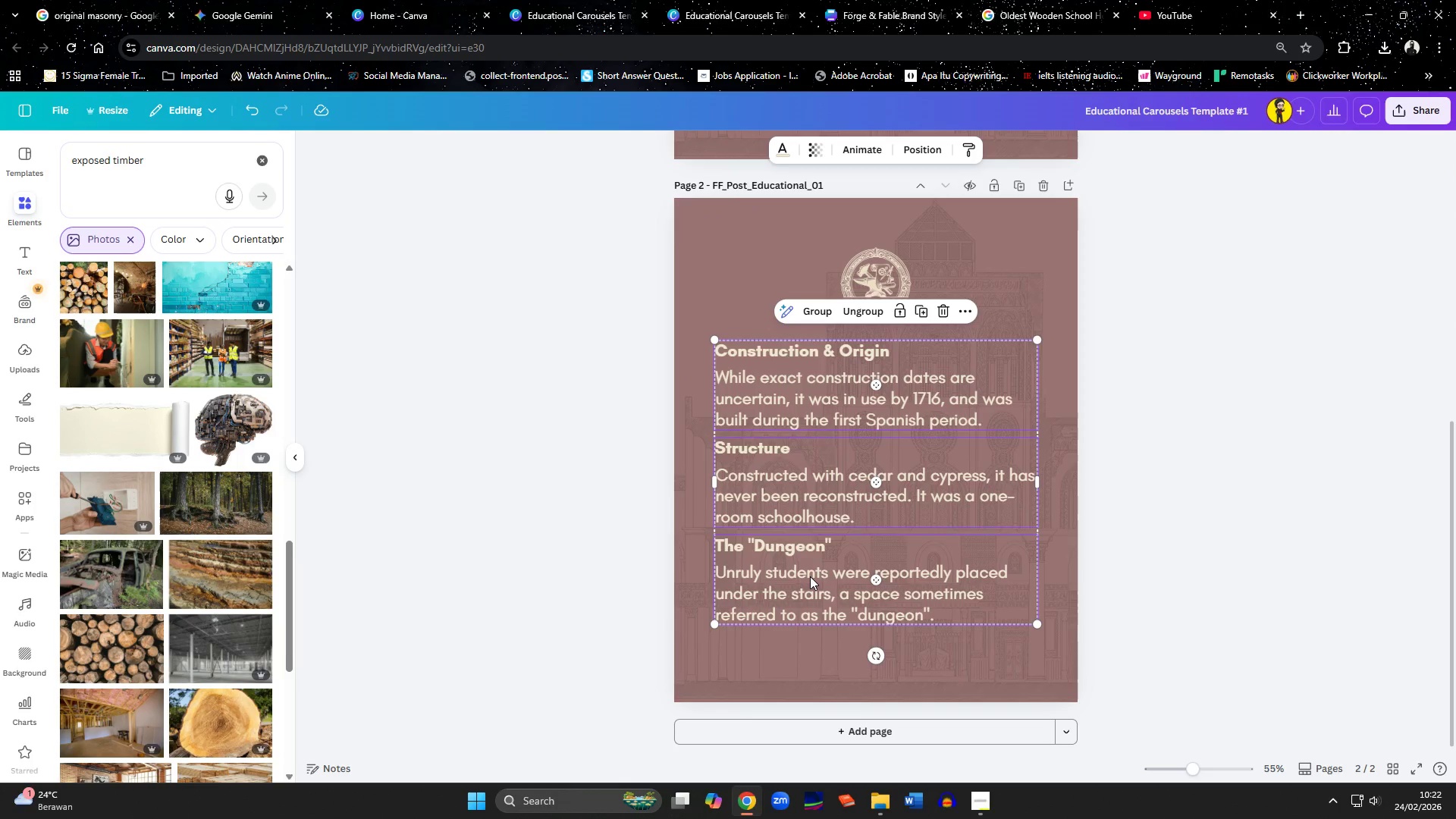 
key(Control+C)
 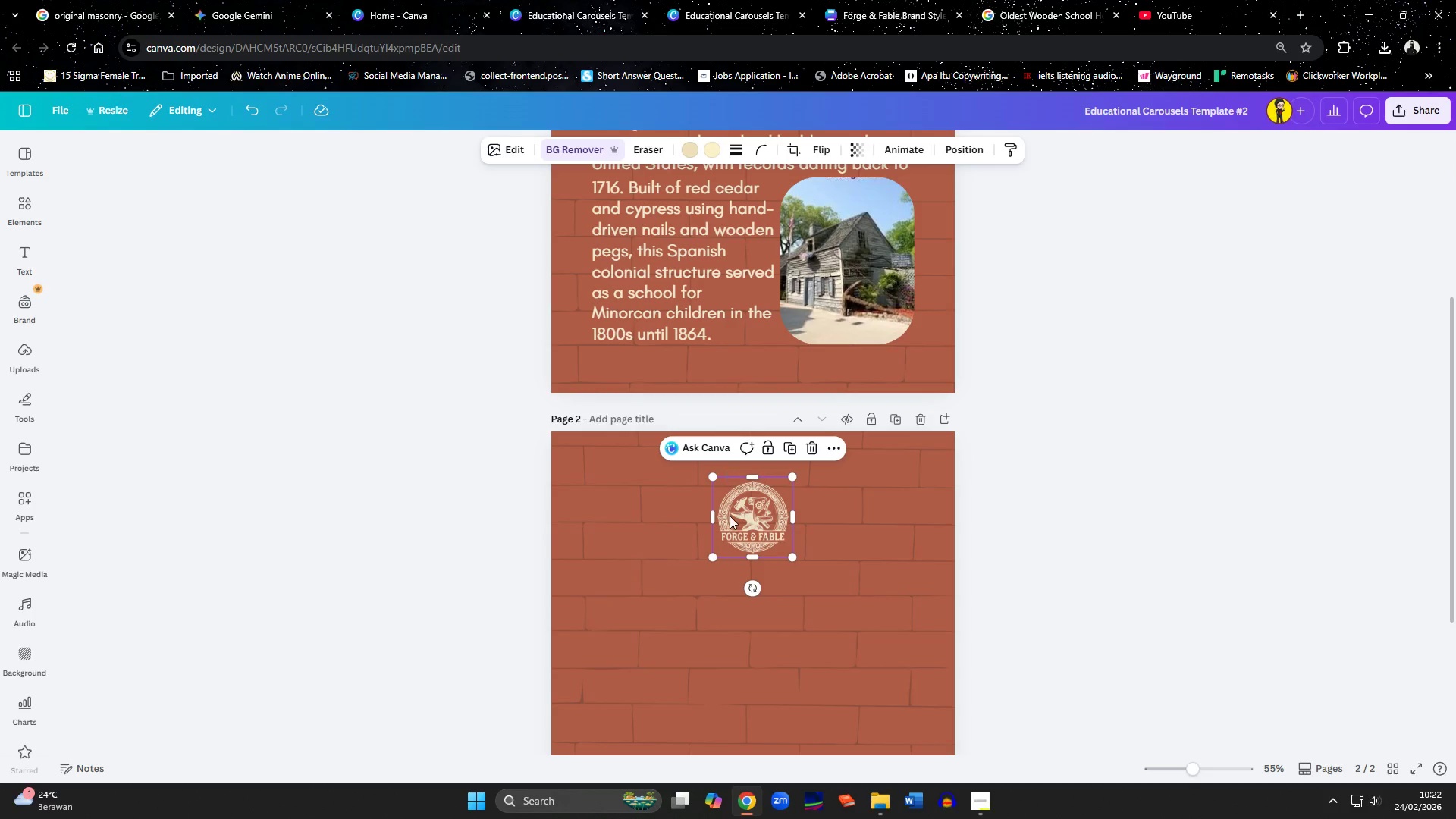 
key(Control+ControlLeft)
 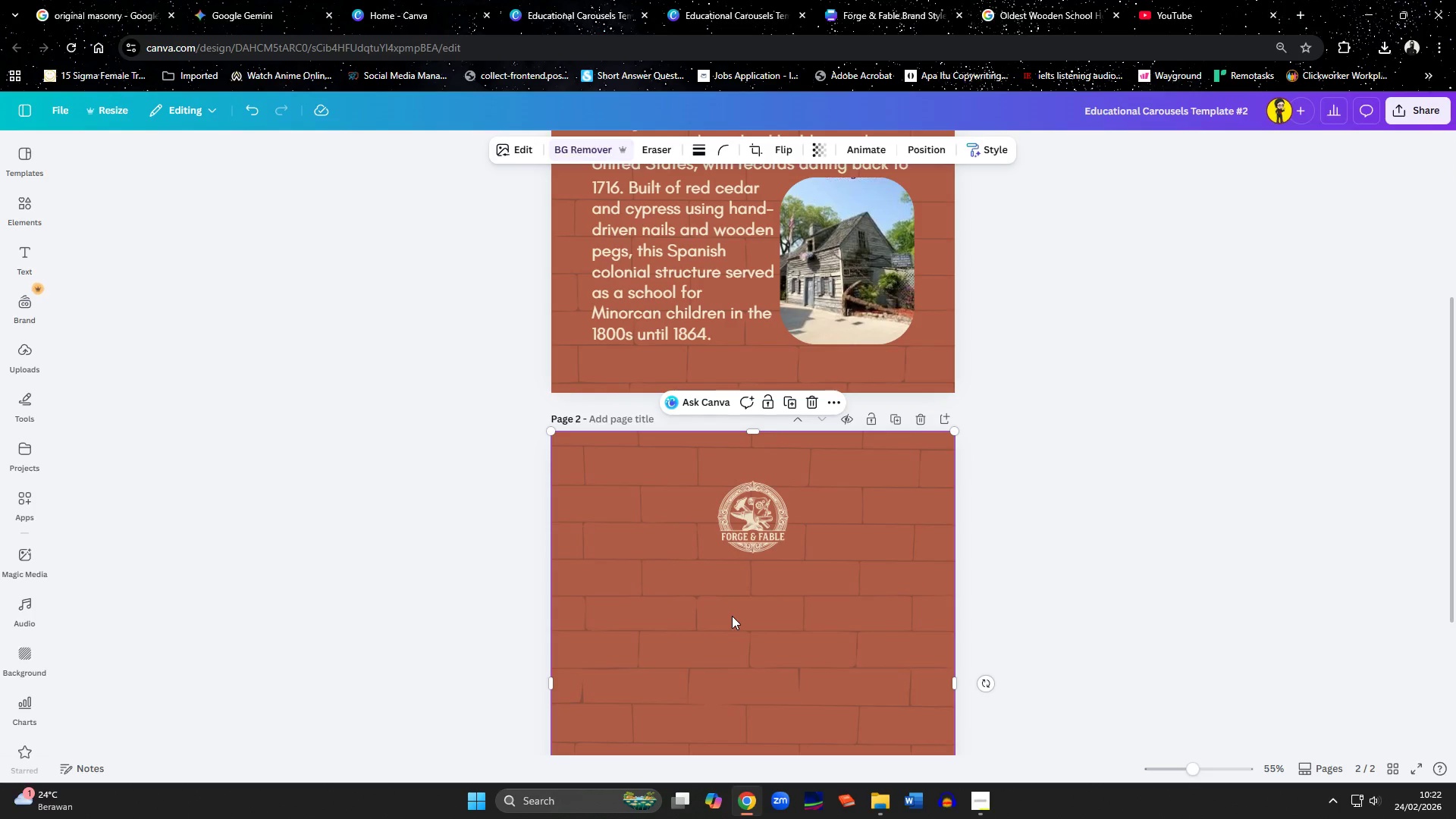 
key(Control+V)
 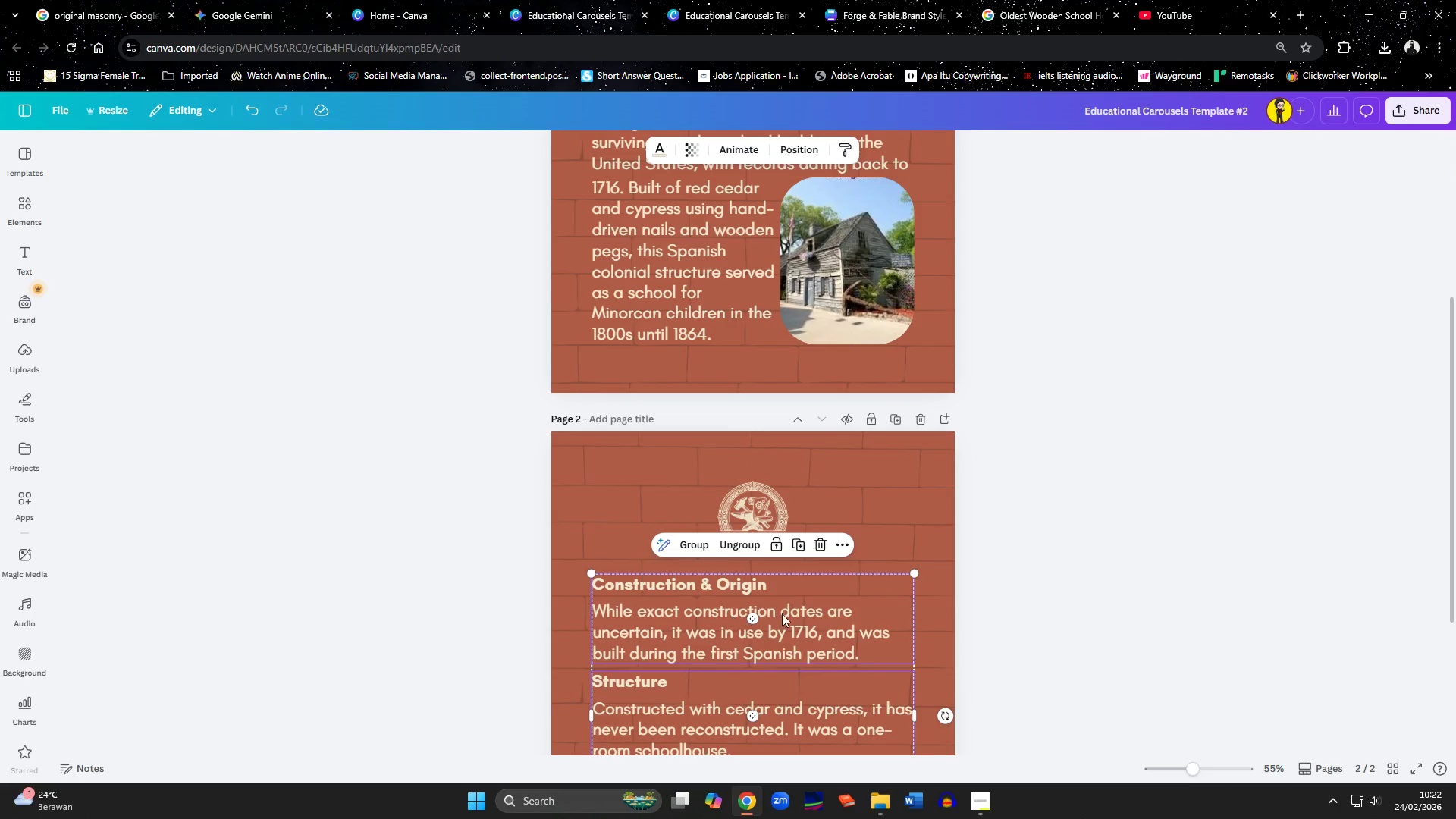 
left_click([1057, 520])
 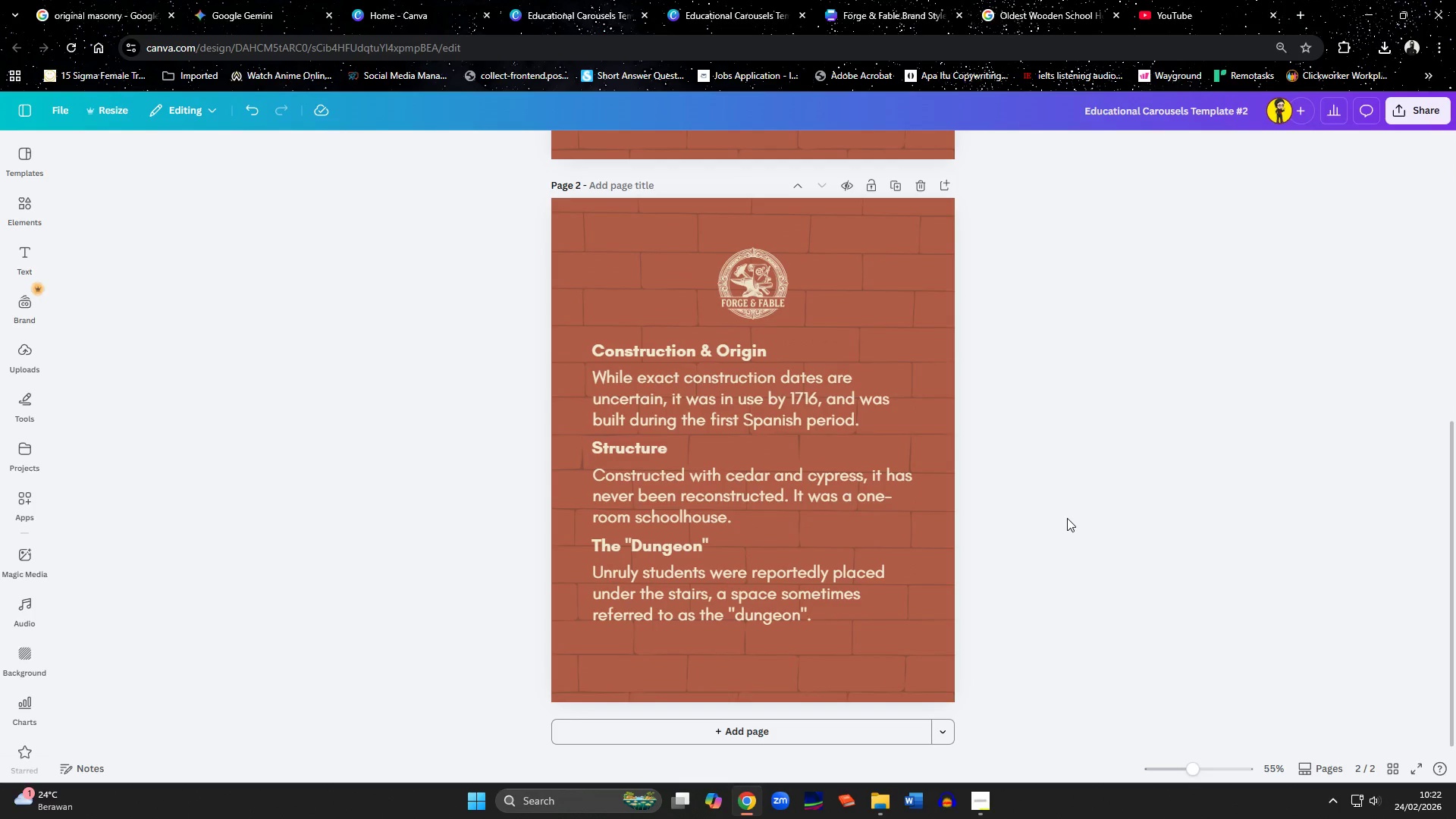 
scroll: coordinate [885, 591], scroll_direction: down, amount: 3.0
 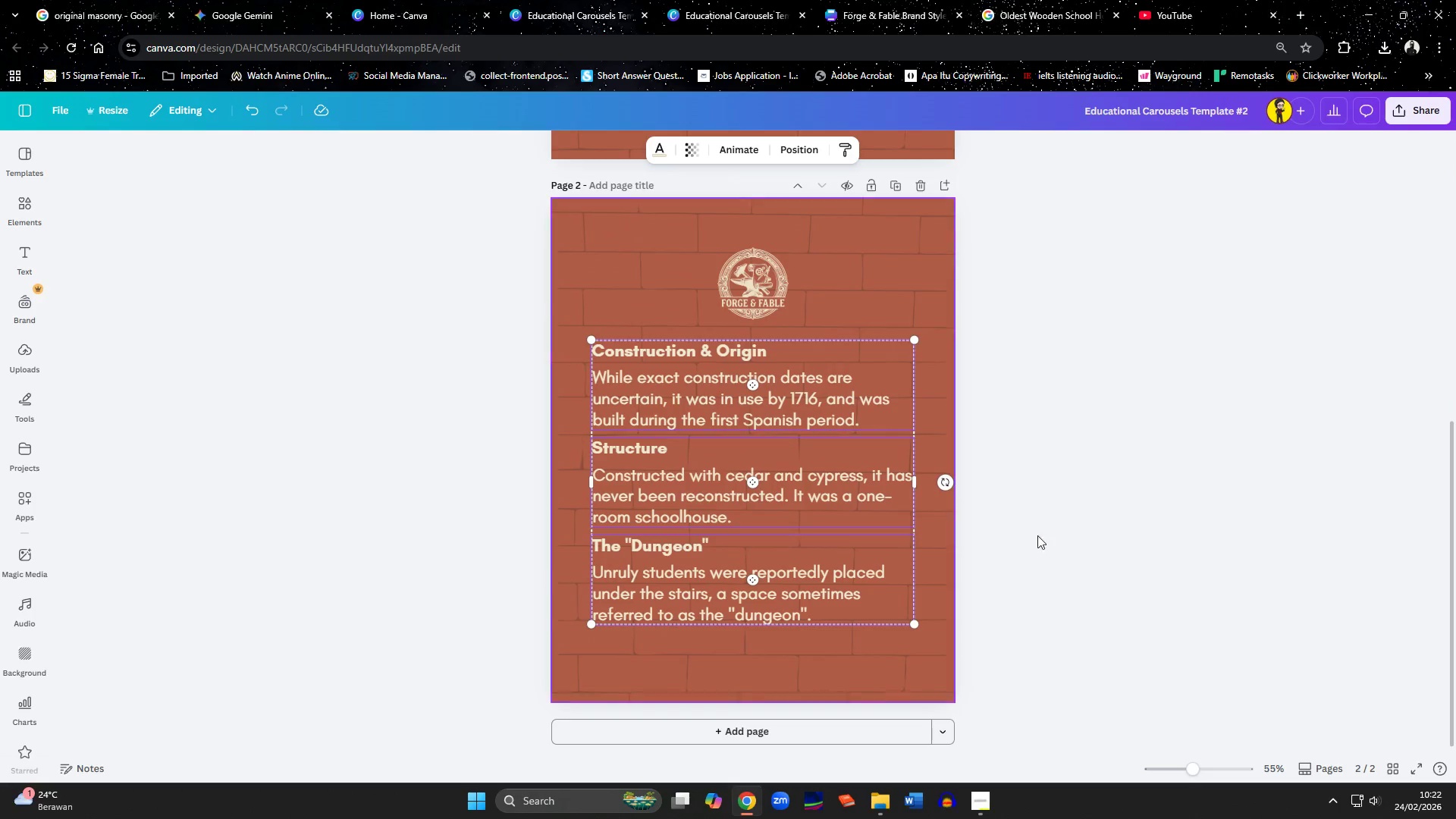 
scroll: coordinate [1051, 544], scroll_direction: up, amount: 3.0
 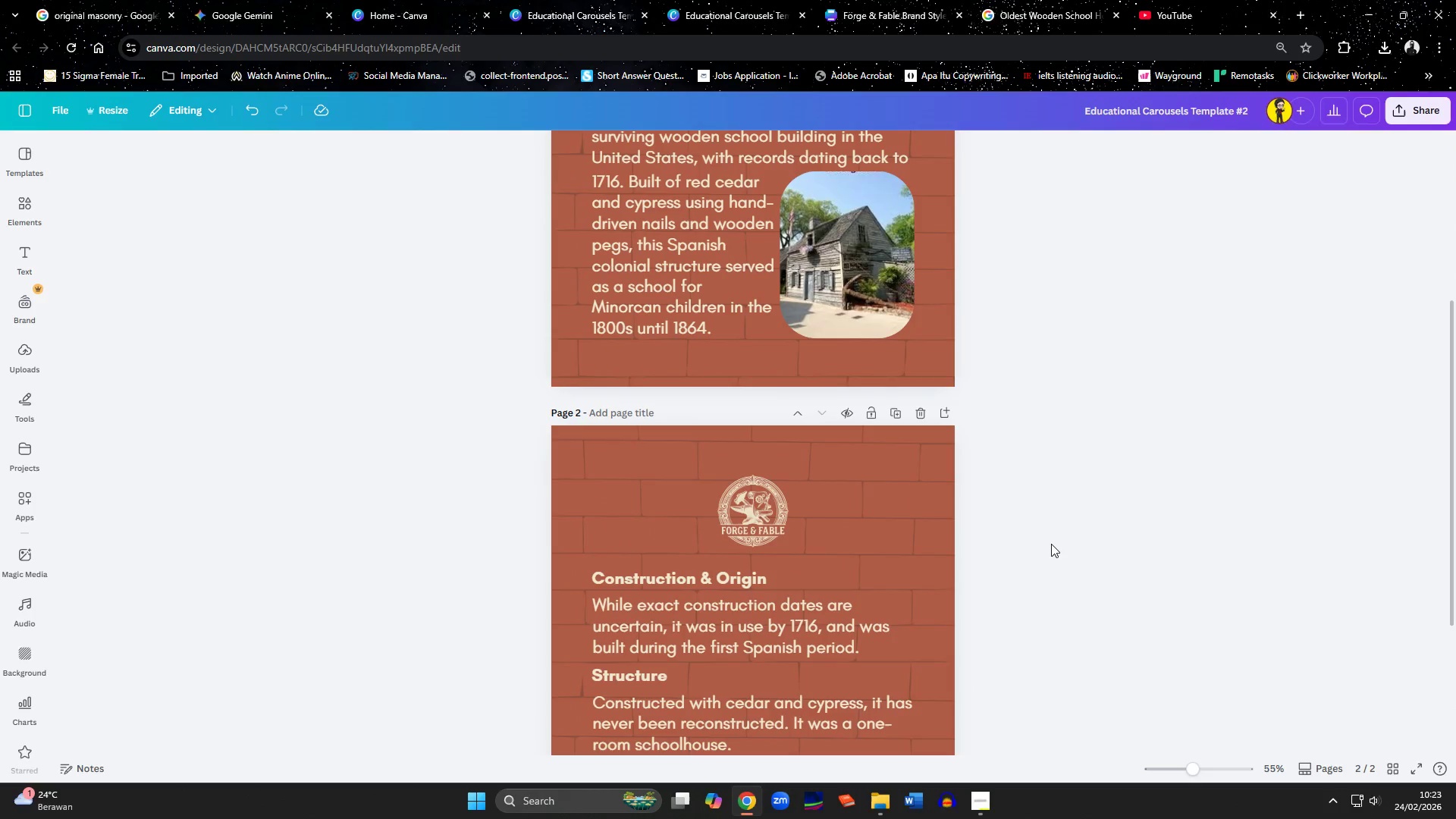 
scroll: coordinate [1051, 544], scroll_direction: down, amount: 2.0
 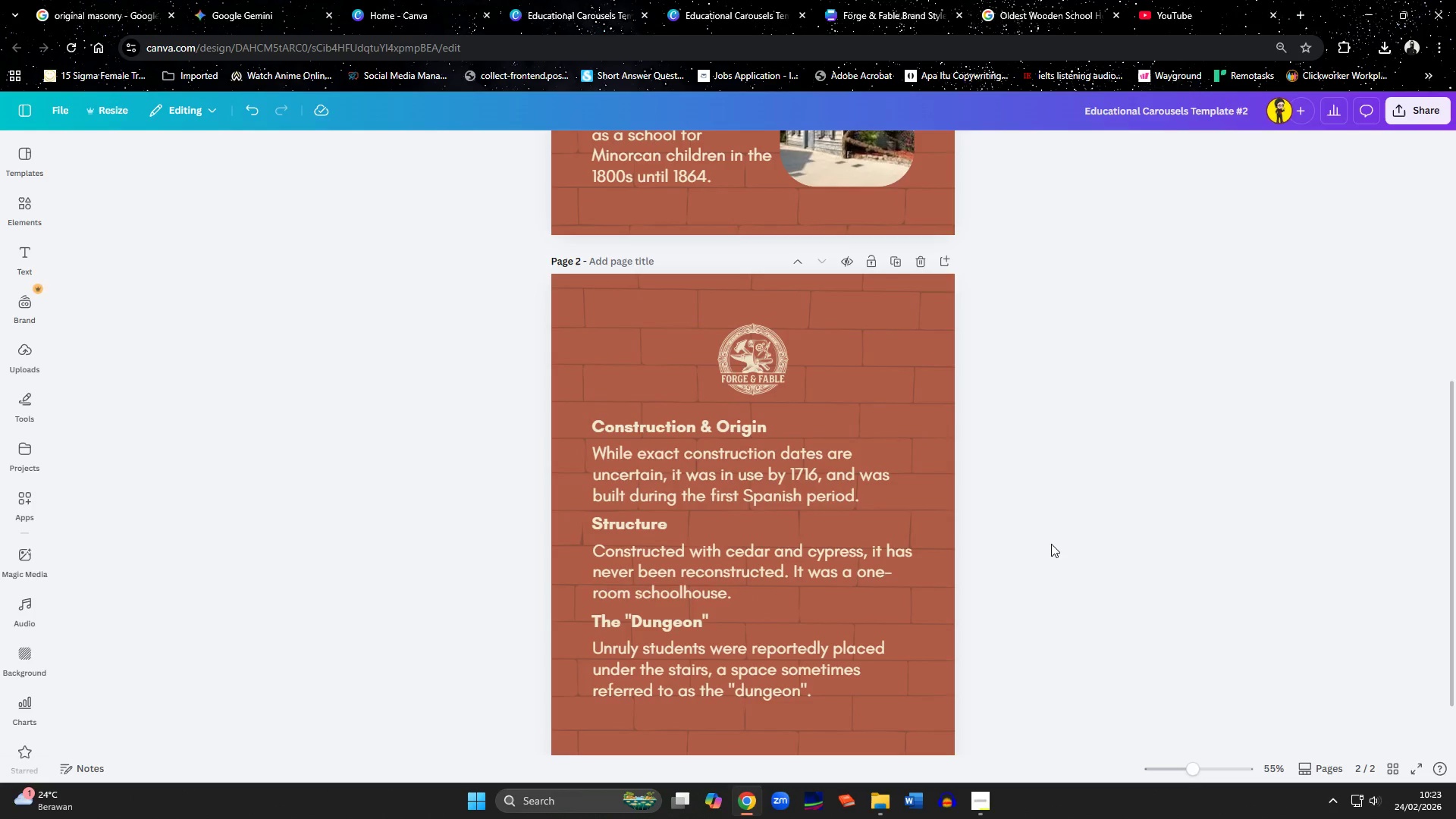 
scroll: coordinate [1051, 544], scroll_direction: up, amount: 3.0
 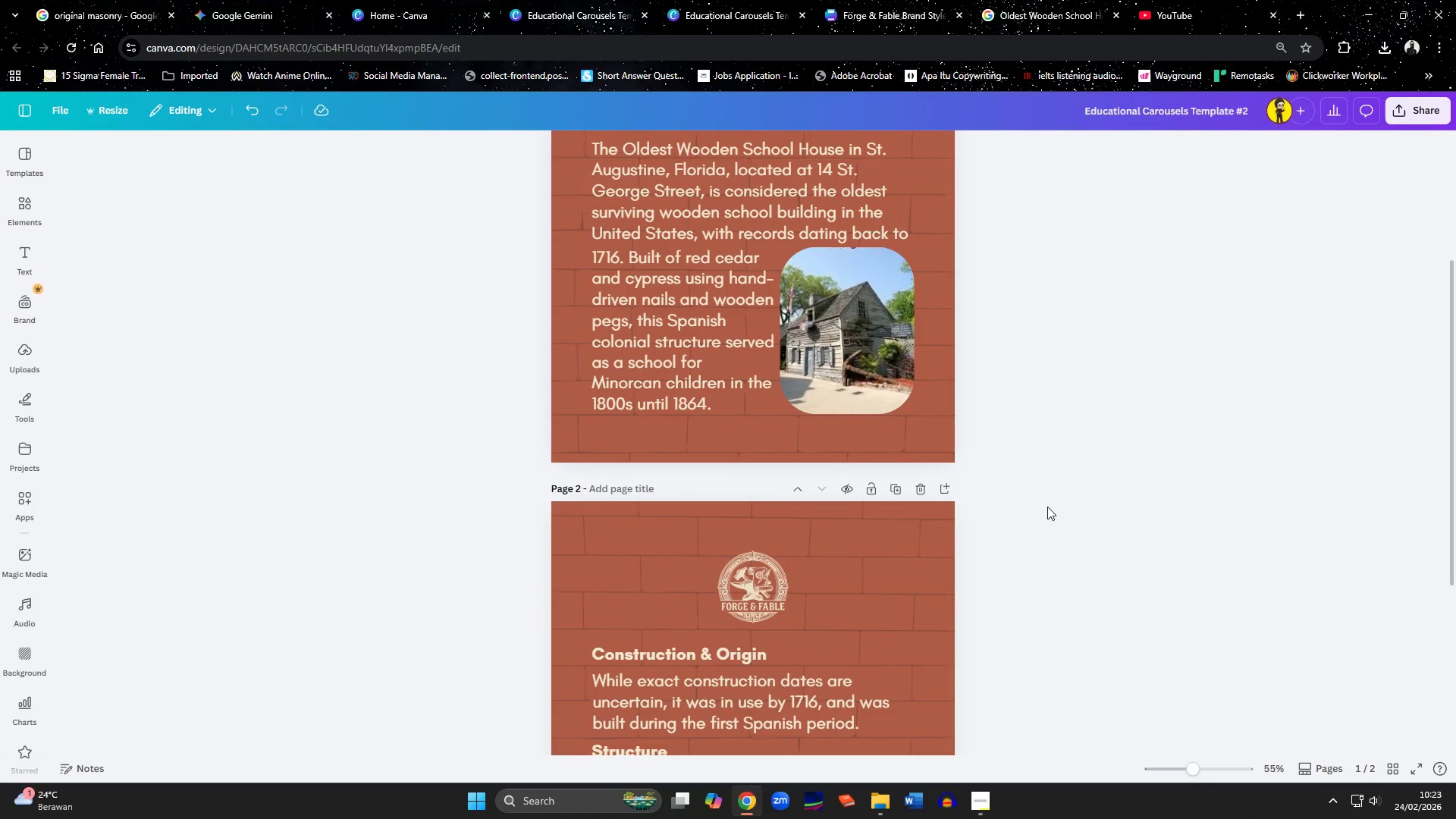 
scroll: coordinate [1047, 507], scroll_direction: down, amount: 8.0
 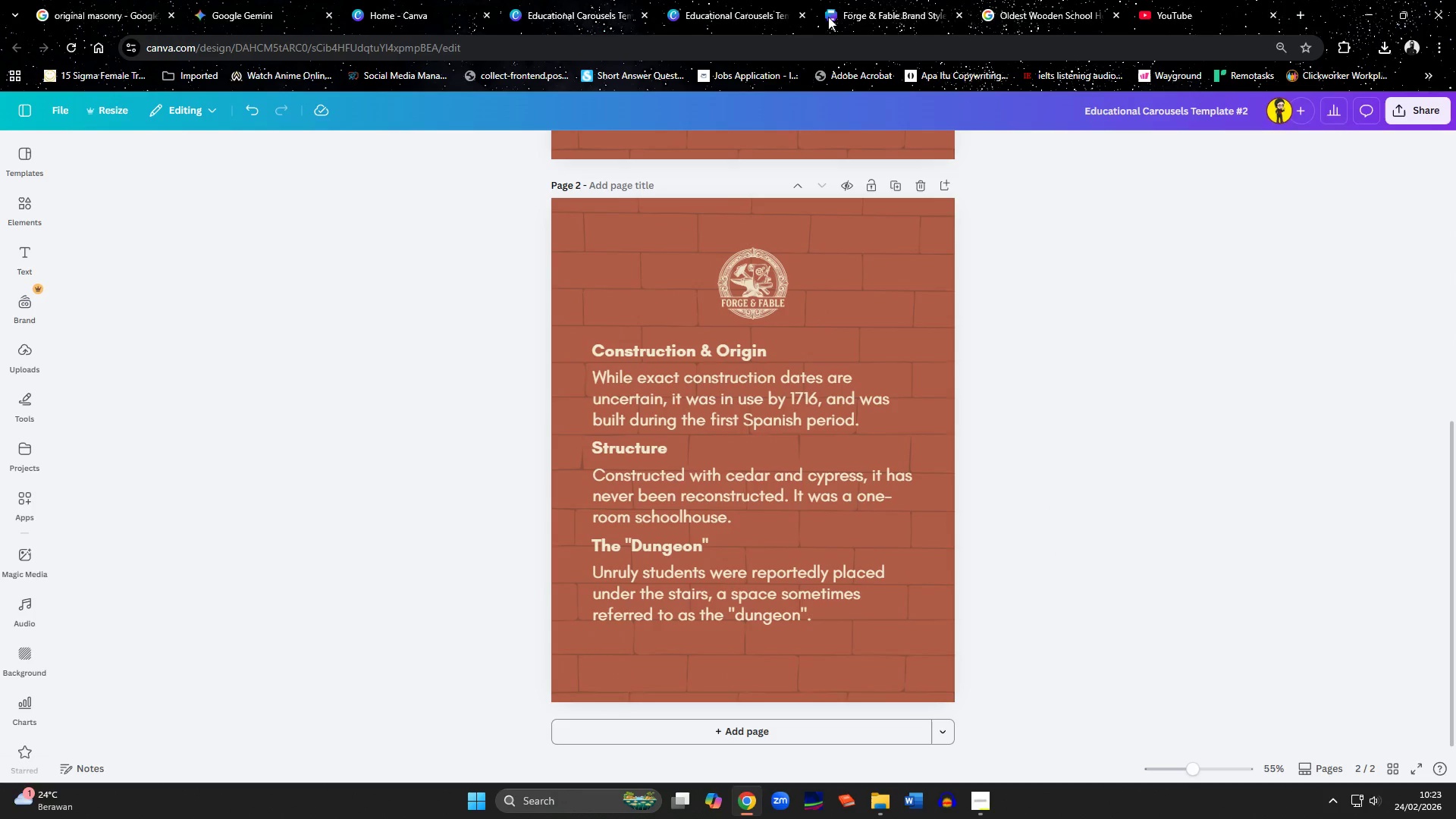 
left_click([880, 0])
 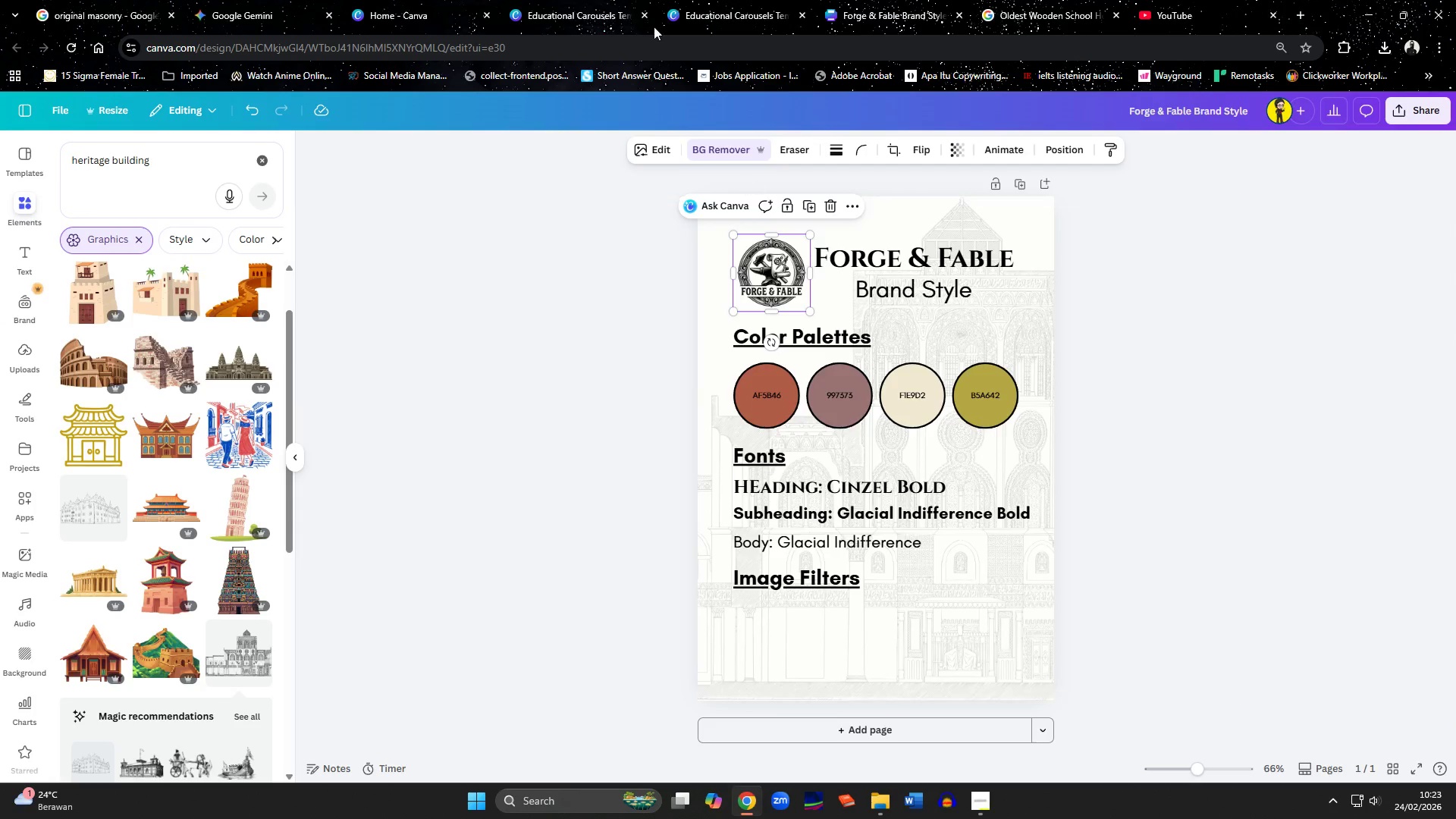 
left_click([710, 0])
 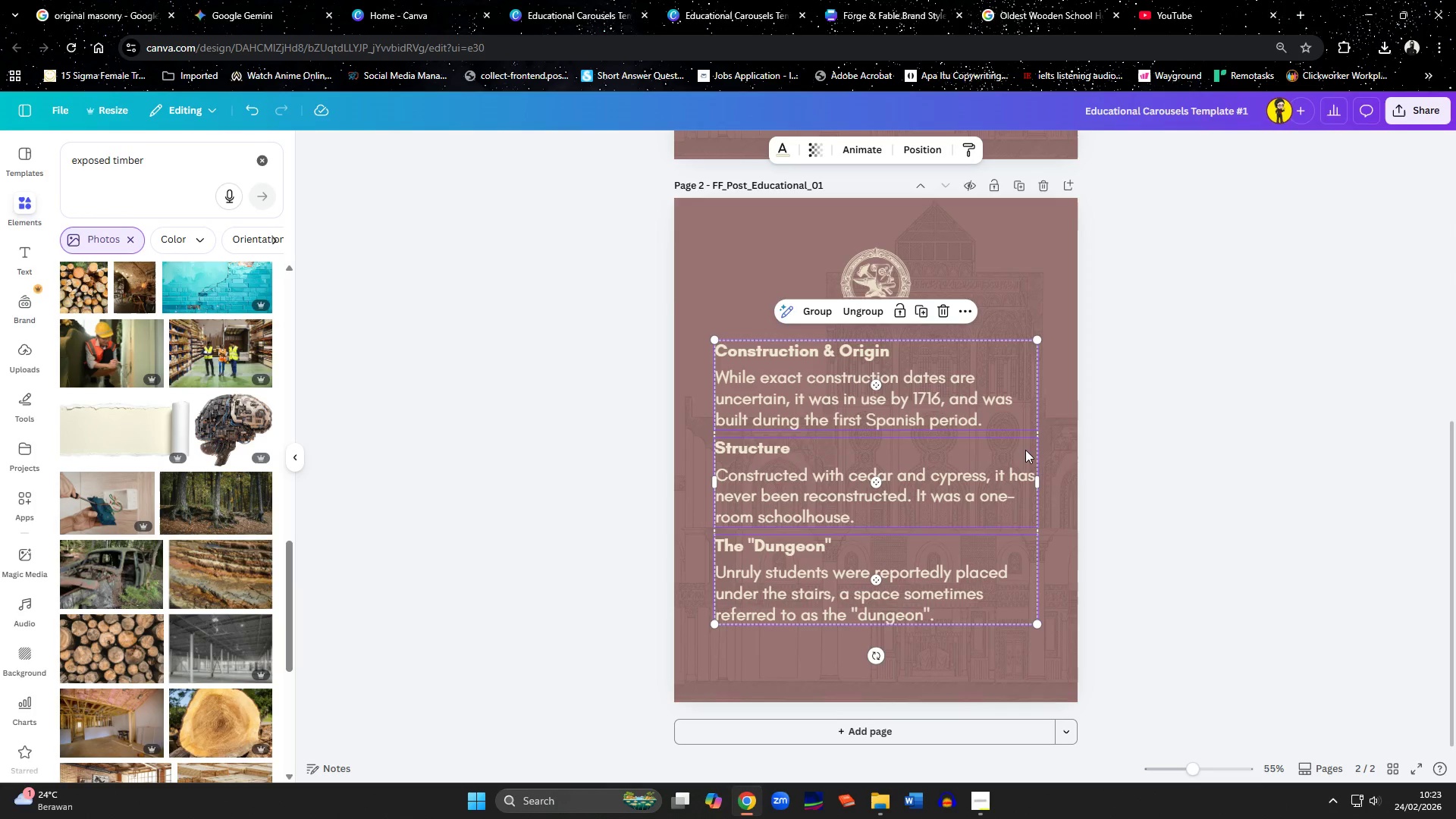 
left_click([1179, 478])
 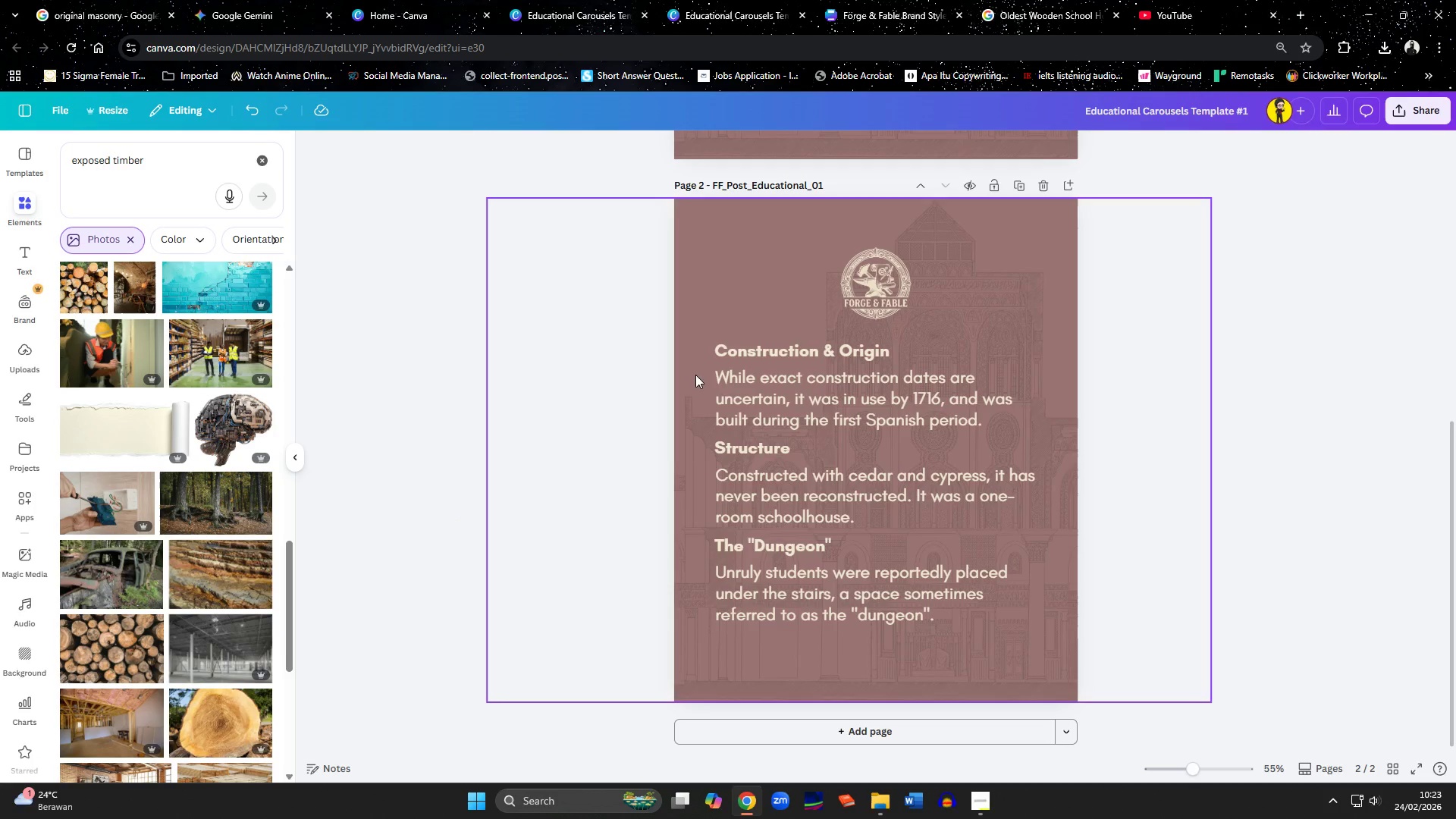 
scroll: coordinate [1136, 458], scroll_direction: down, amount: 2.0
 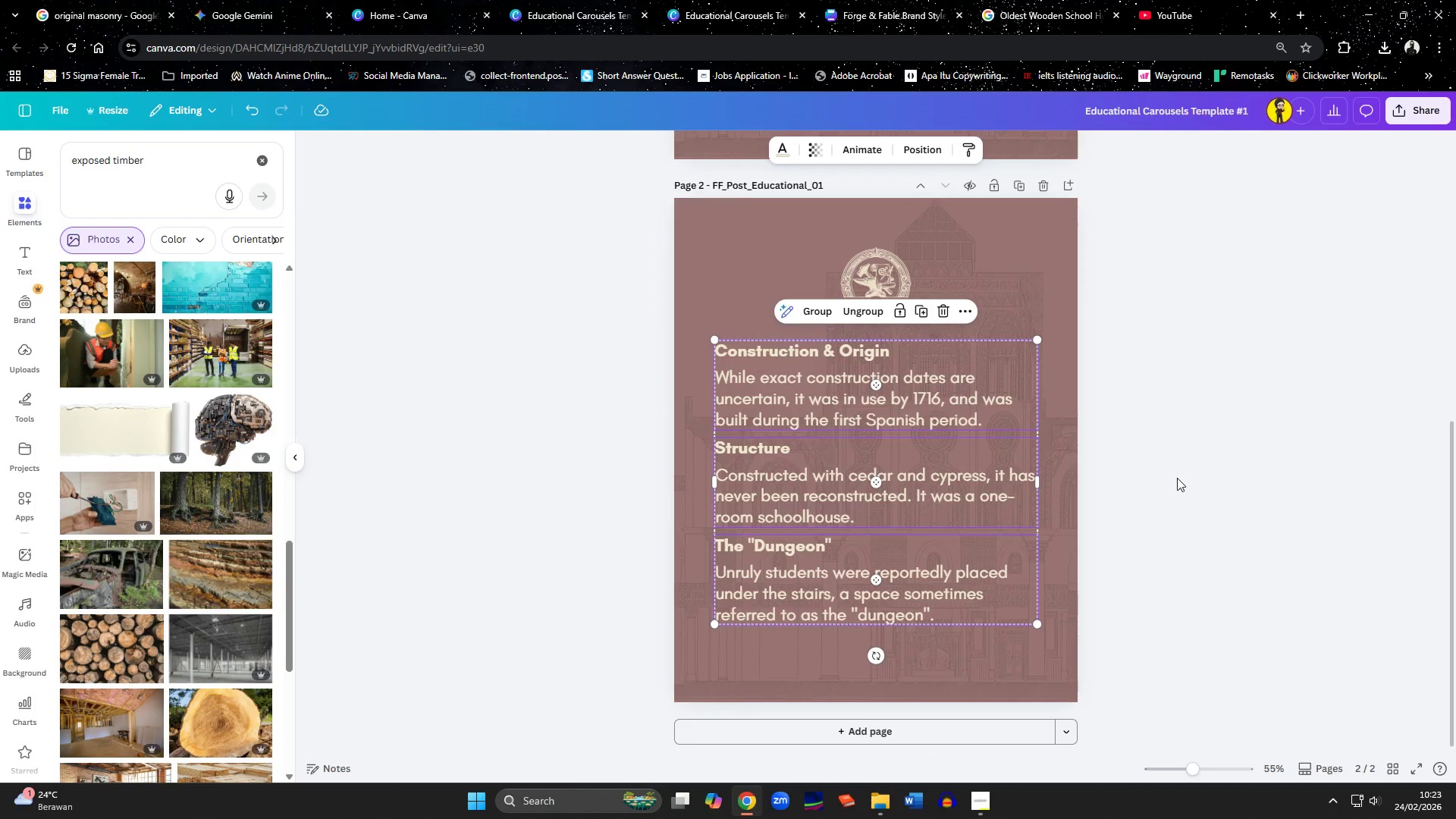 
left_click([1272, 450])
 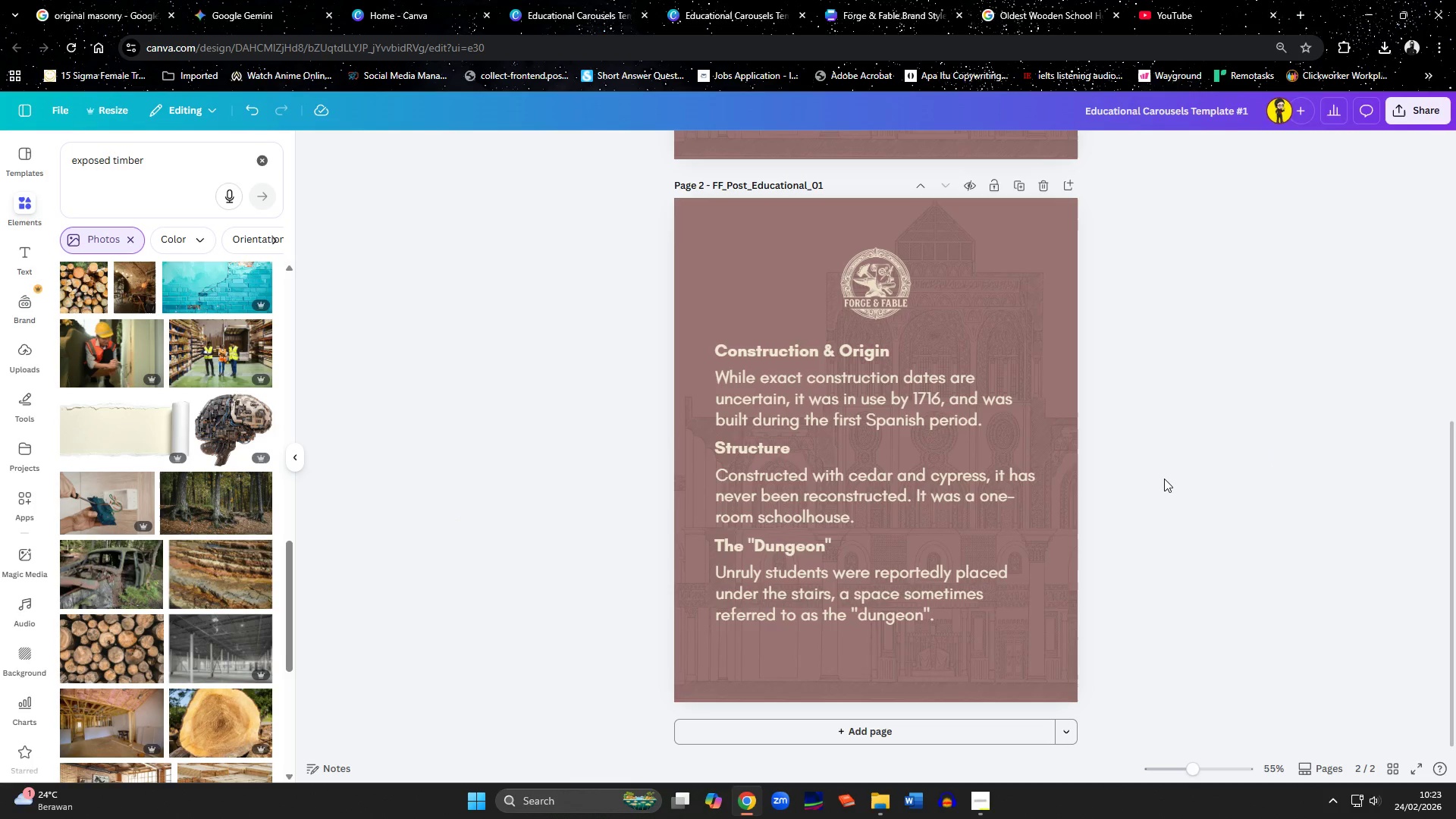 
scroll: coordinate [1150, 485], scroll_direction: down, amount: 2.0
 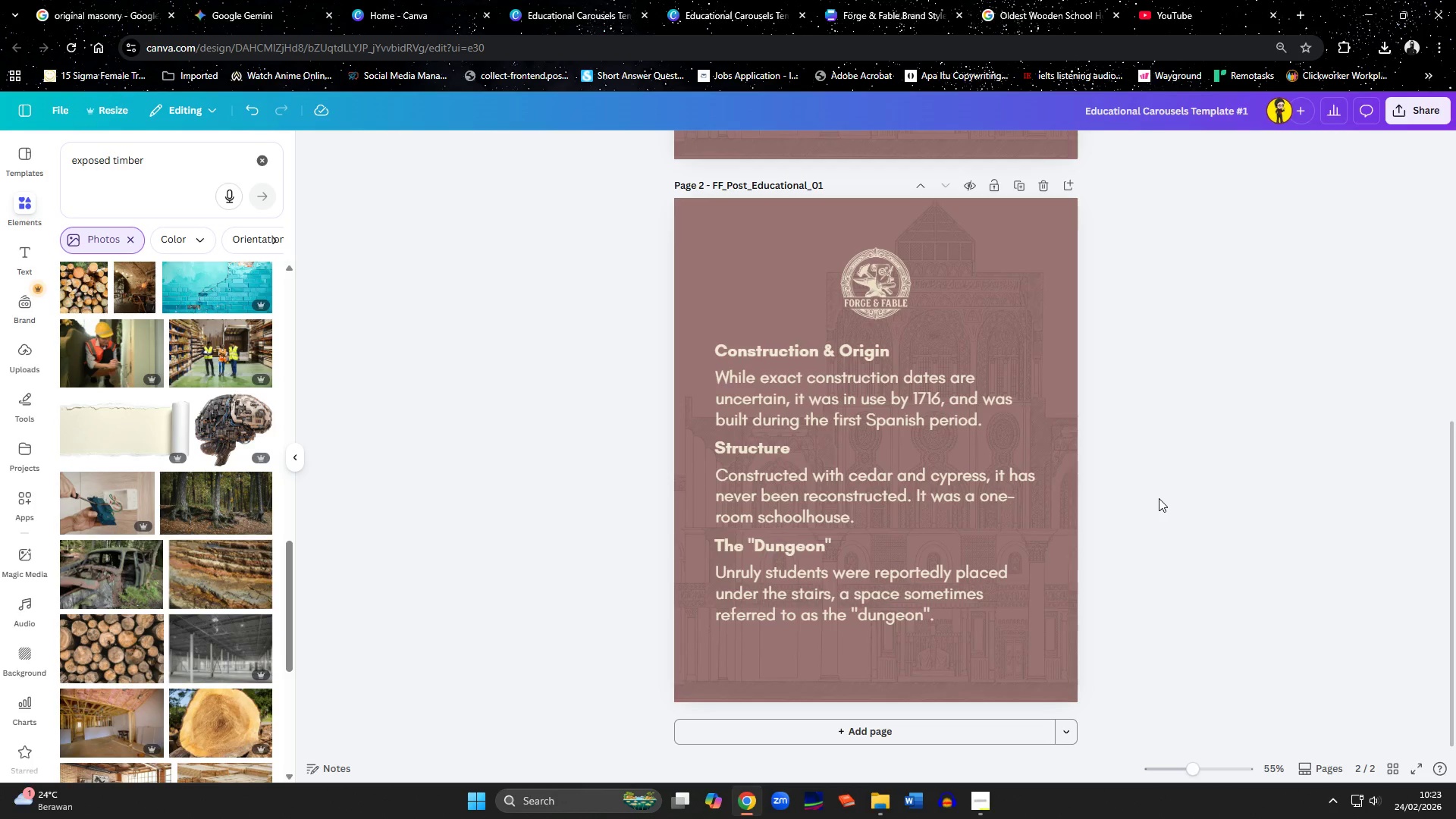 
wait(14.41)
 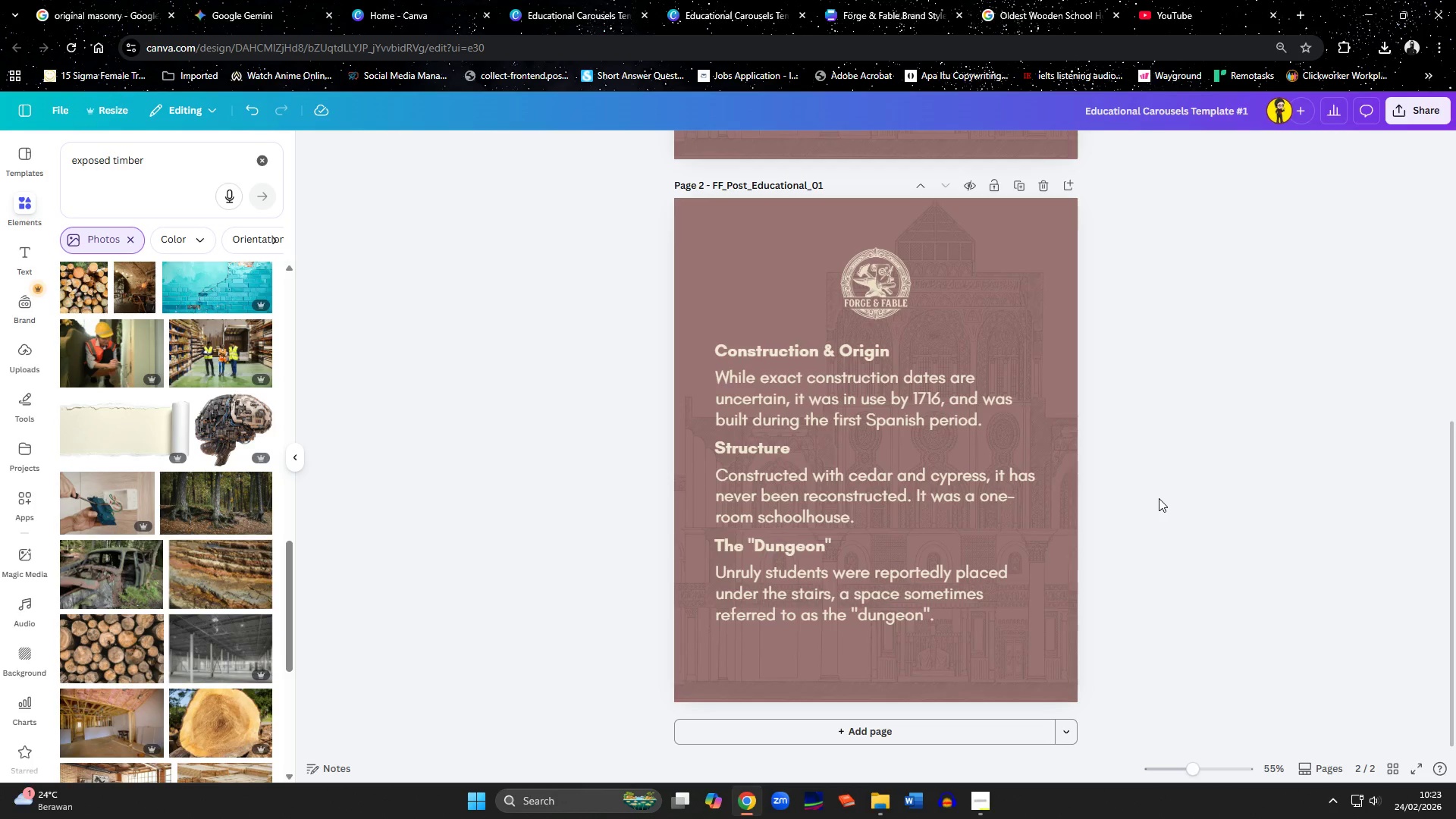 
scroll: coordinate [347, 235], scroll_direction: up, amount: 1.0
 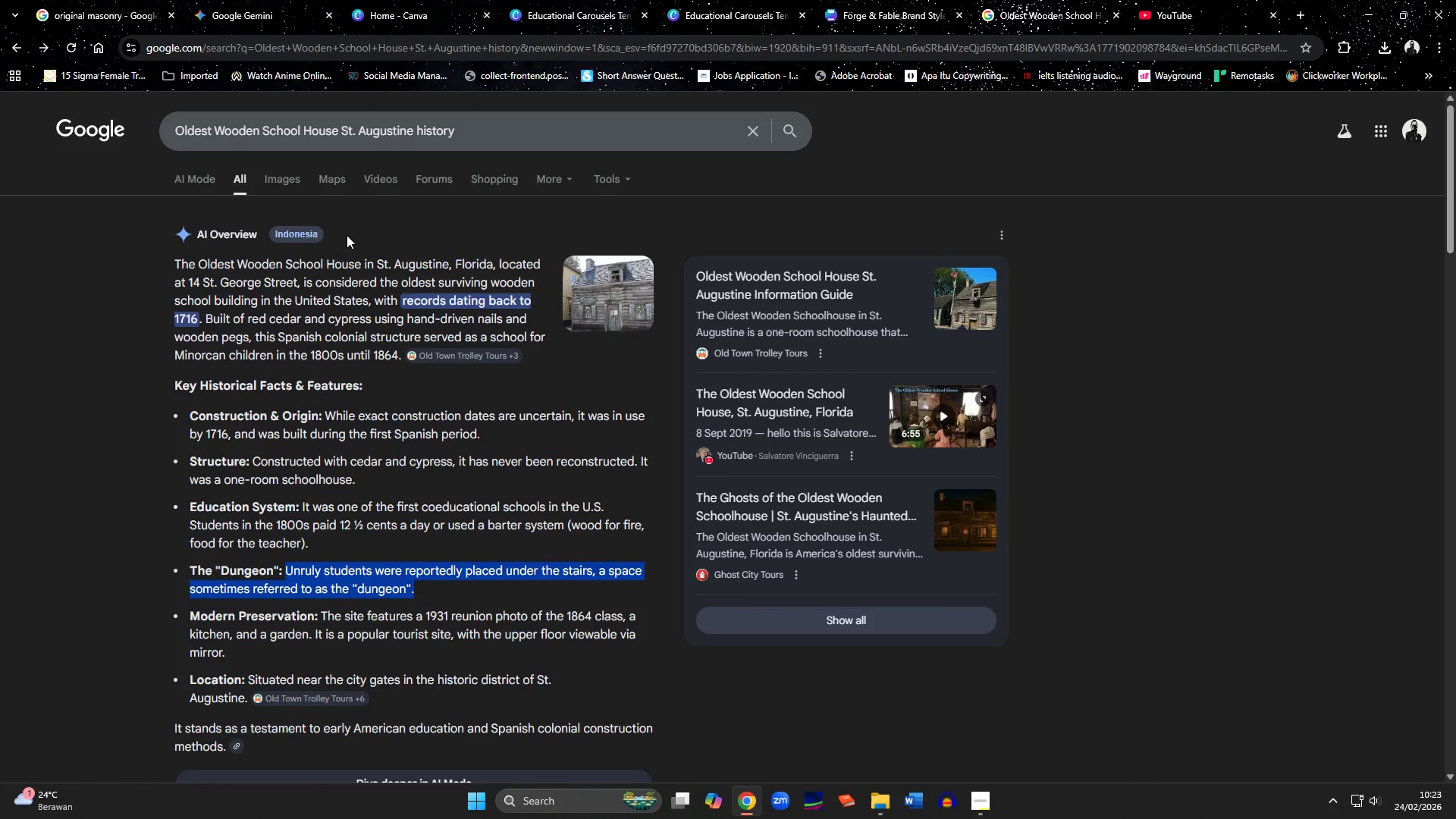 
scroll: coordinate [347, 235], scroll_direction: down, amount: 2.0
 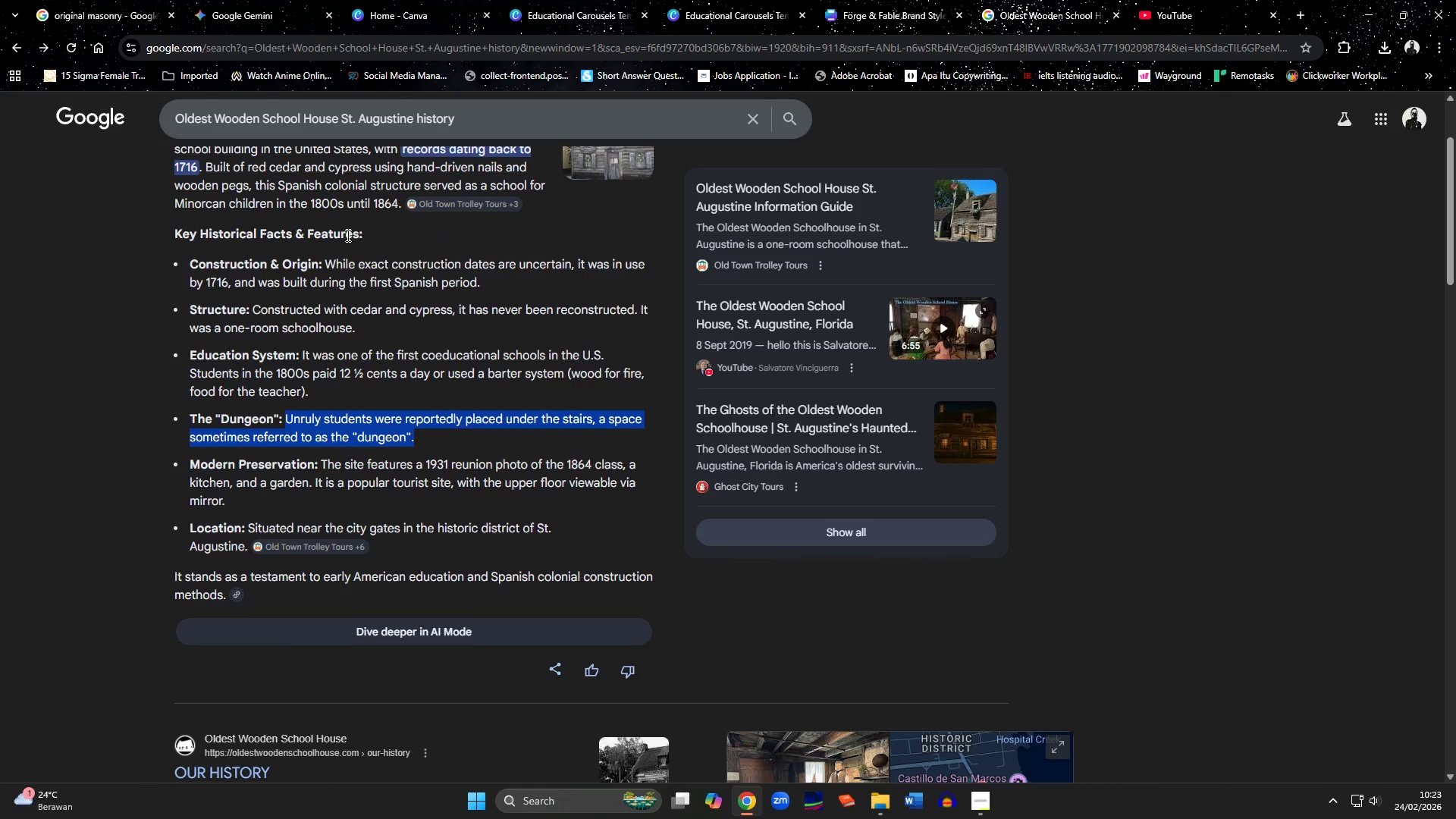 
scroll: coordinate [347, 235], scroll_direction: up, amount: 5.0
 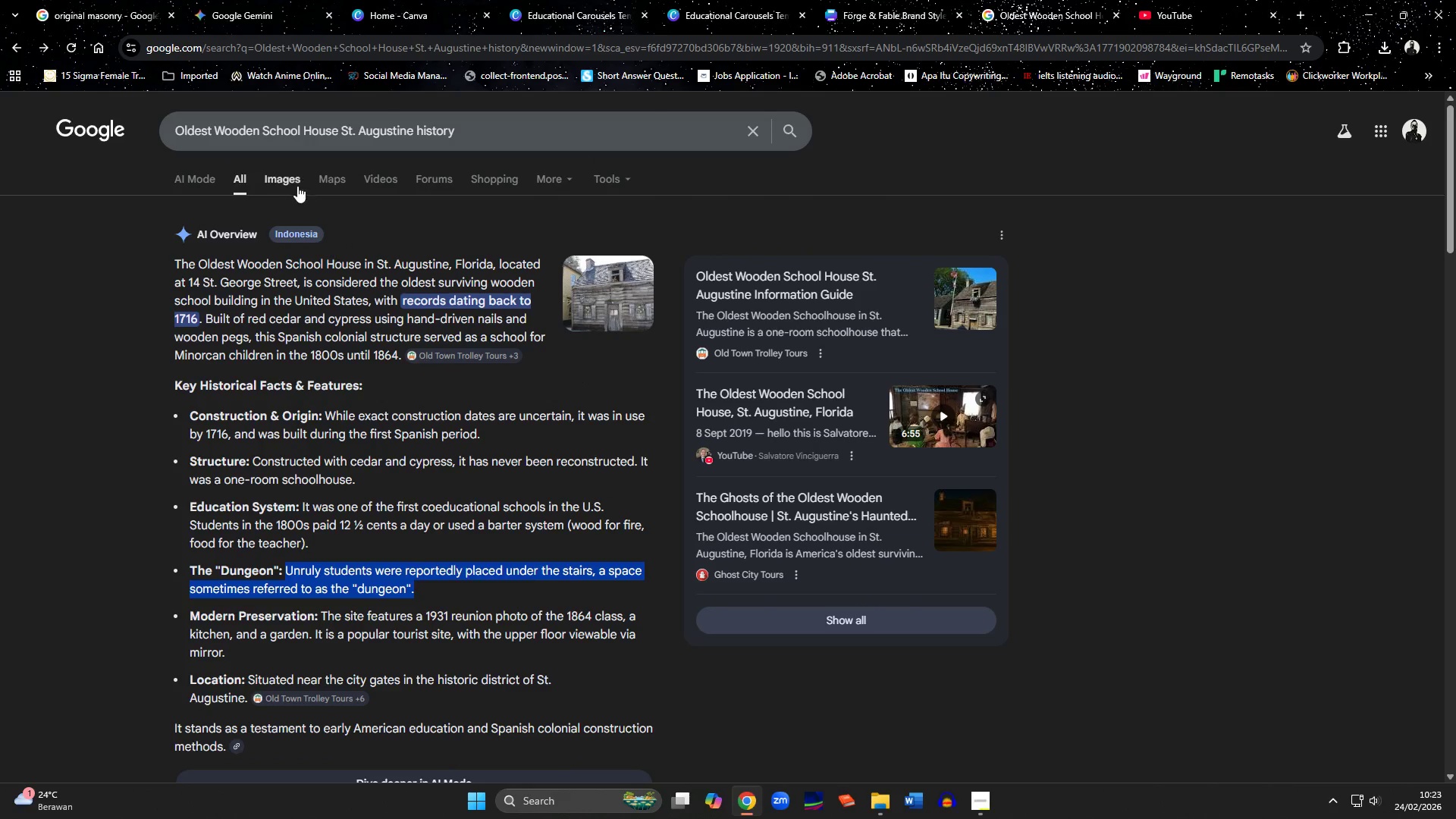 
left_click([288, 180])
 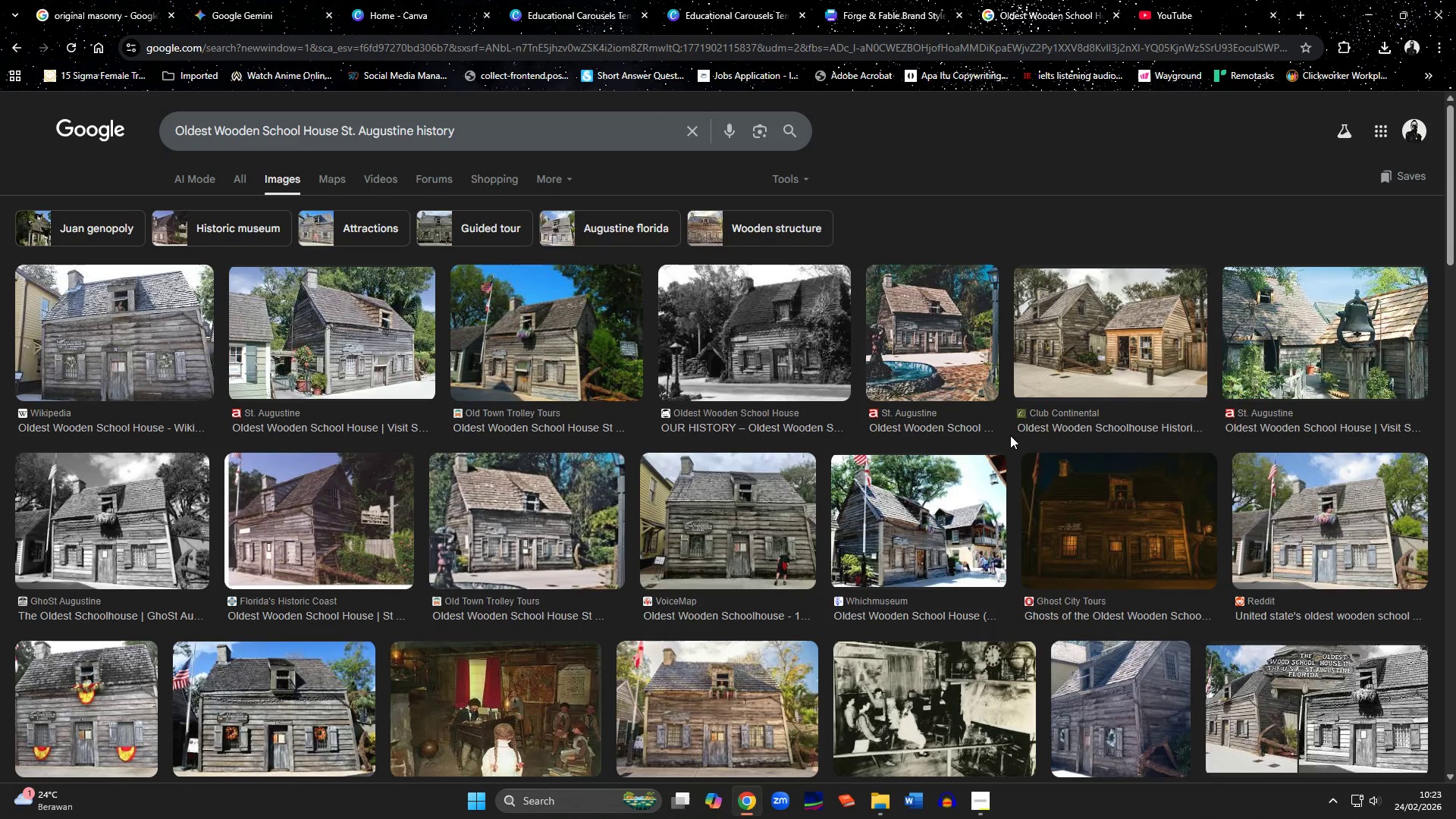 
wait(5.41)
 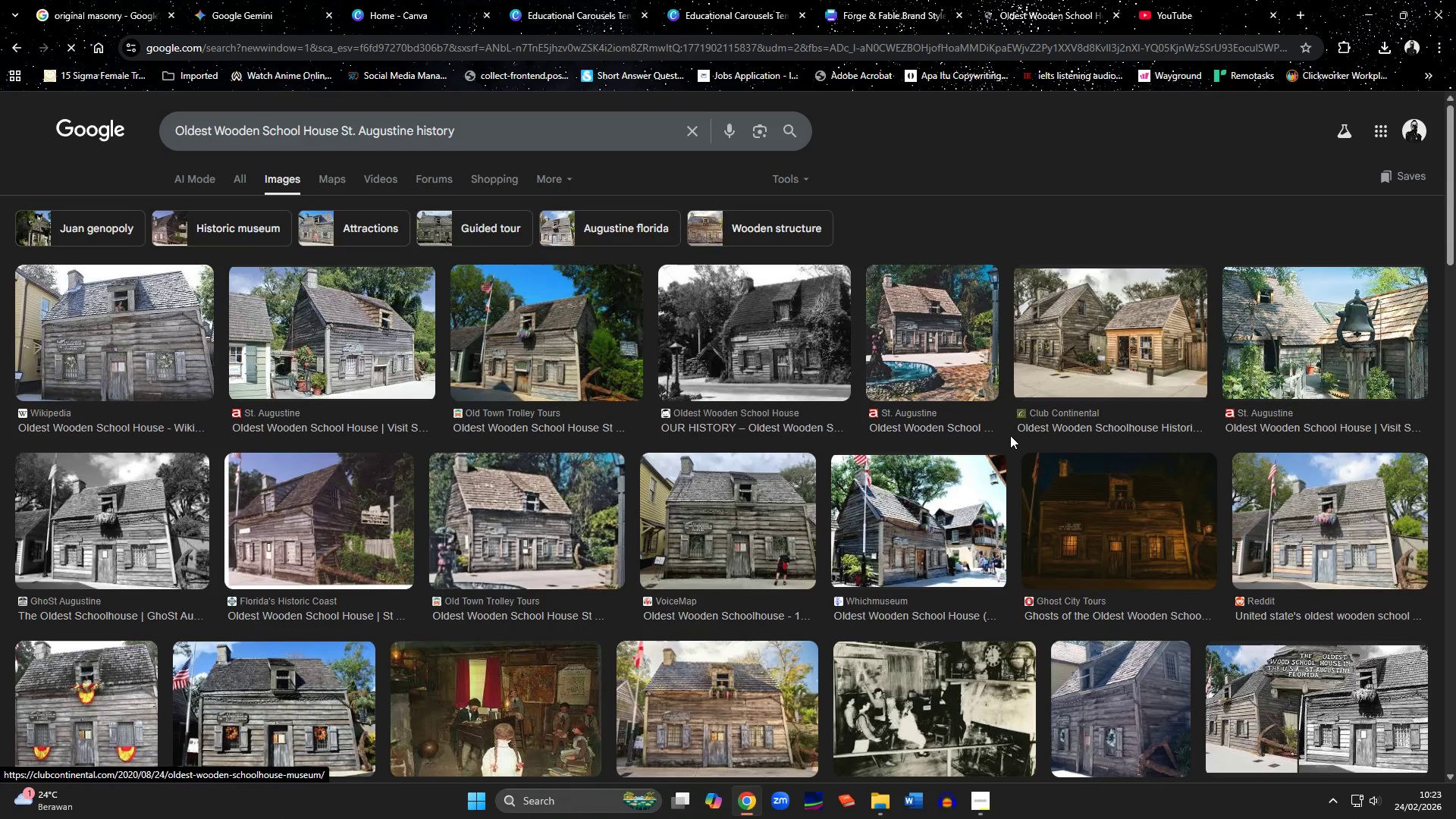 
scroll: coordinate [1010, 435], scroll_direction: down, amount: 3.0
 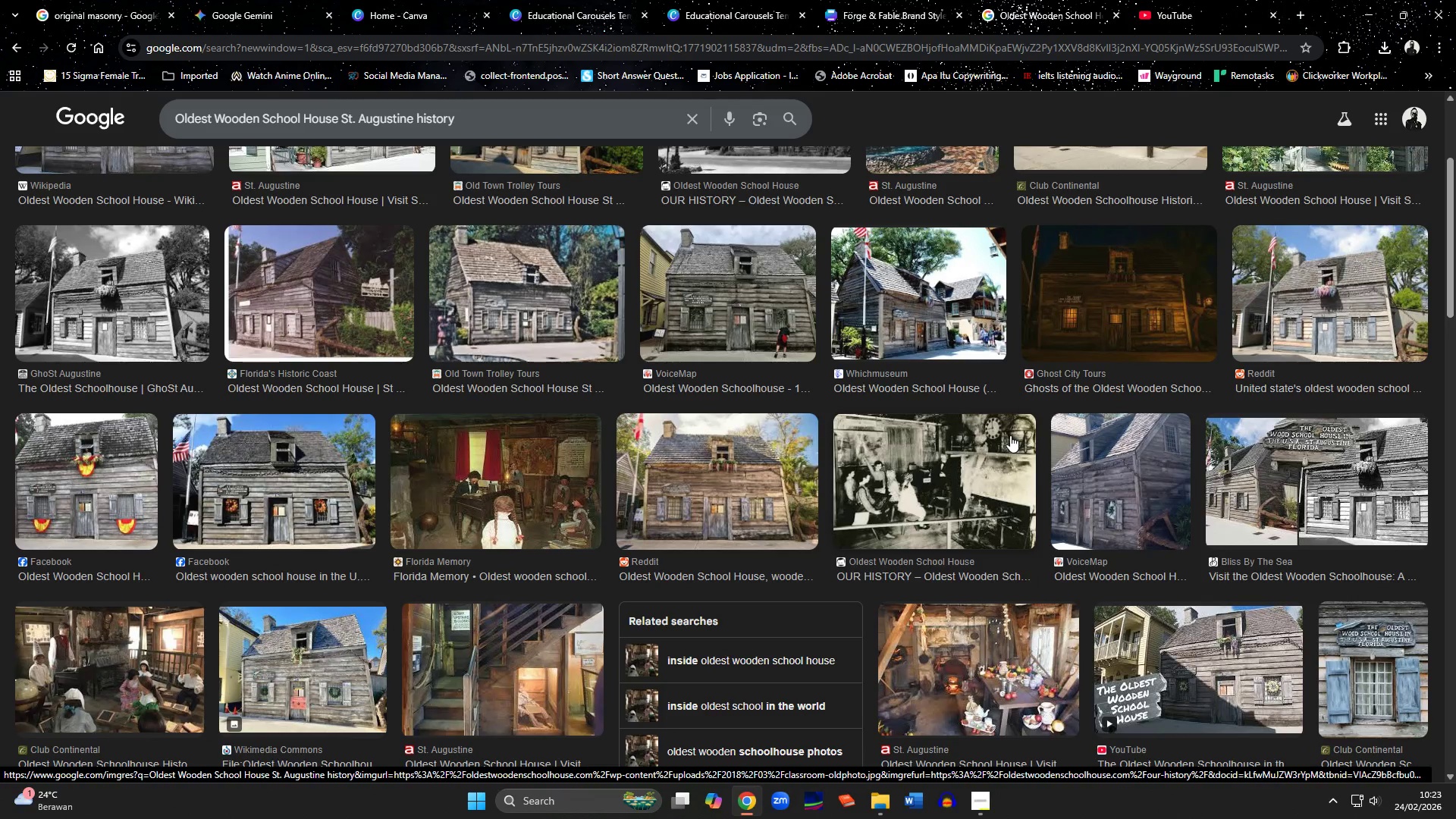 
scroll: coordinate [785, 315], scroll_direction: up, amount: 3.0
 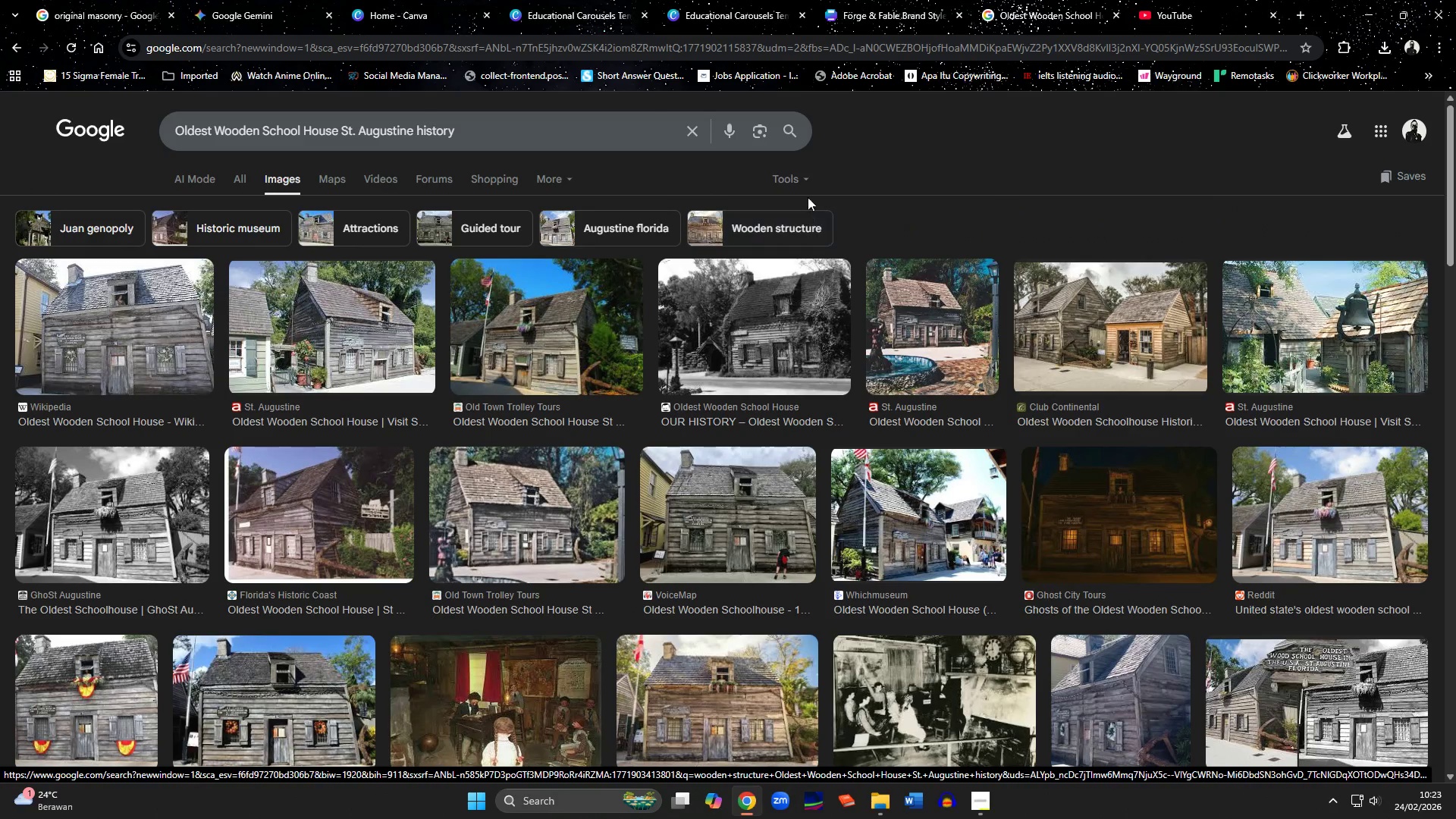 
left_click([808, 184])
 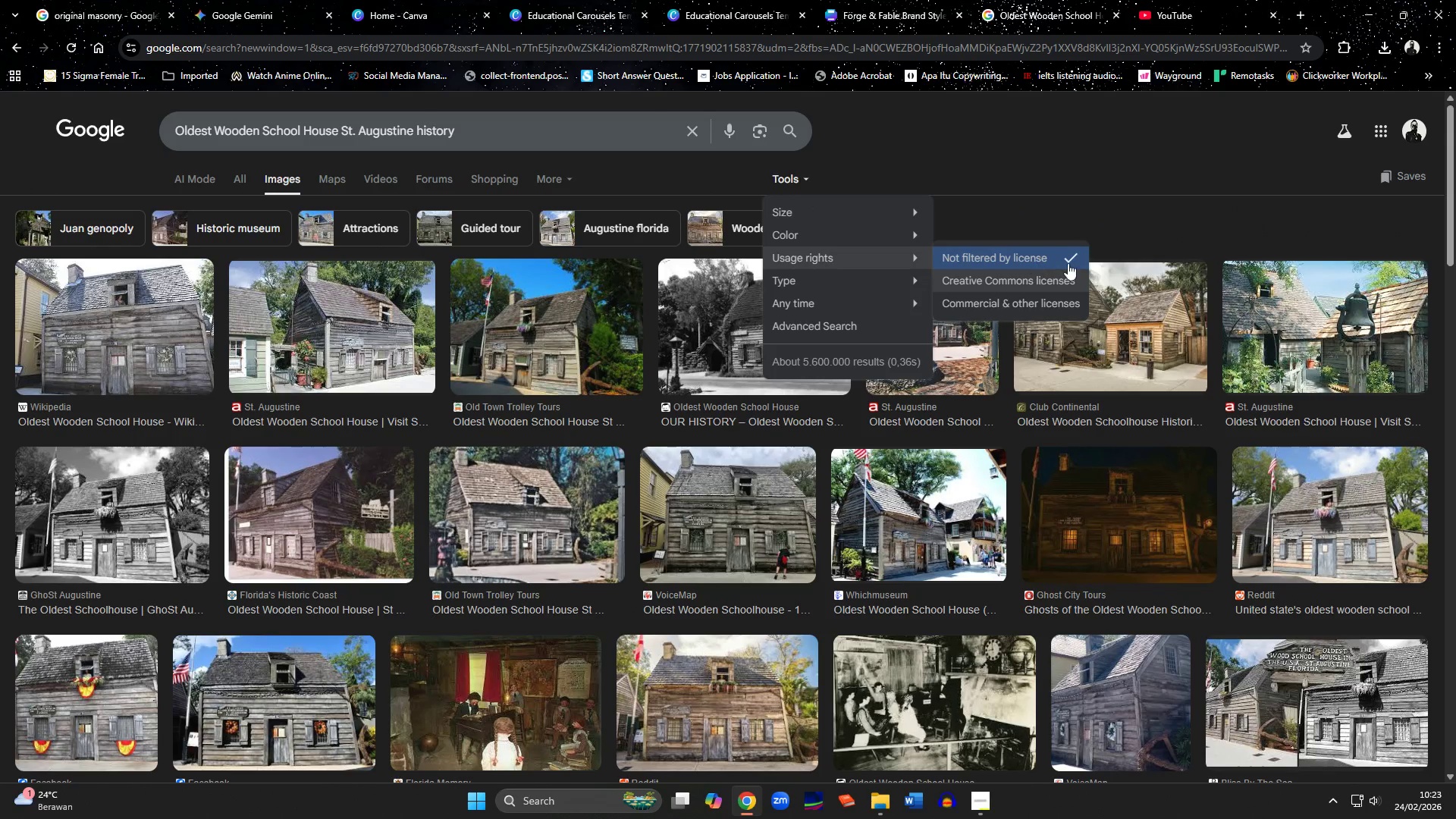 
left_click([1028, 277])
 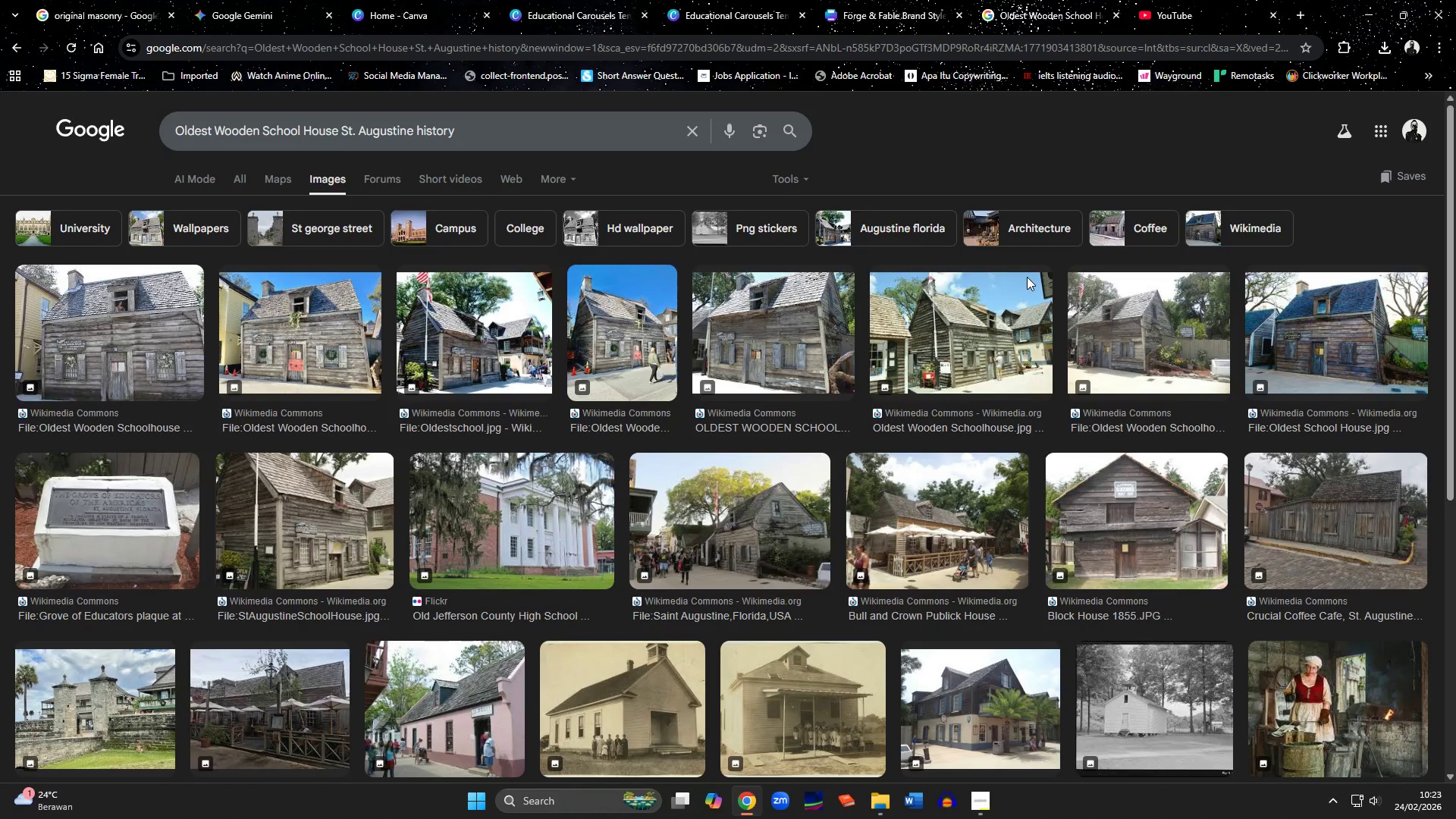 
wait(9.59)
 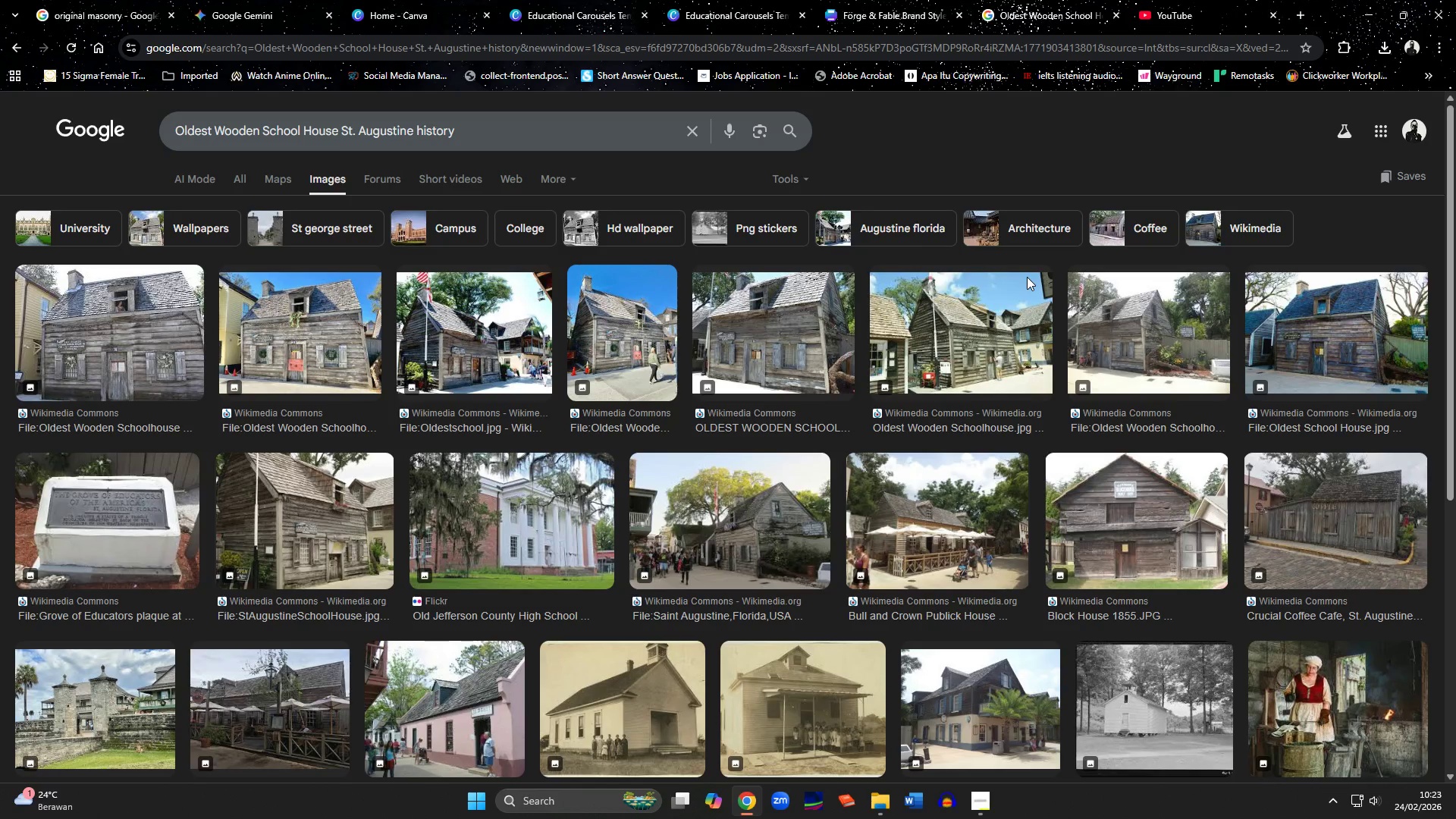 
scroll: coordinate [735, 370], scroll_direction: down, amount: 1.0
 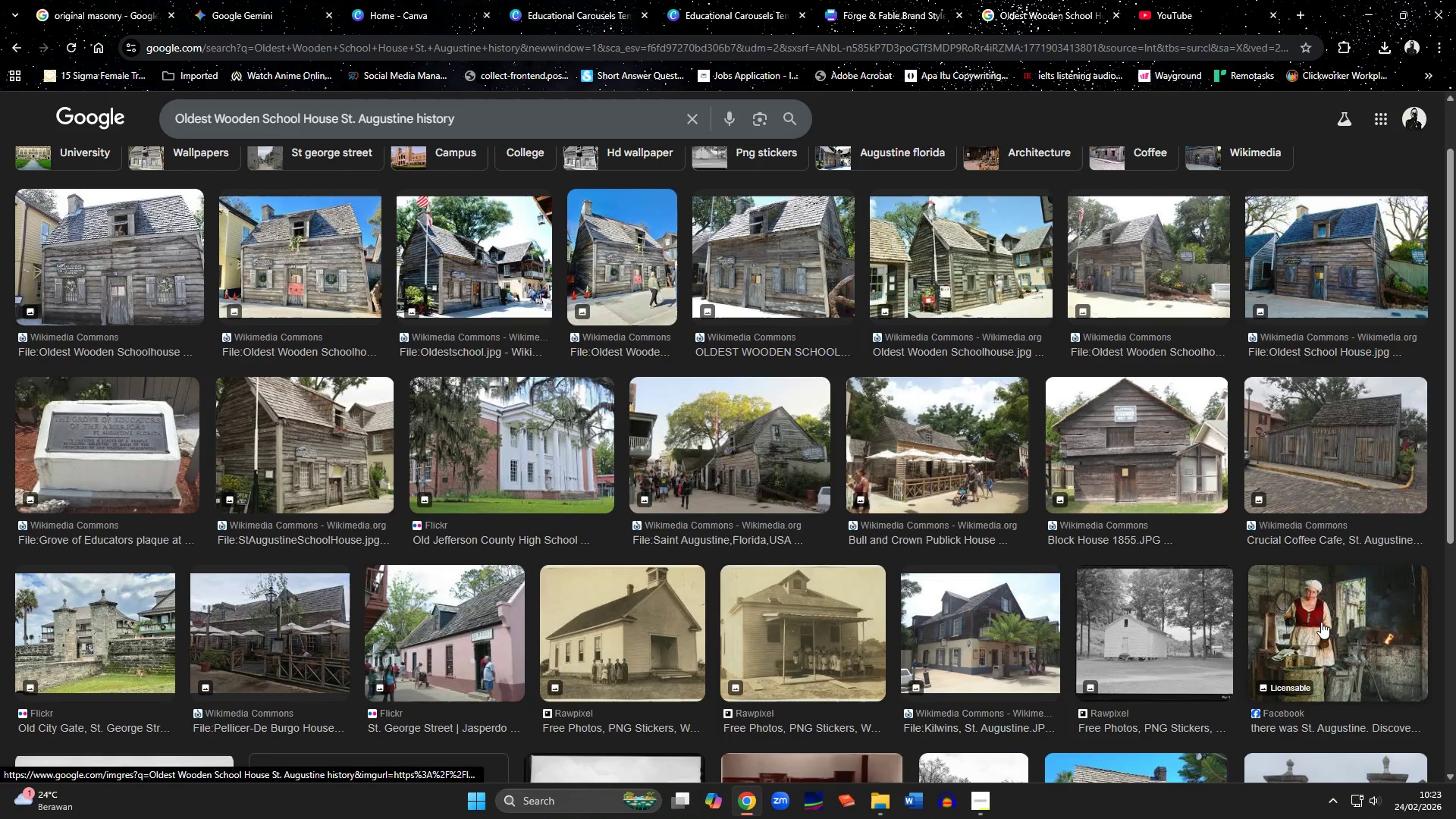 
left_click([1321, 622])
 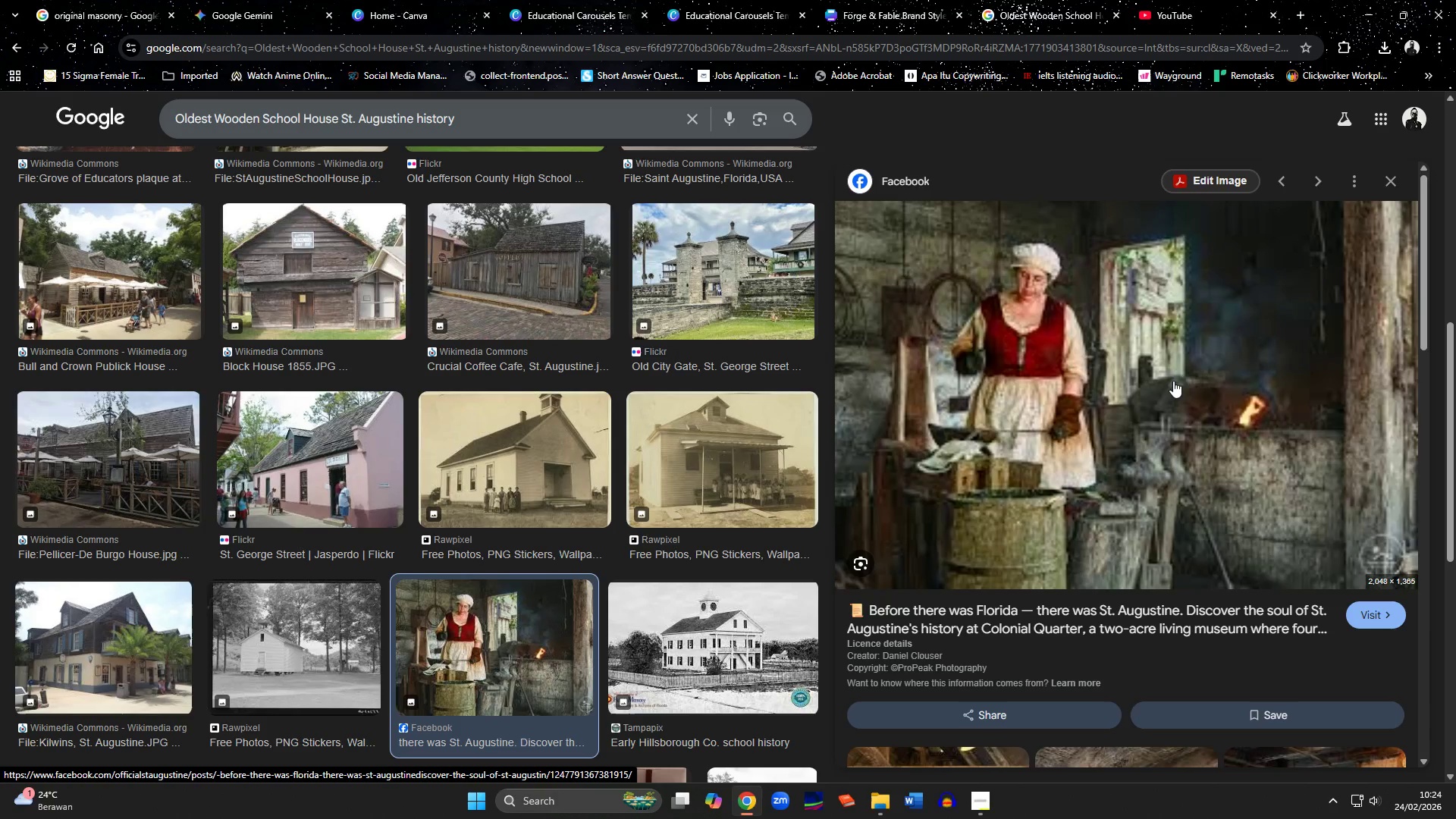 
wait(5.66)
 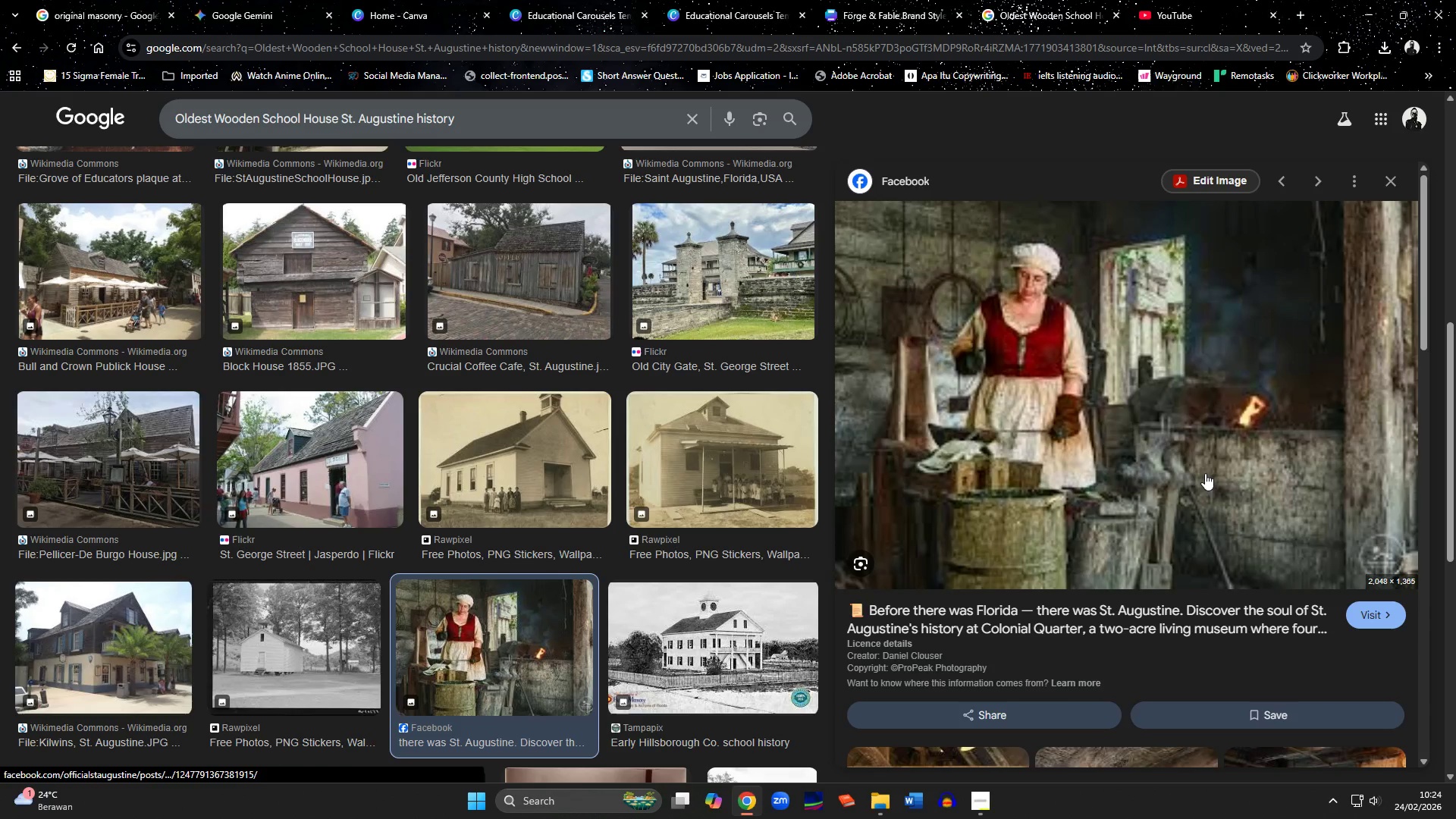 
left_click([1389, 180])
 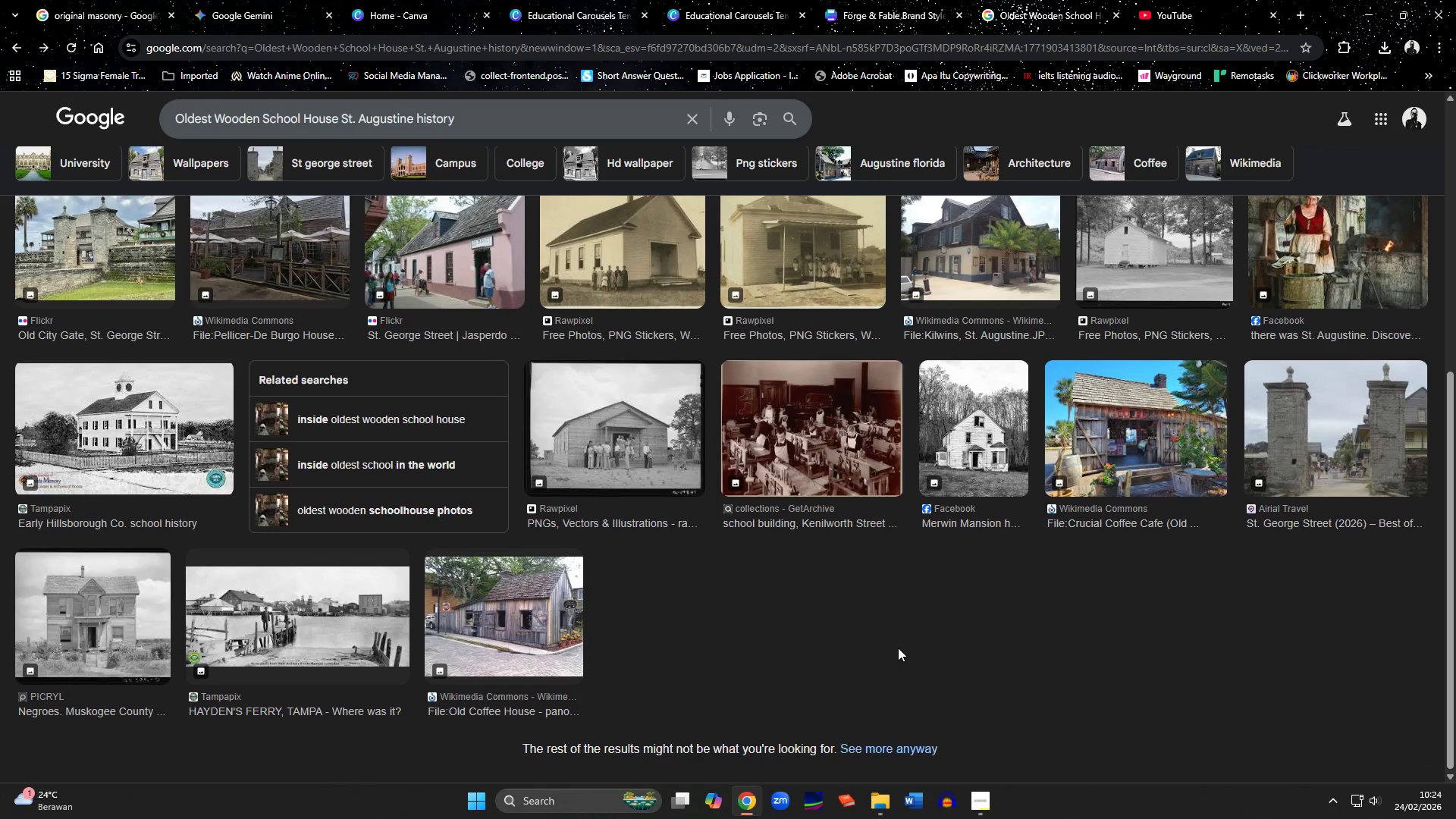 
scroll: coordinate [898, 648], scroll_direction: up, amount: 3.0
 